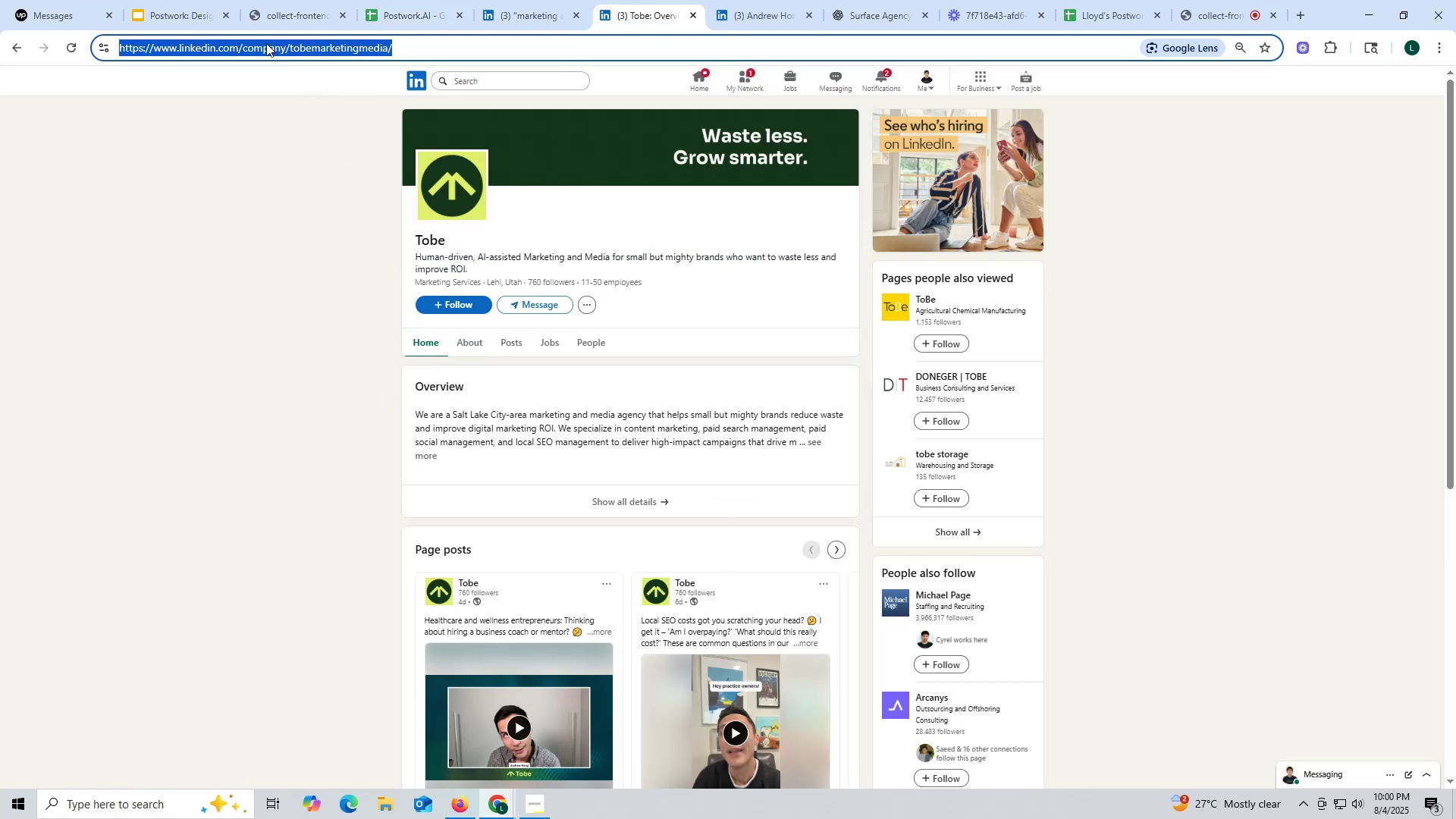 
key(Control+C)
 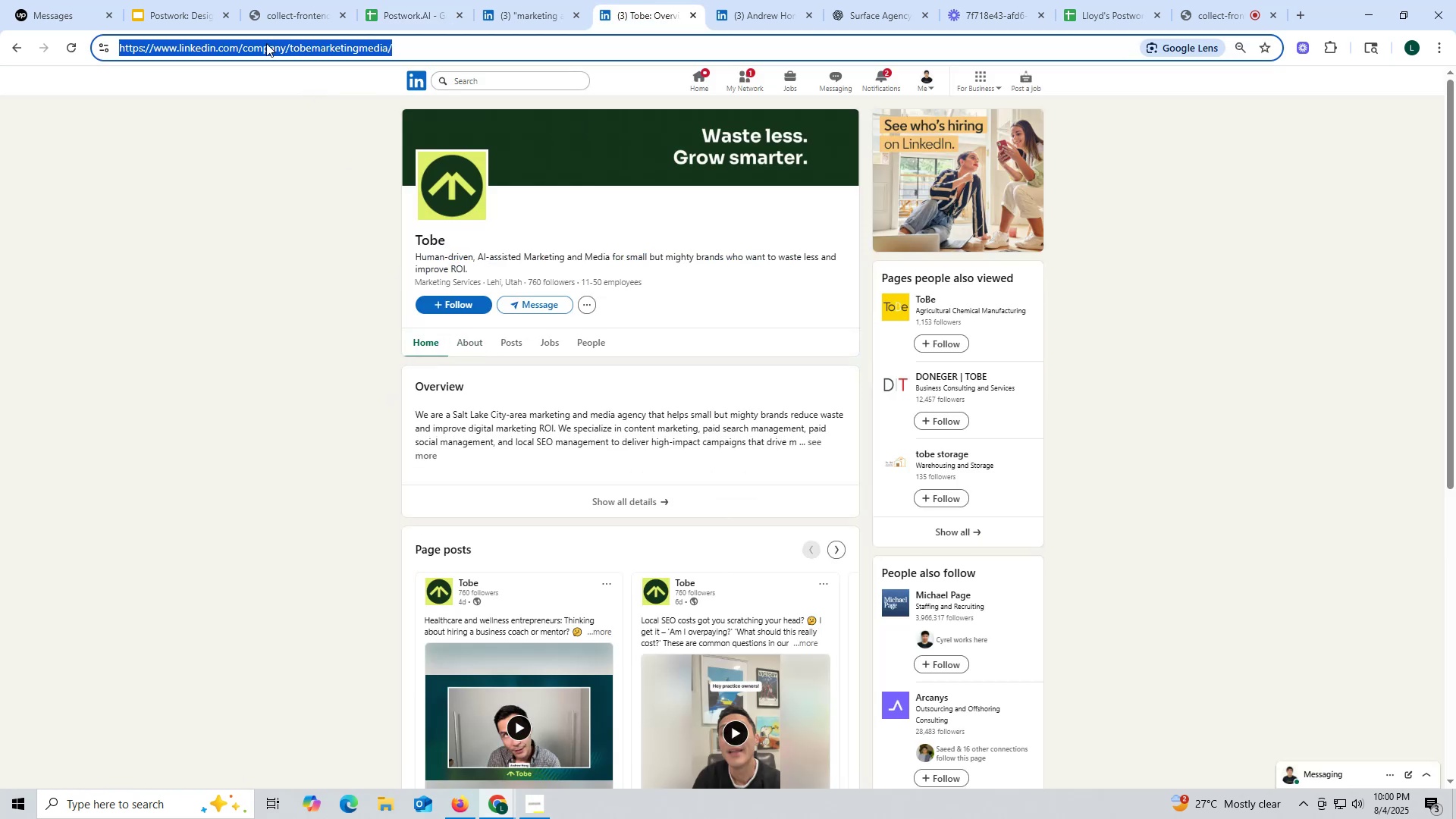 
key(Control+ControlLeft)
 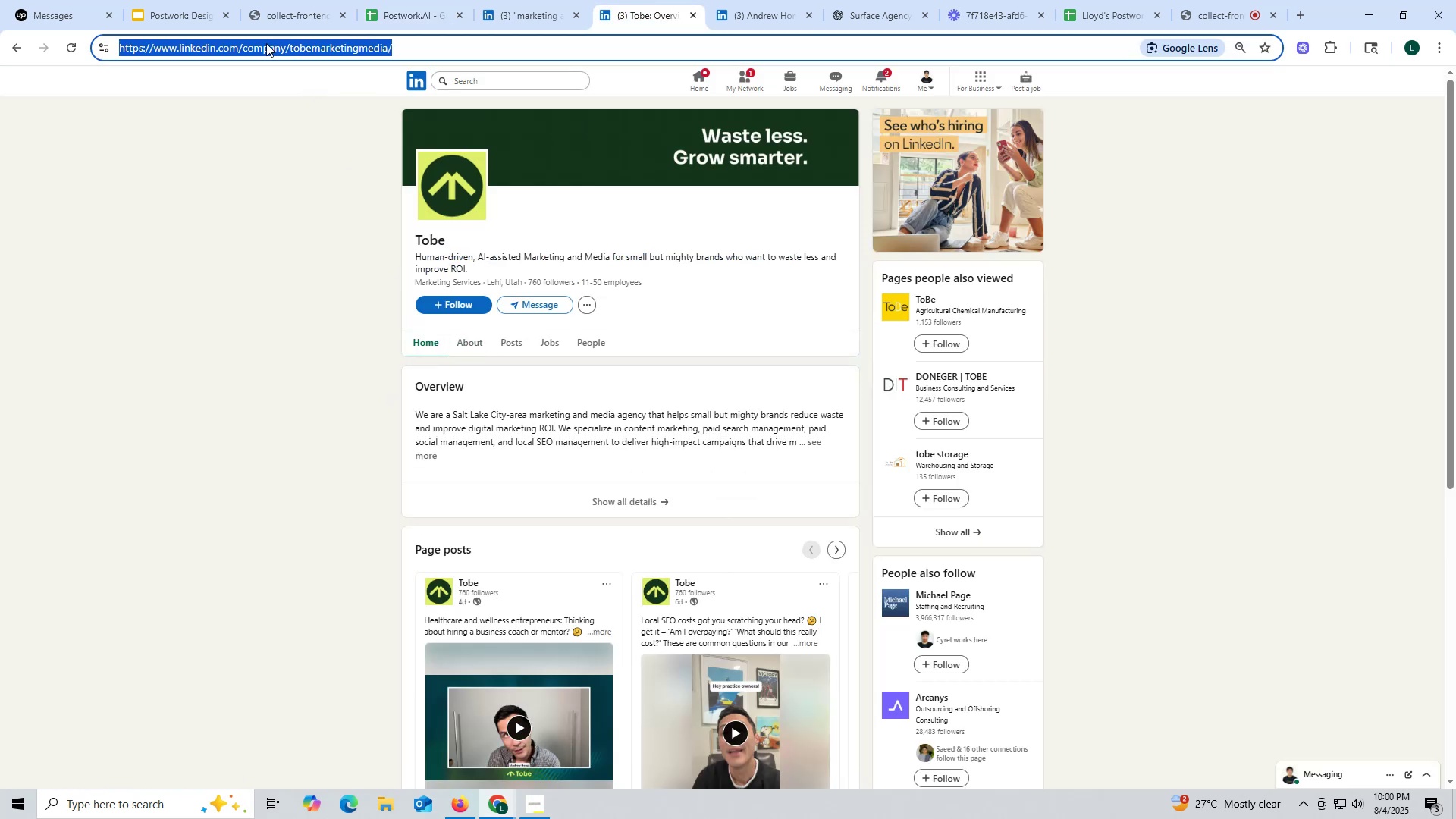 
key(Control+C)
 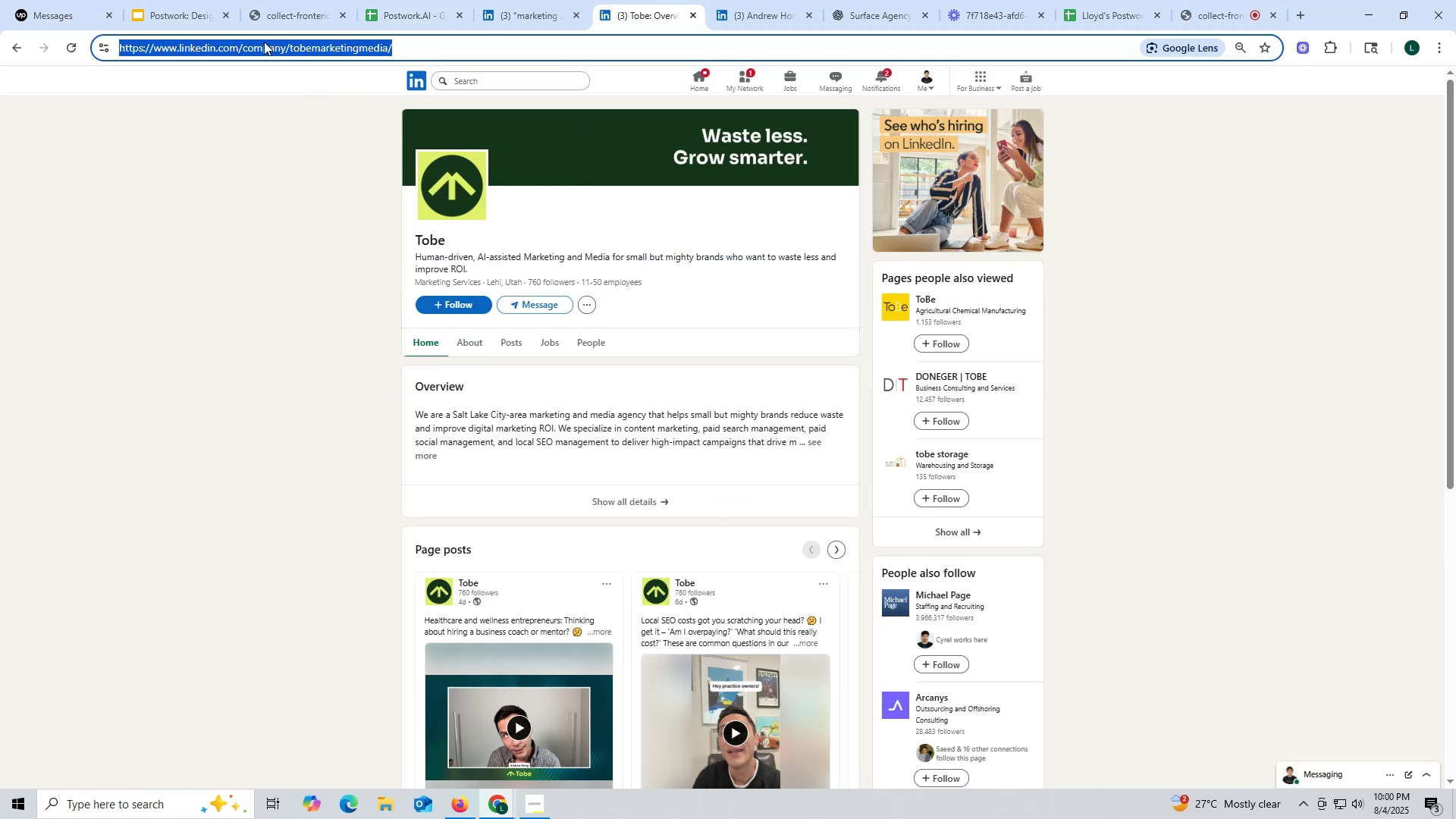 
key(Control+ControlLeft)
 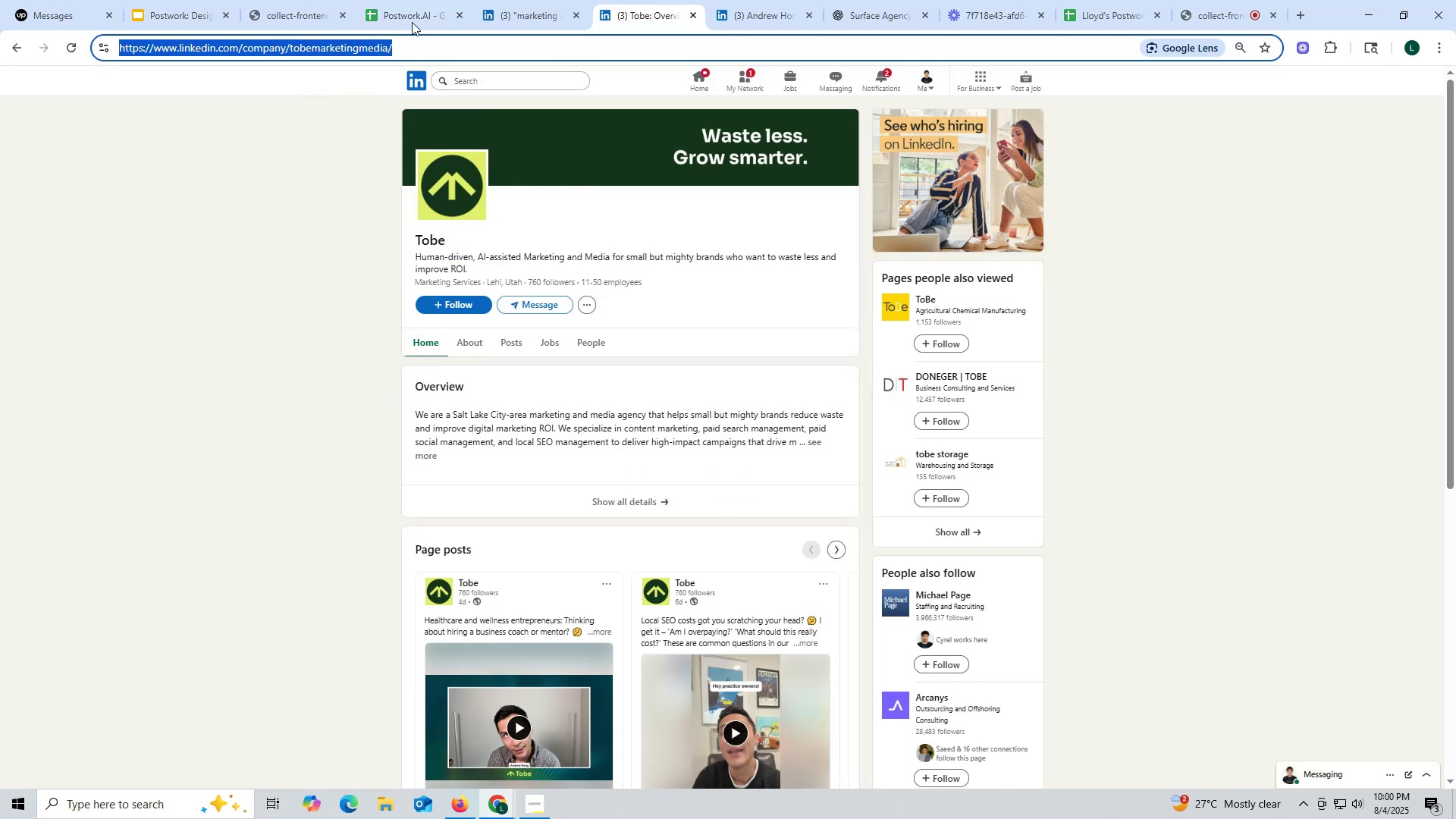 
key(Control+C)
 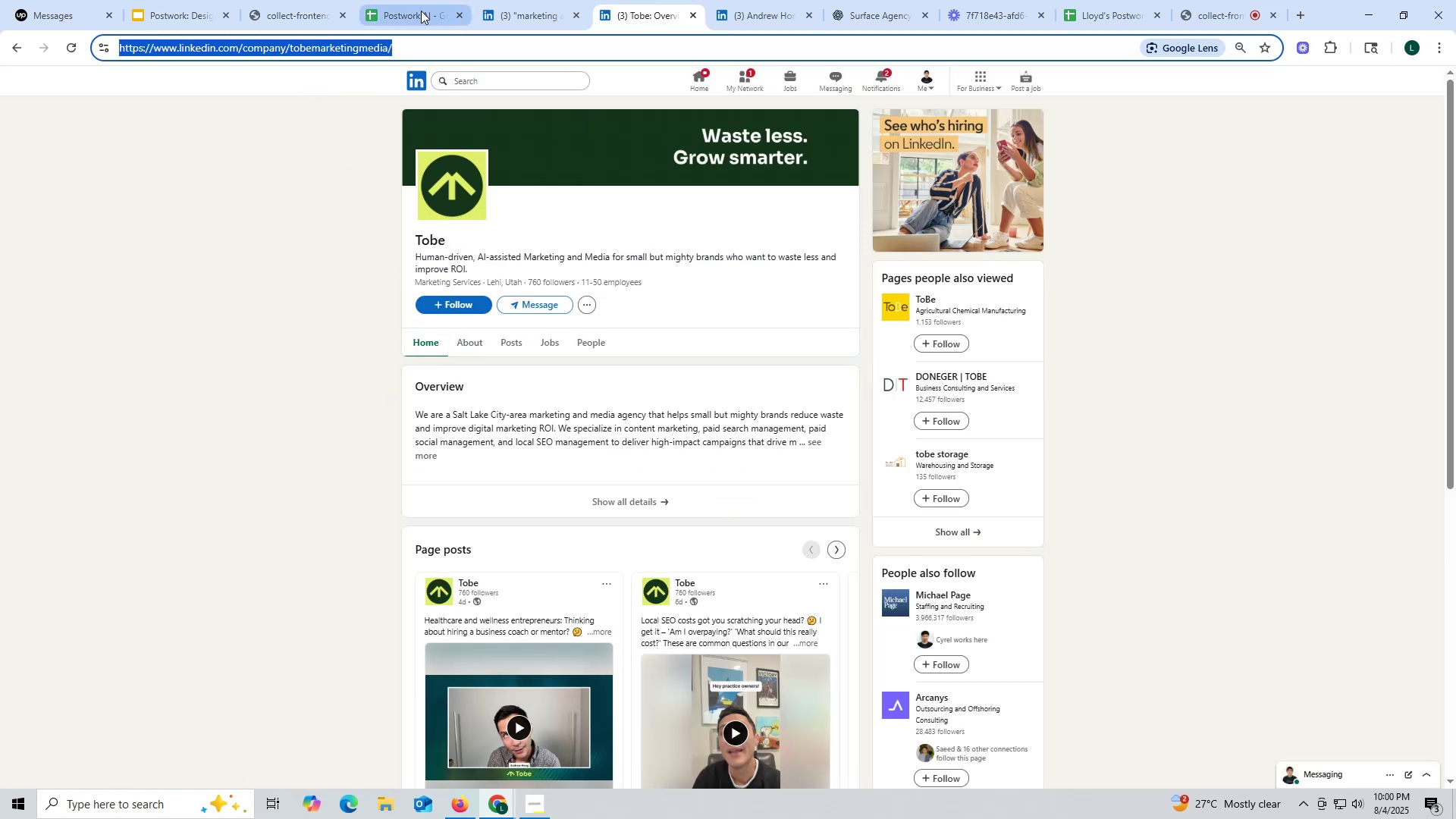 
left_click([421, 11])
 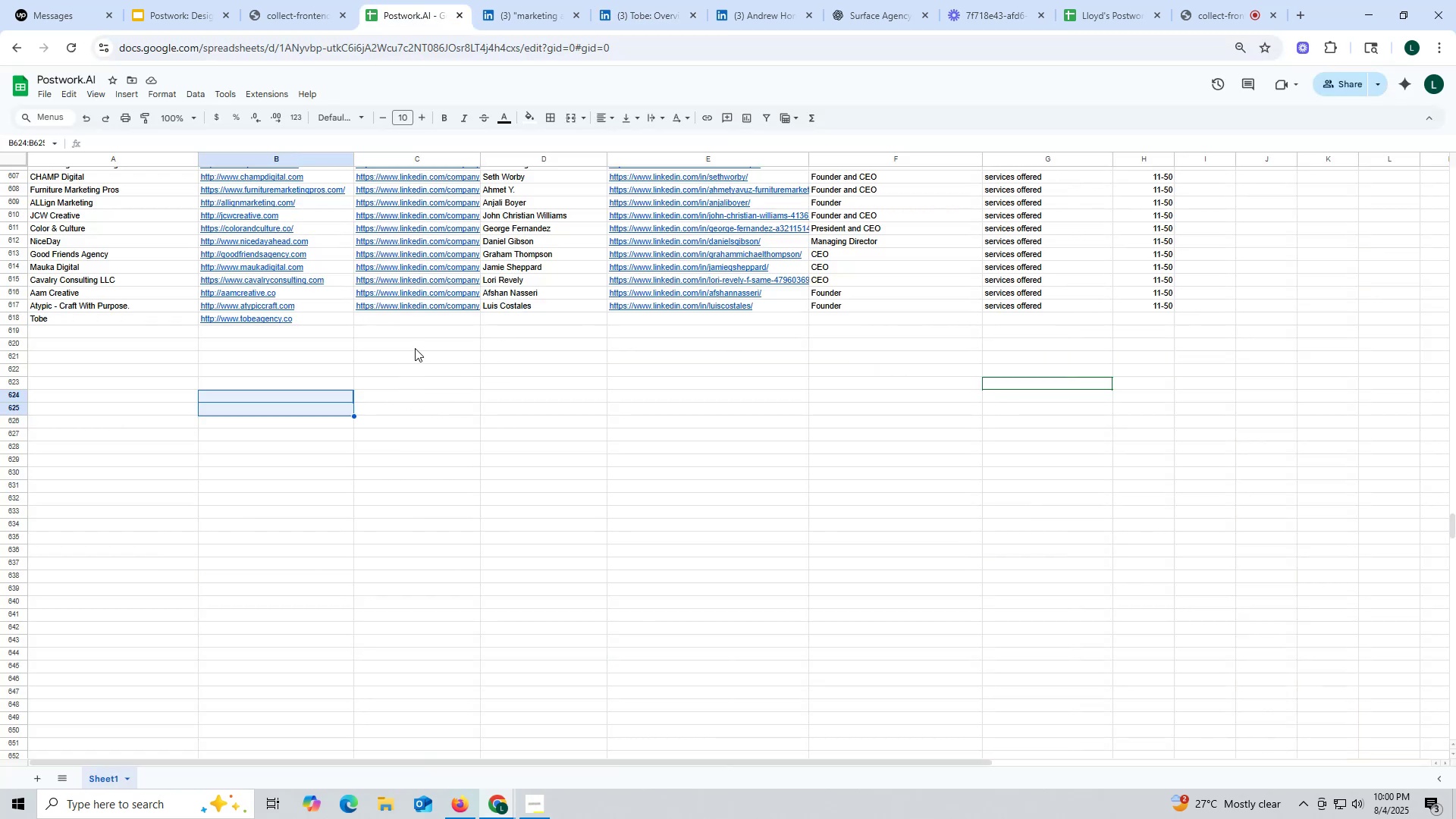 
double_click([403, 316])
 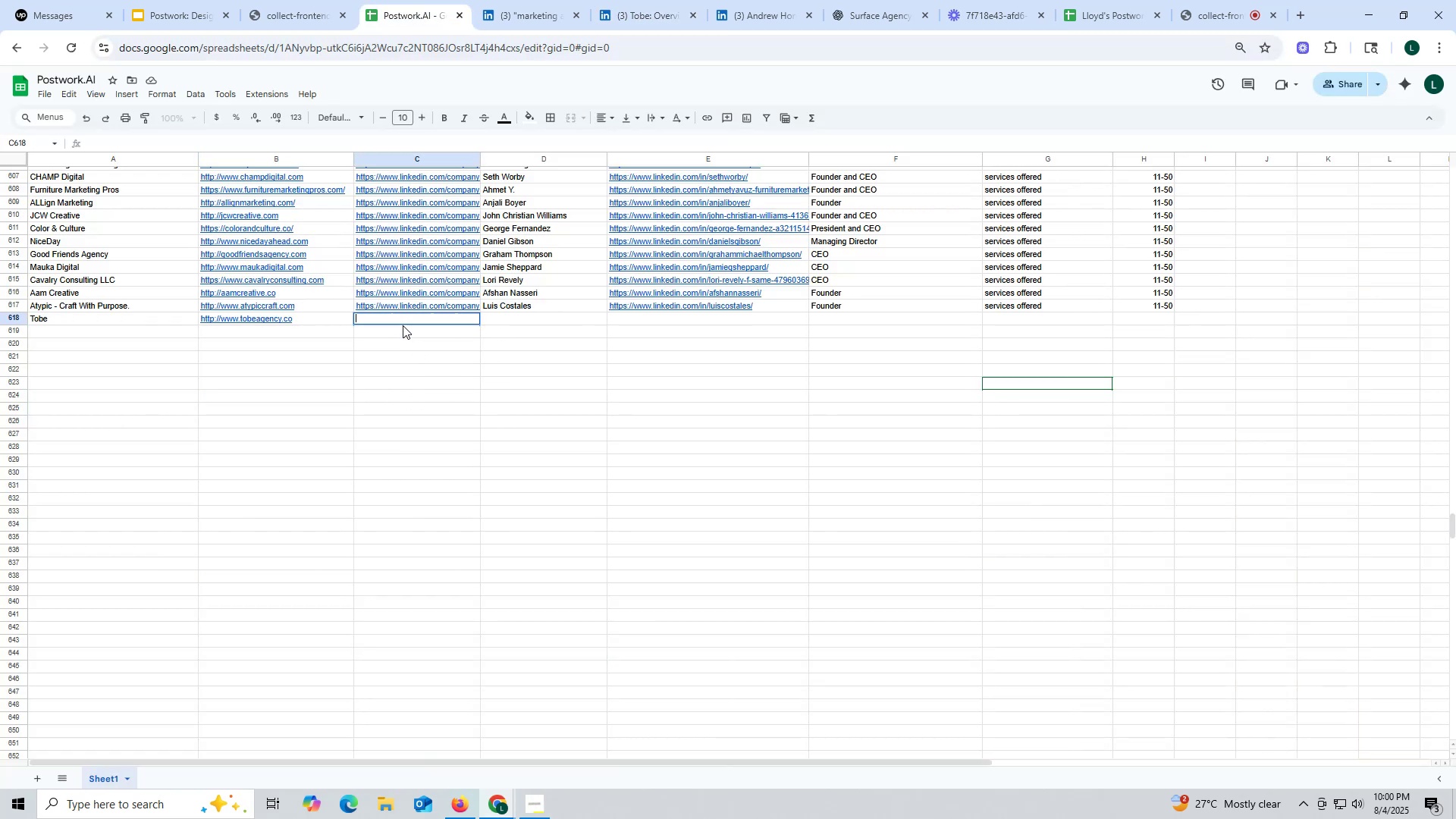 
key(Control+ControlLeft)
 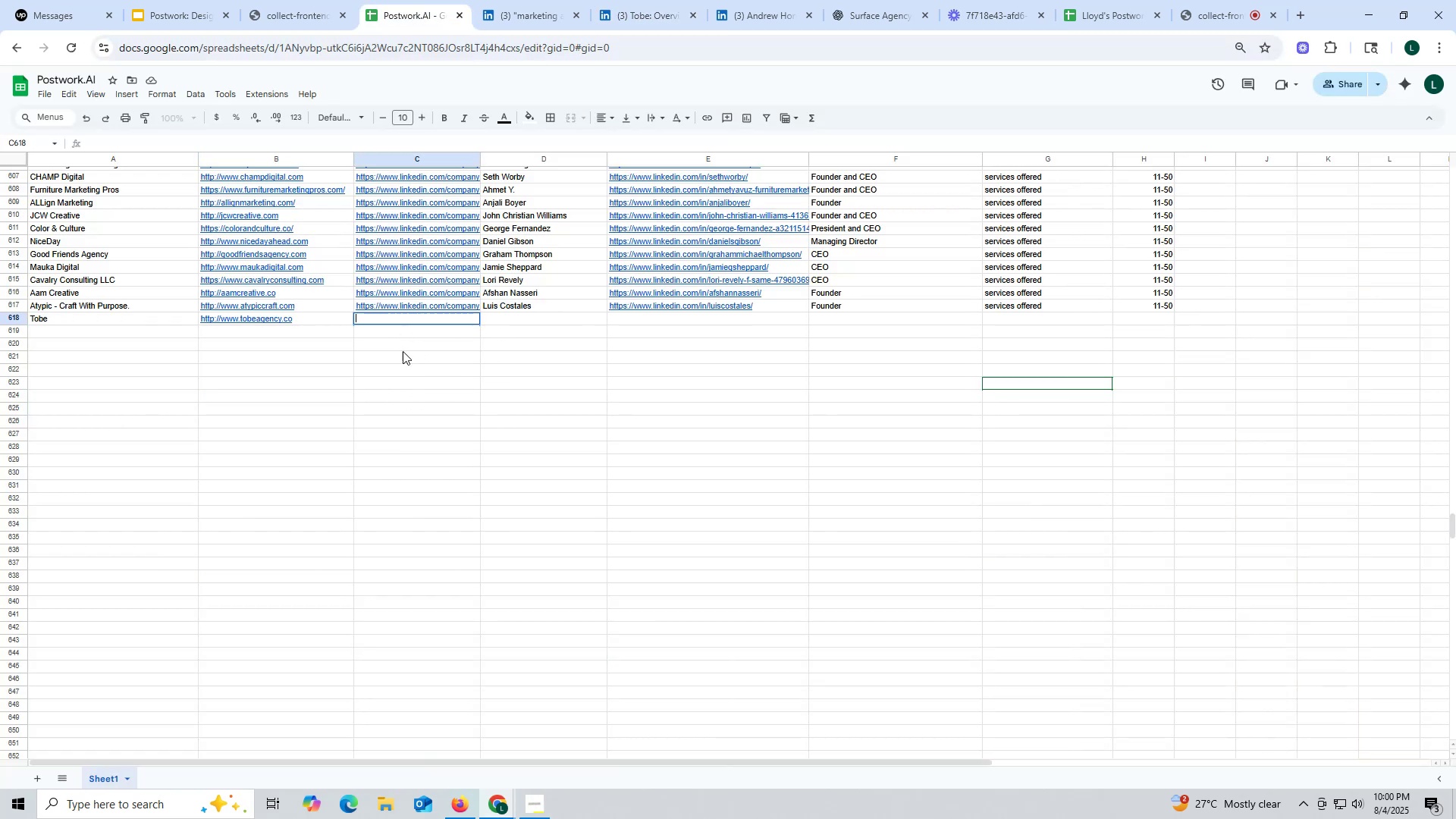 
key(Control+V)
 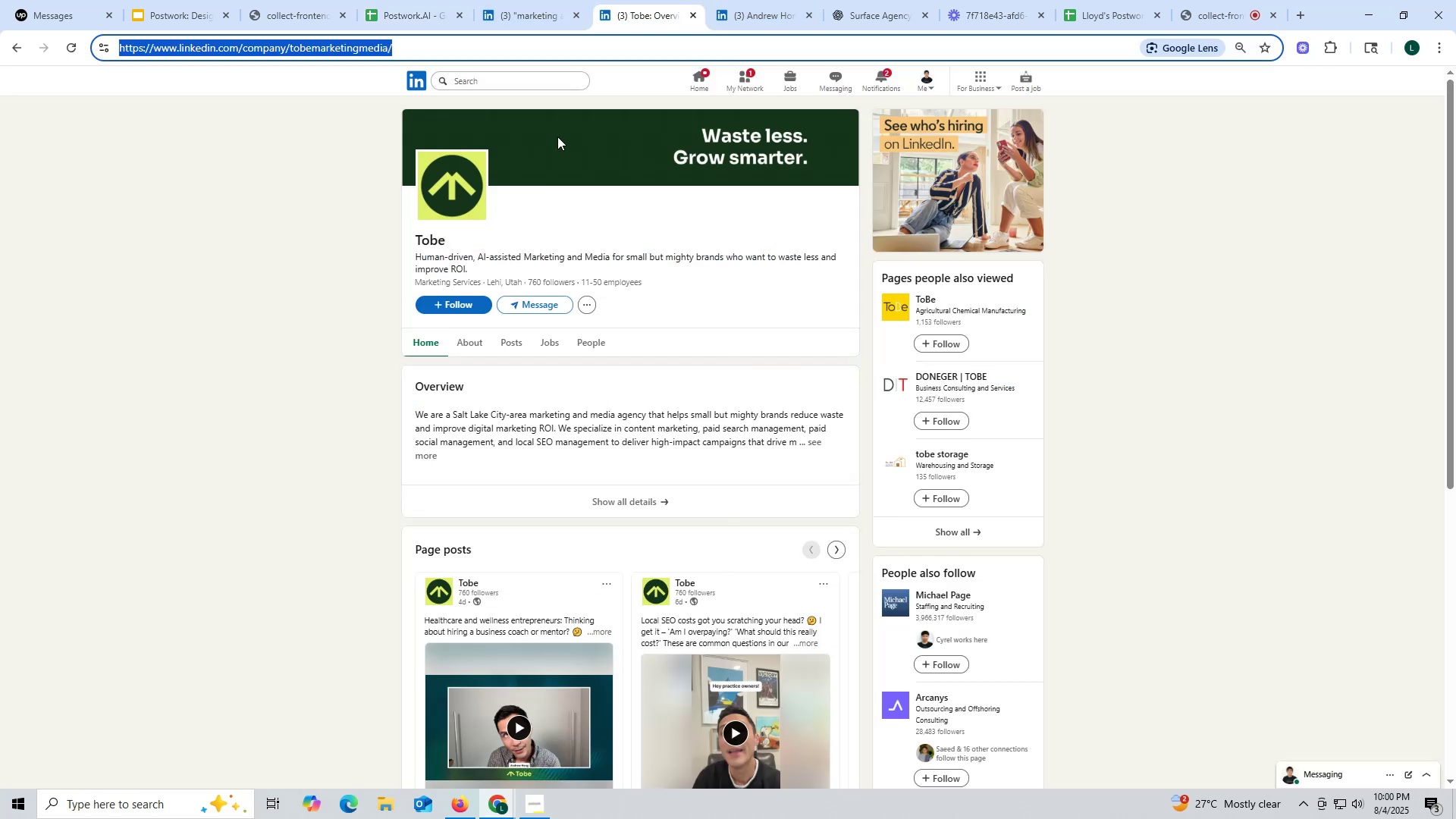 
left_click([694, 17])
 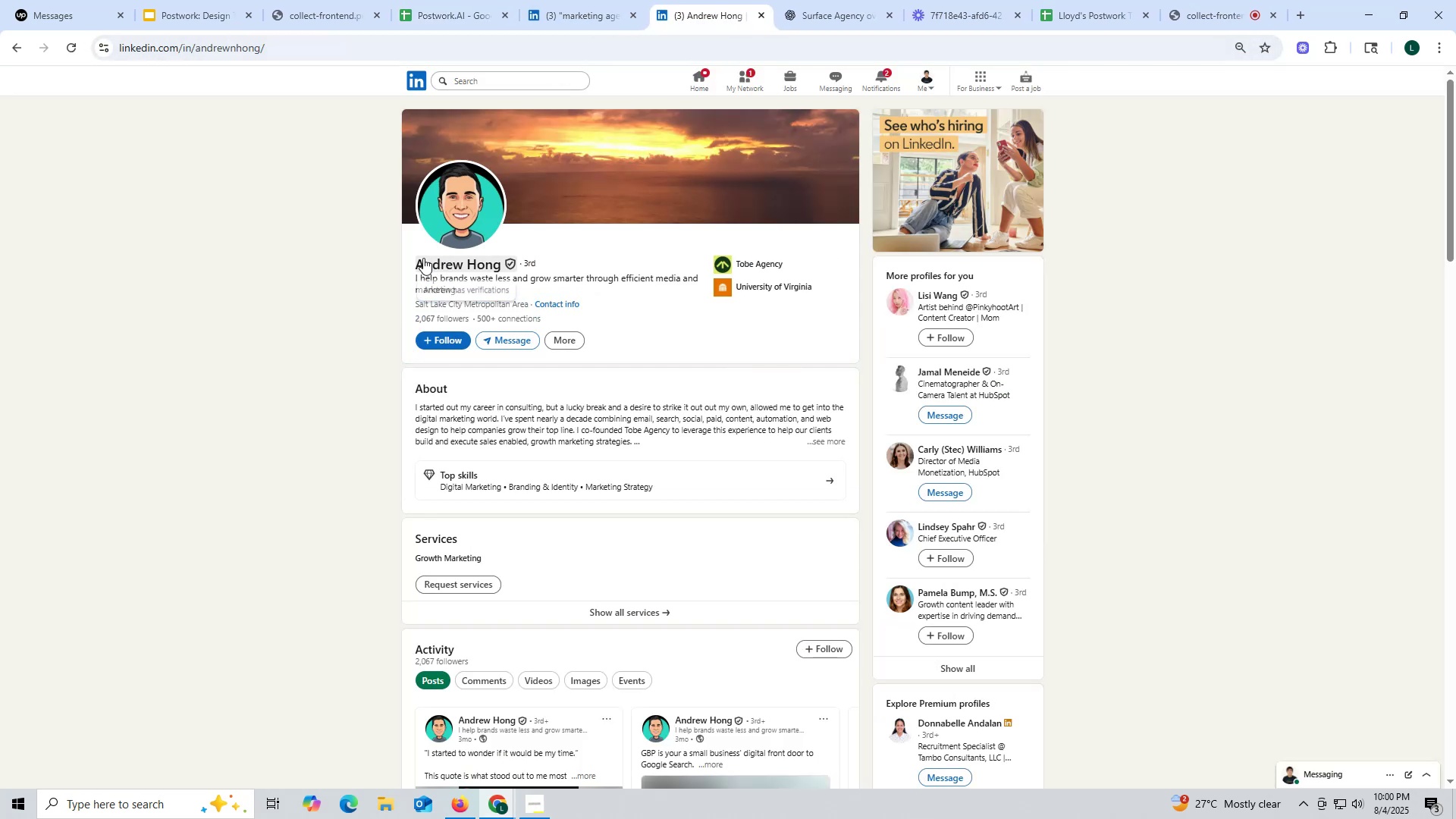 
left_click_drag(start_coordinate=[401, 258], to_coordinate=[499, 268])
 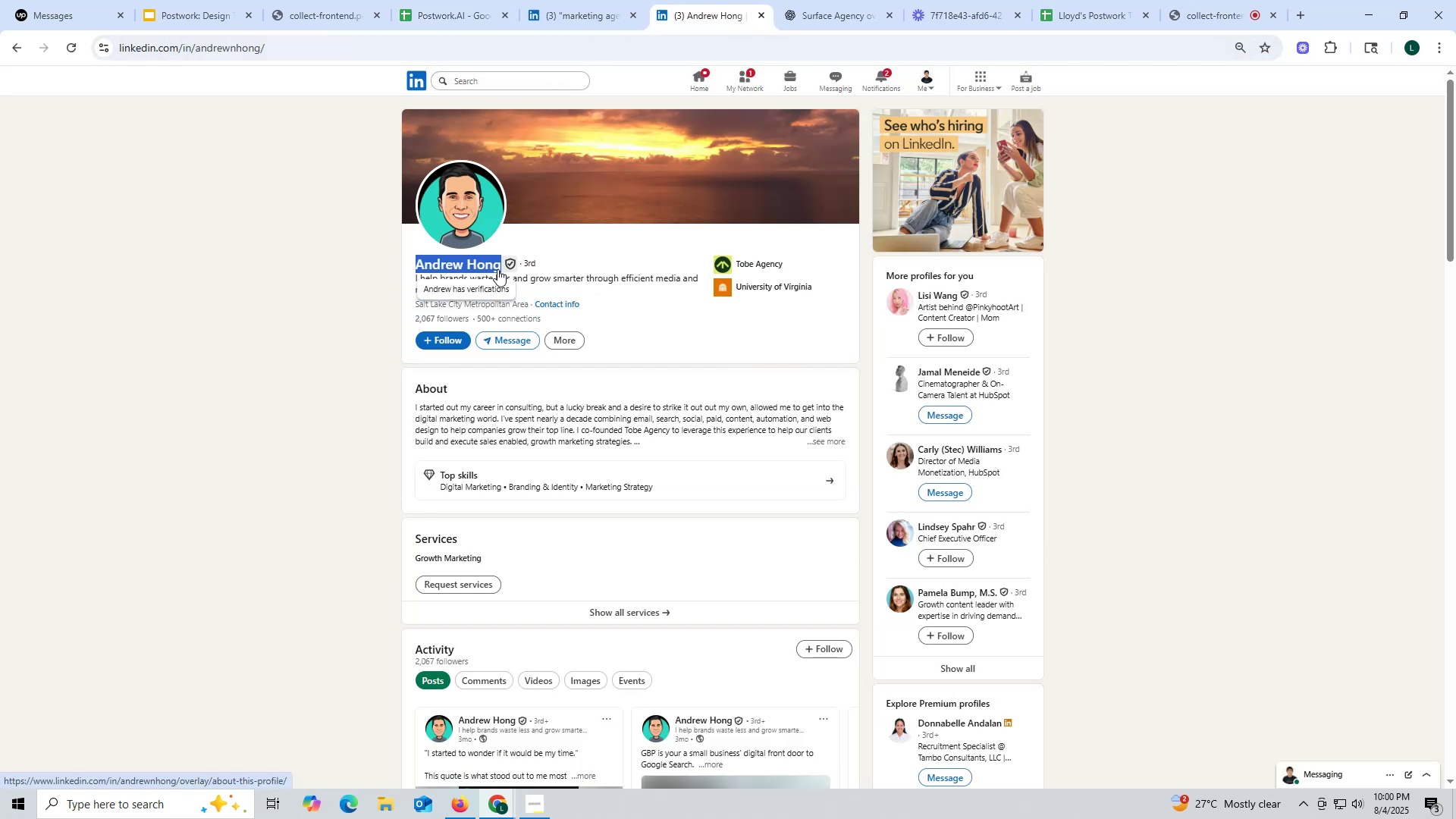 
key(Control+ControlLeft)
 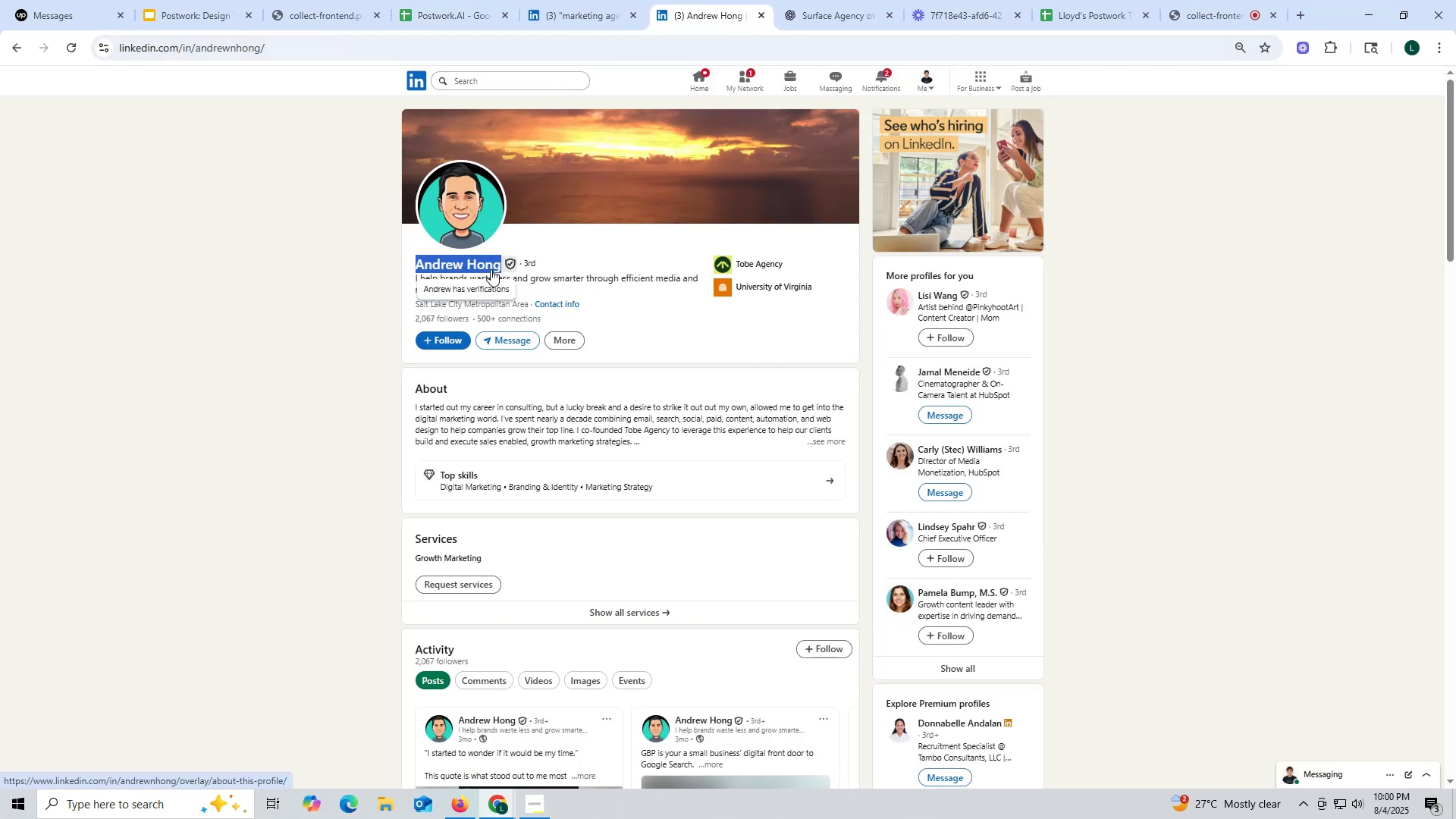 
key(Control+C)
 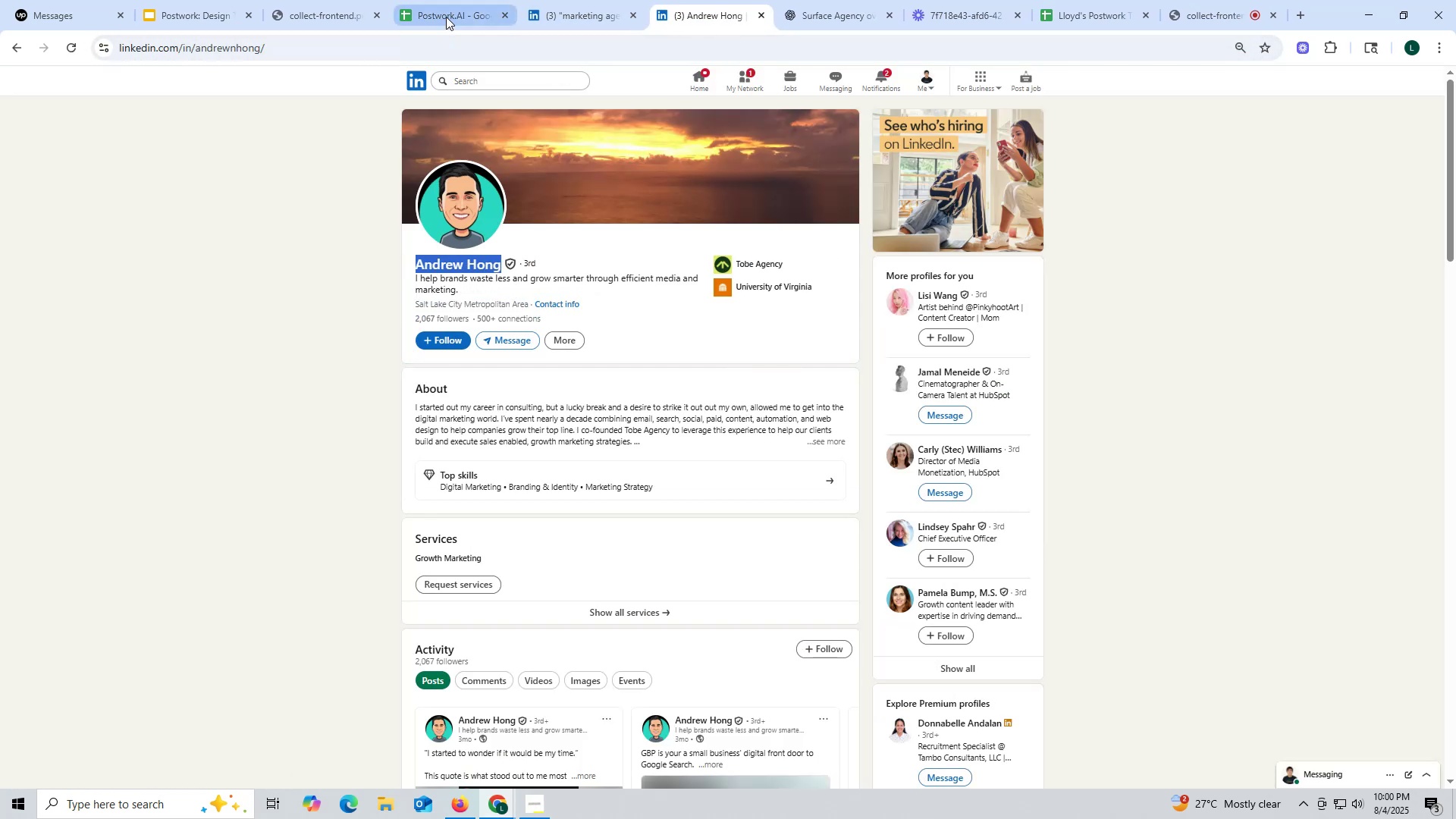 
left_click([447, 14])
 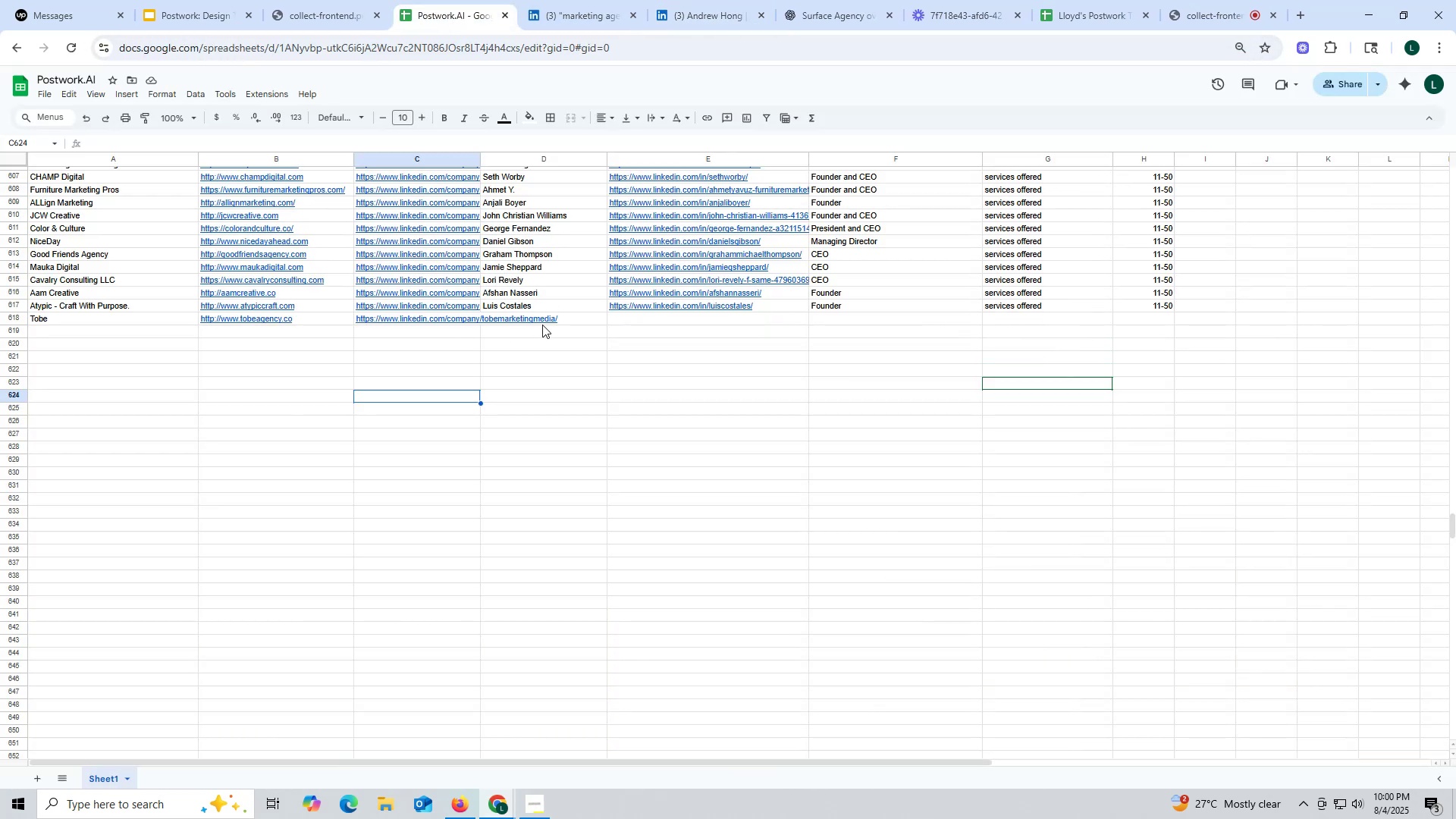 
double_click([595, 322])
 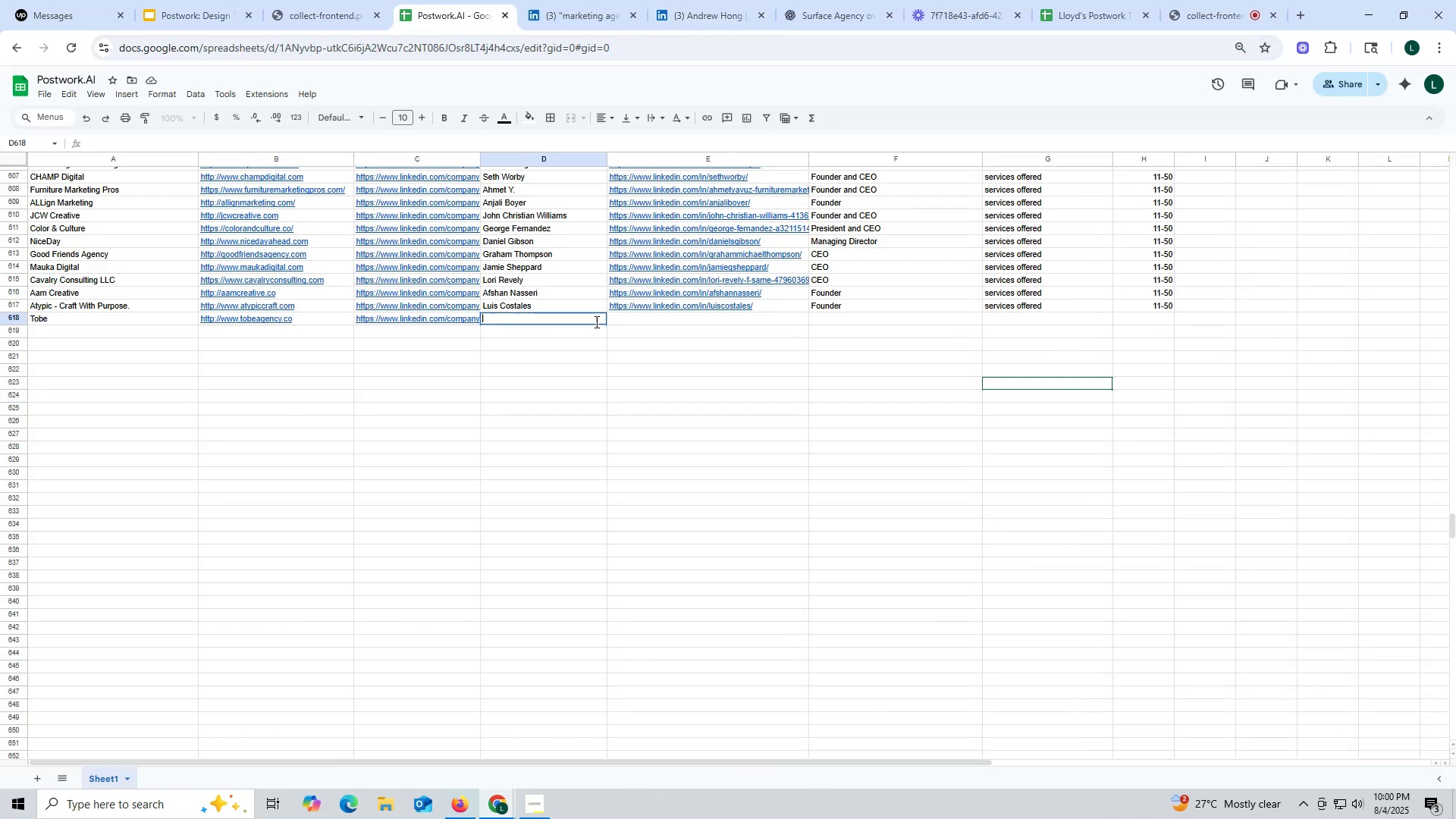 
key(Control+ControlLeft)
 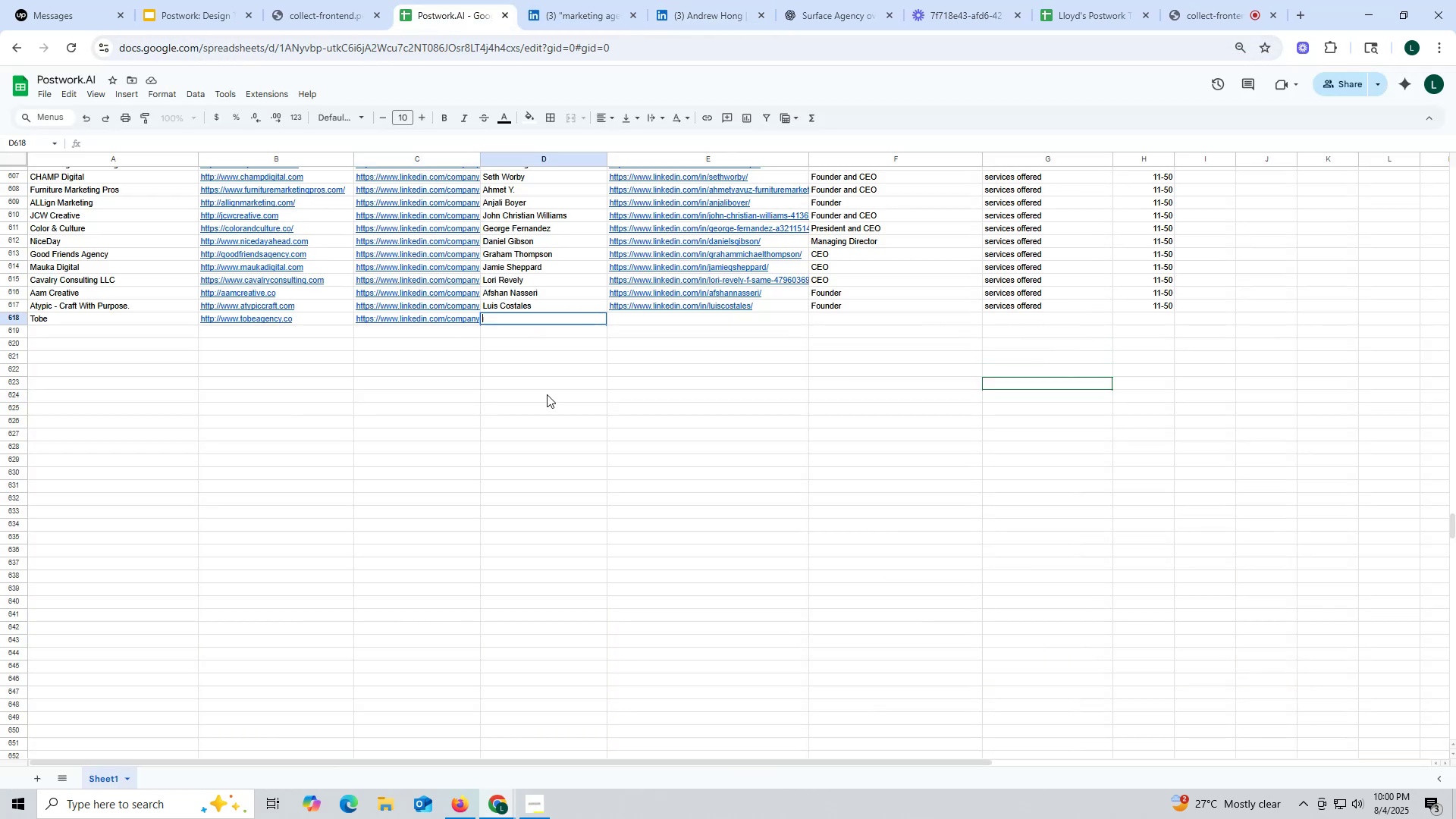 
key(Control+V)
 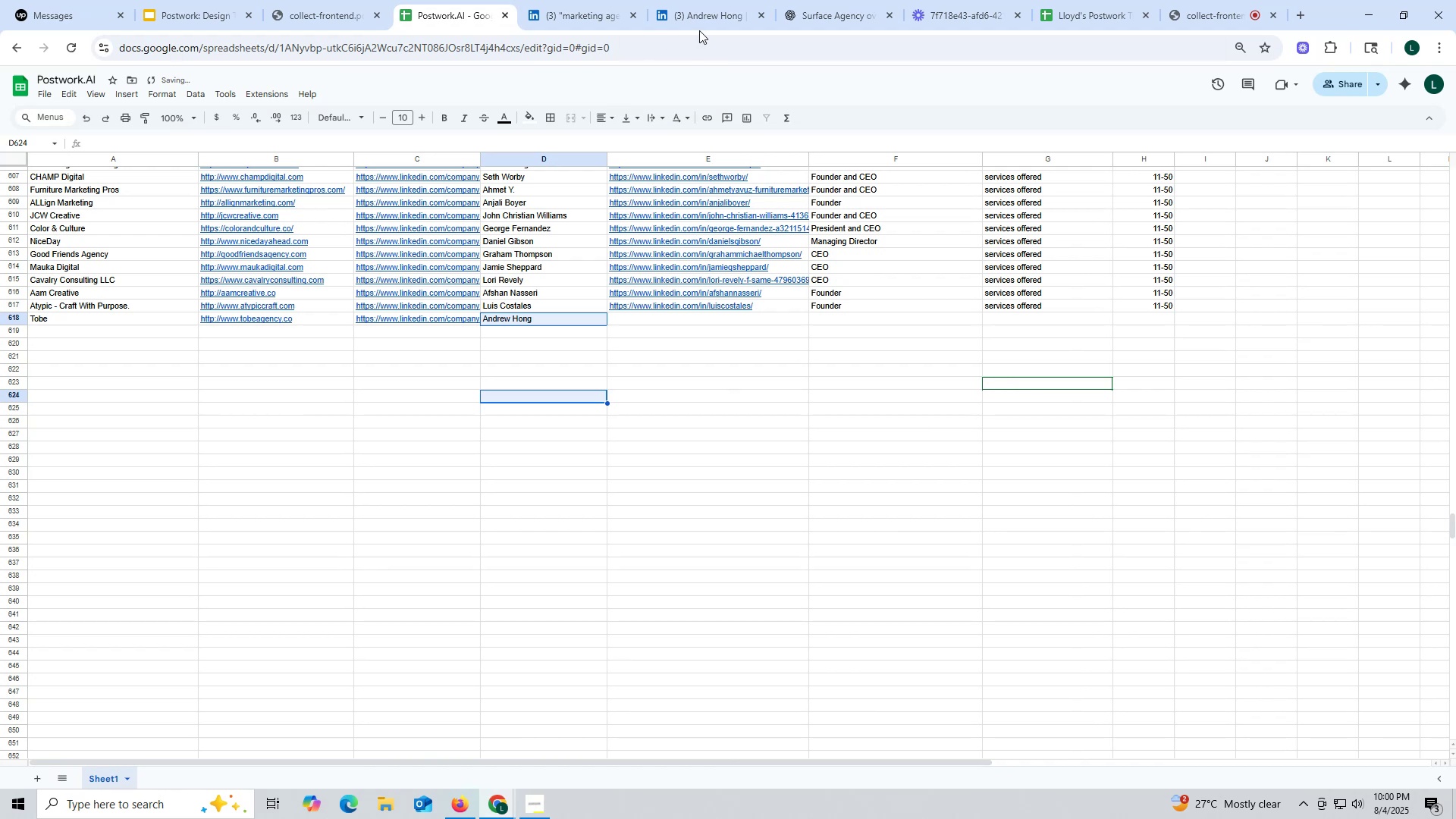 
left_click([712, 12])
 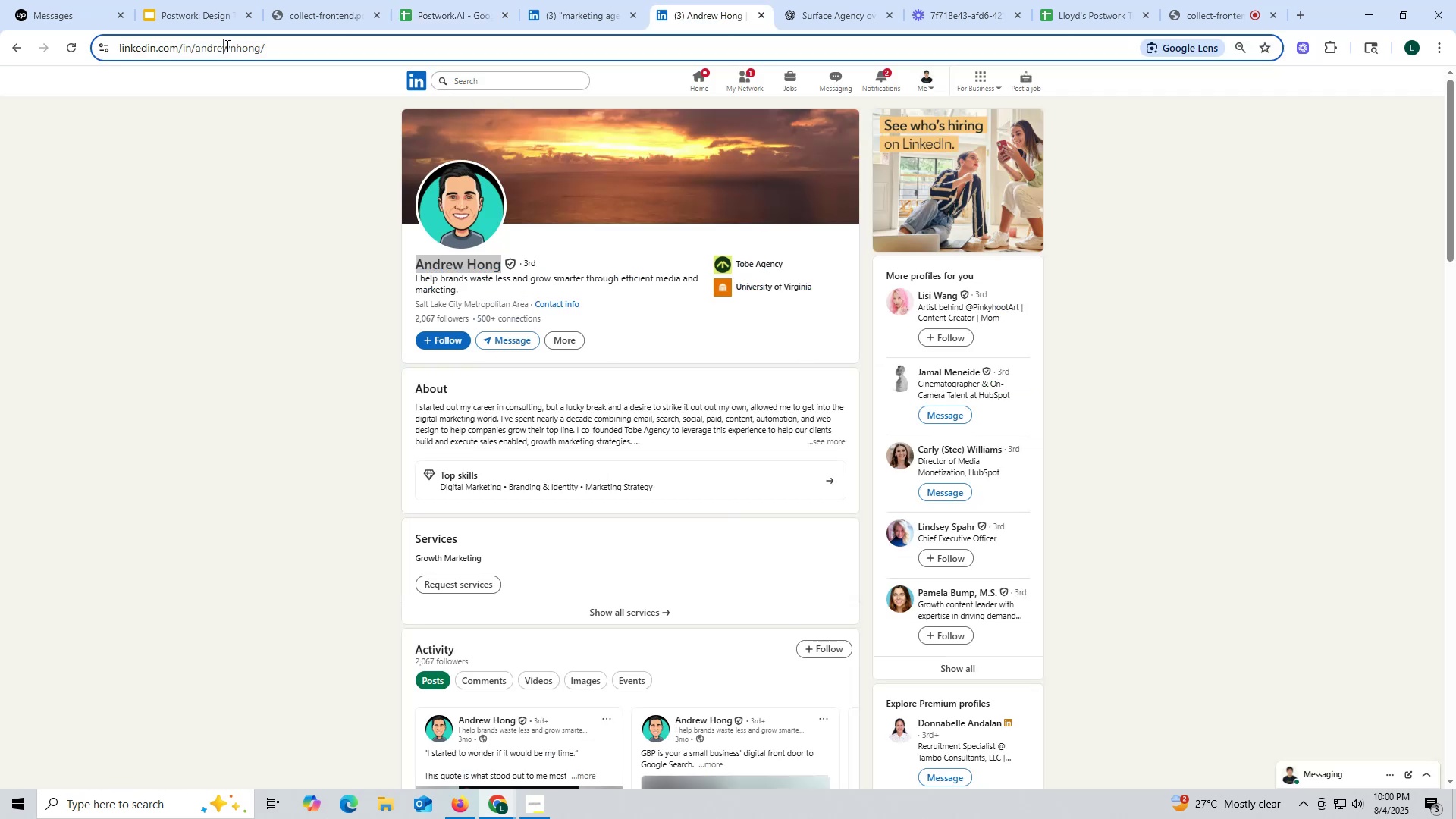 
double_click([226, 46])
 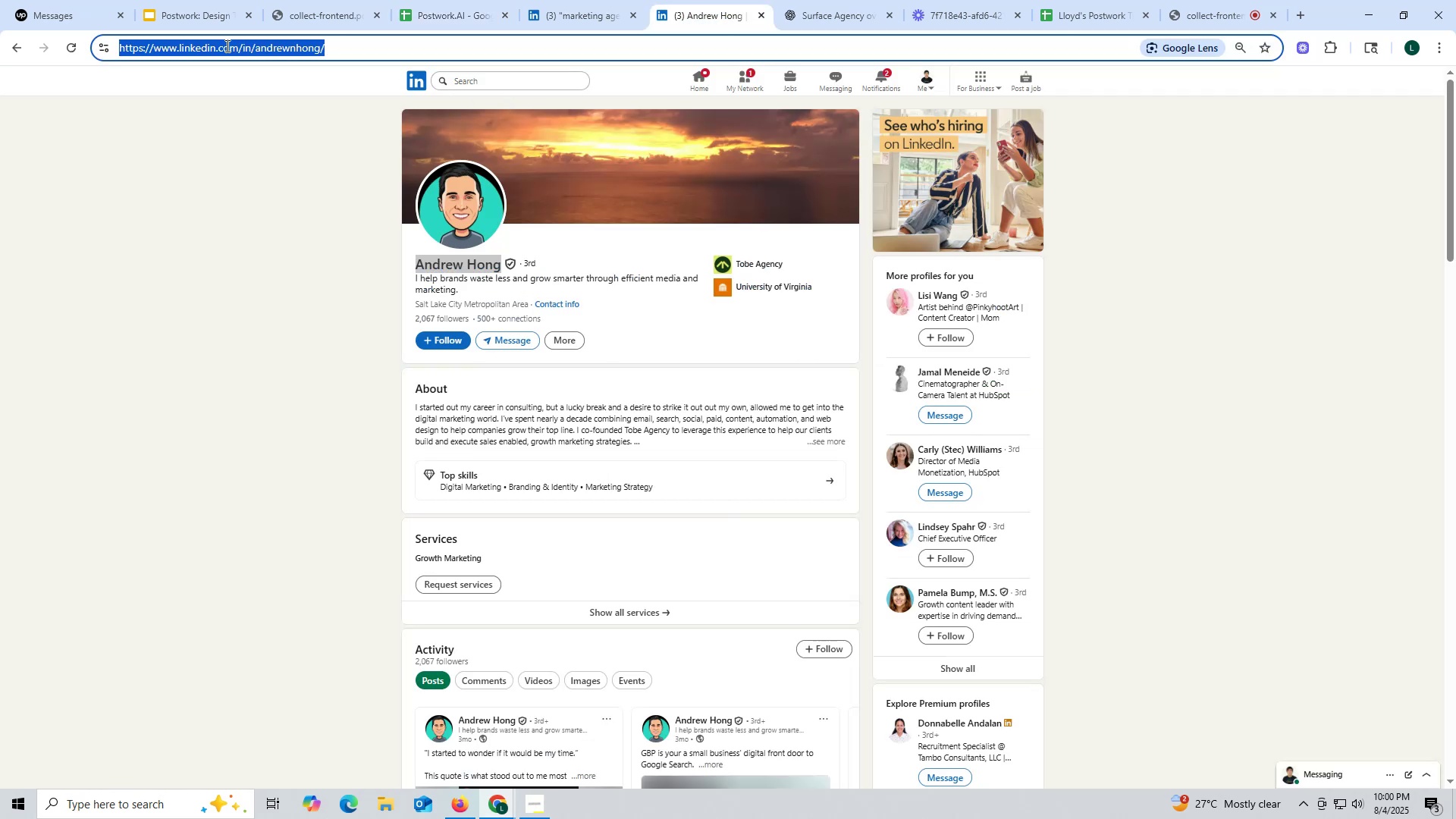 
triple_click([226, 46])
 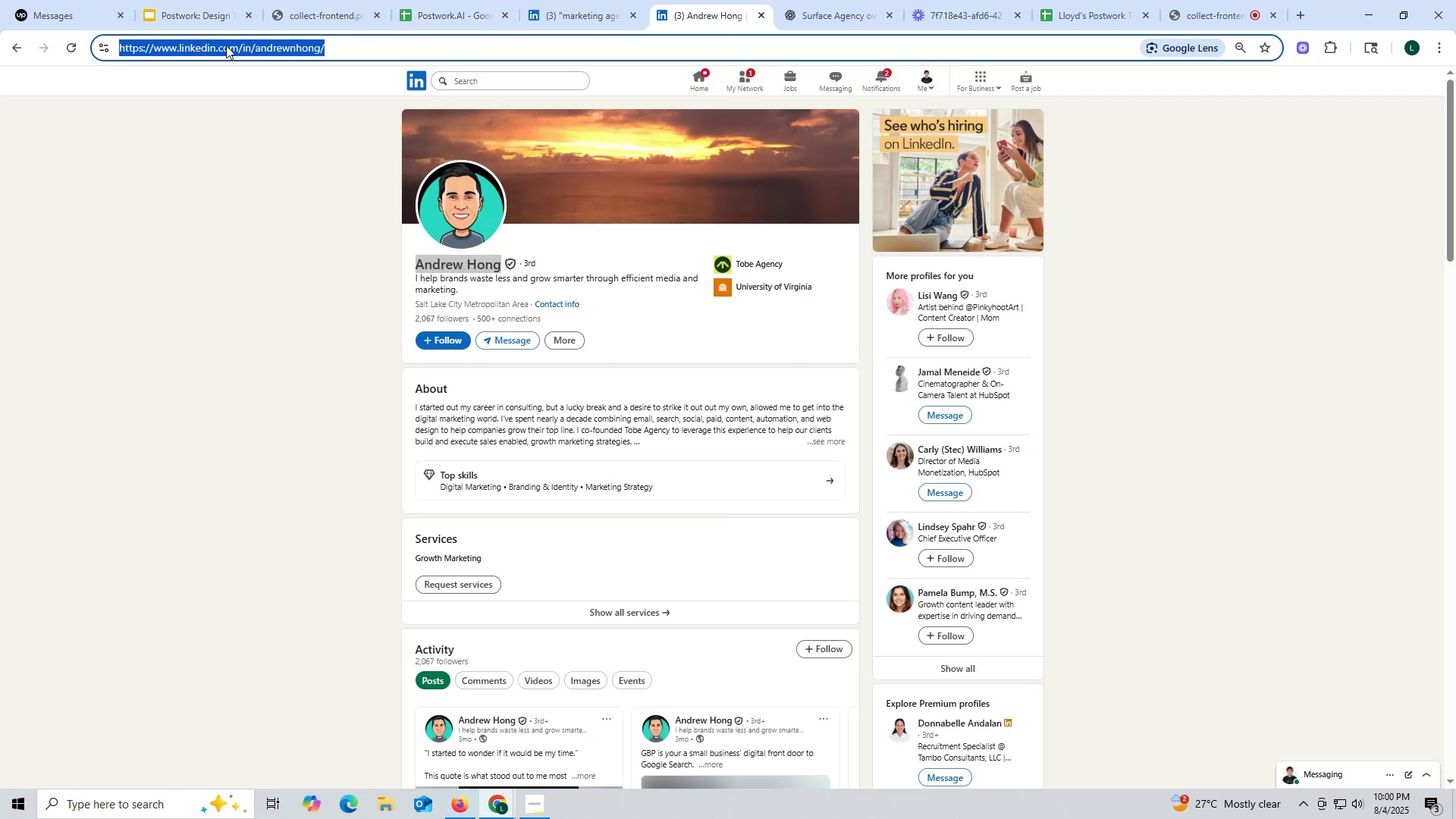 
key(Control+ControlLeft)
 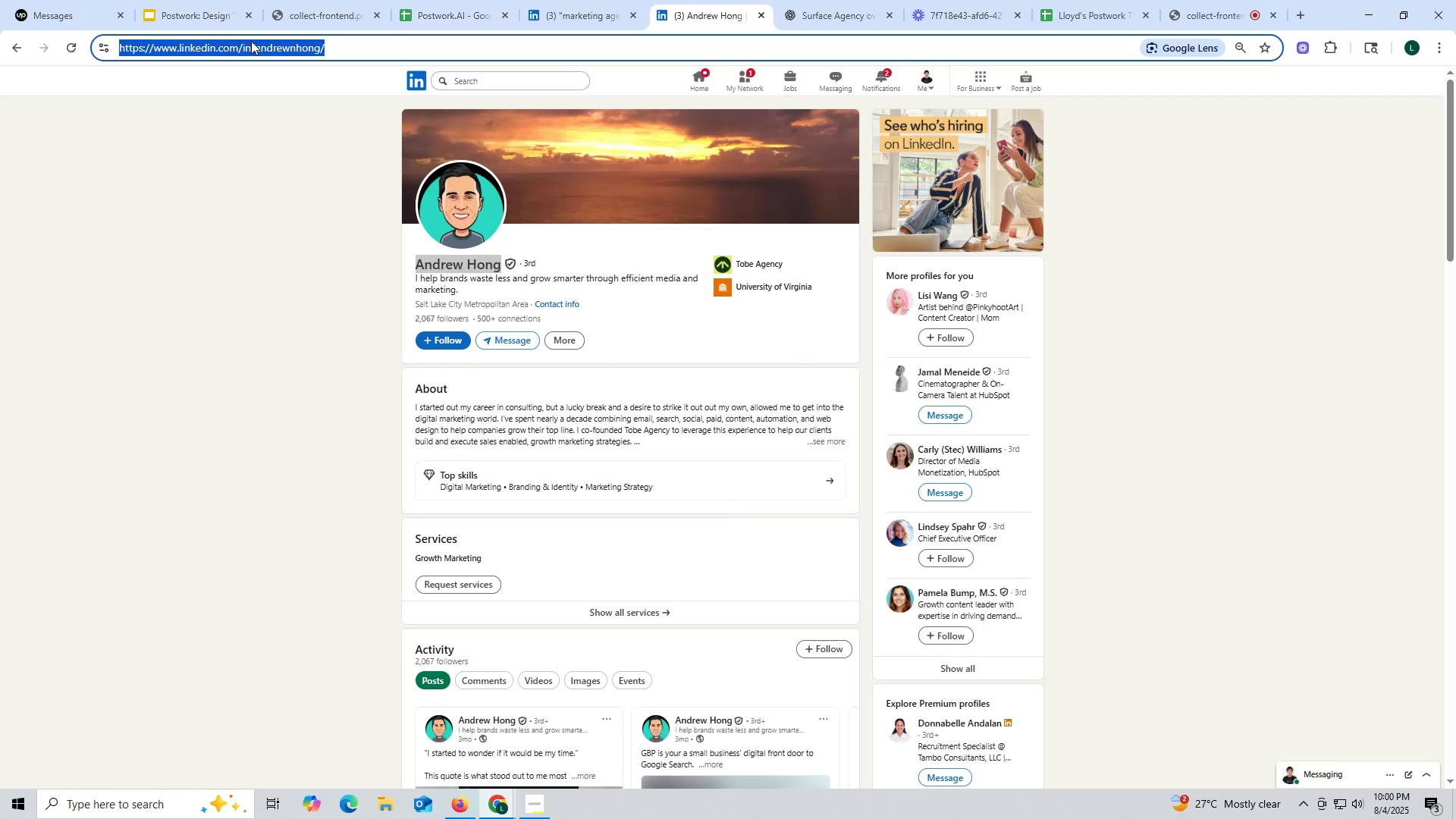 
key(Control+C)
 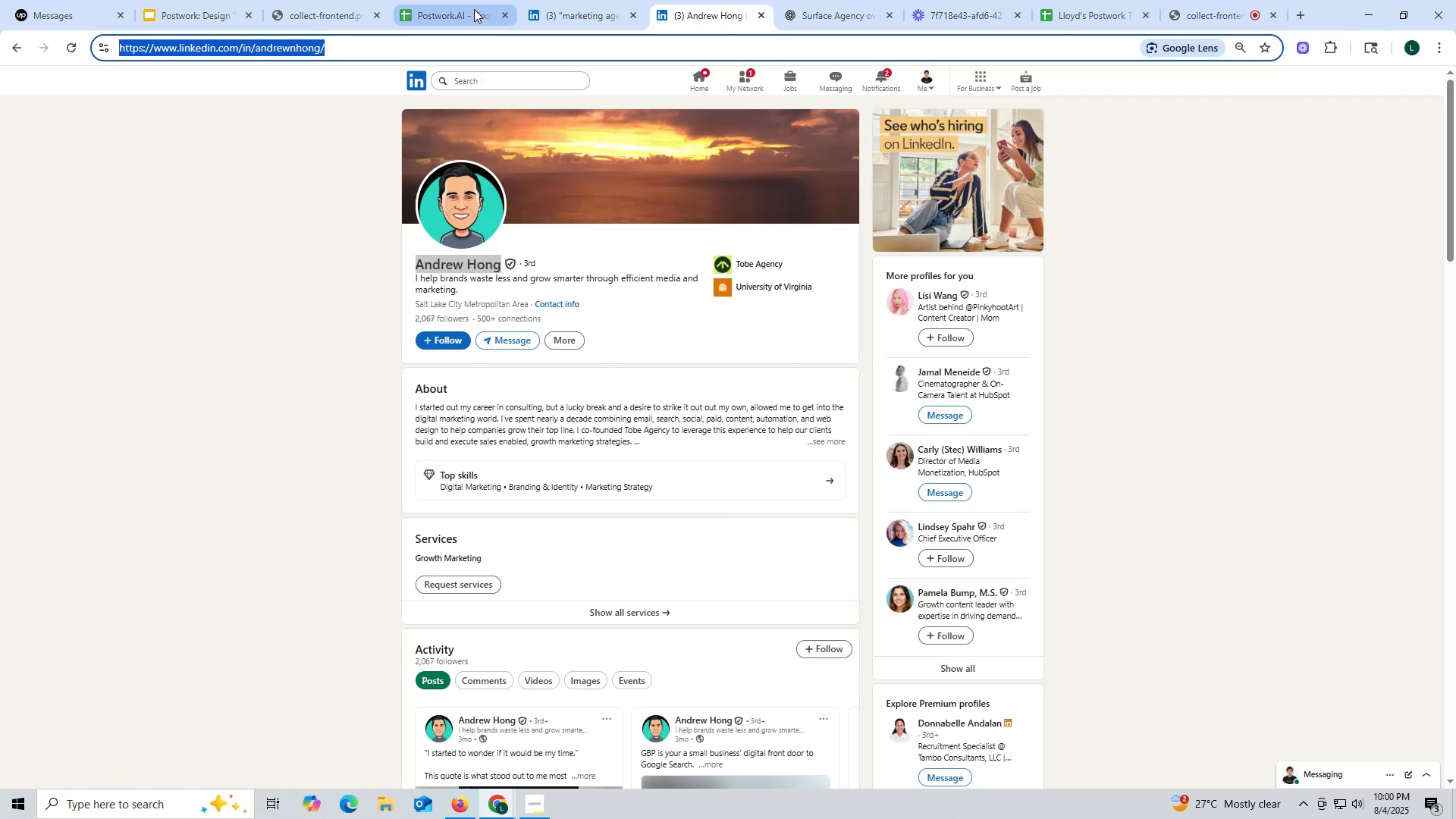 
left_click([474, 9])
 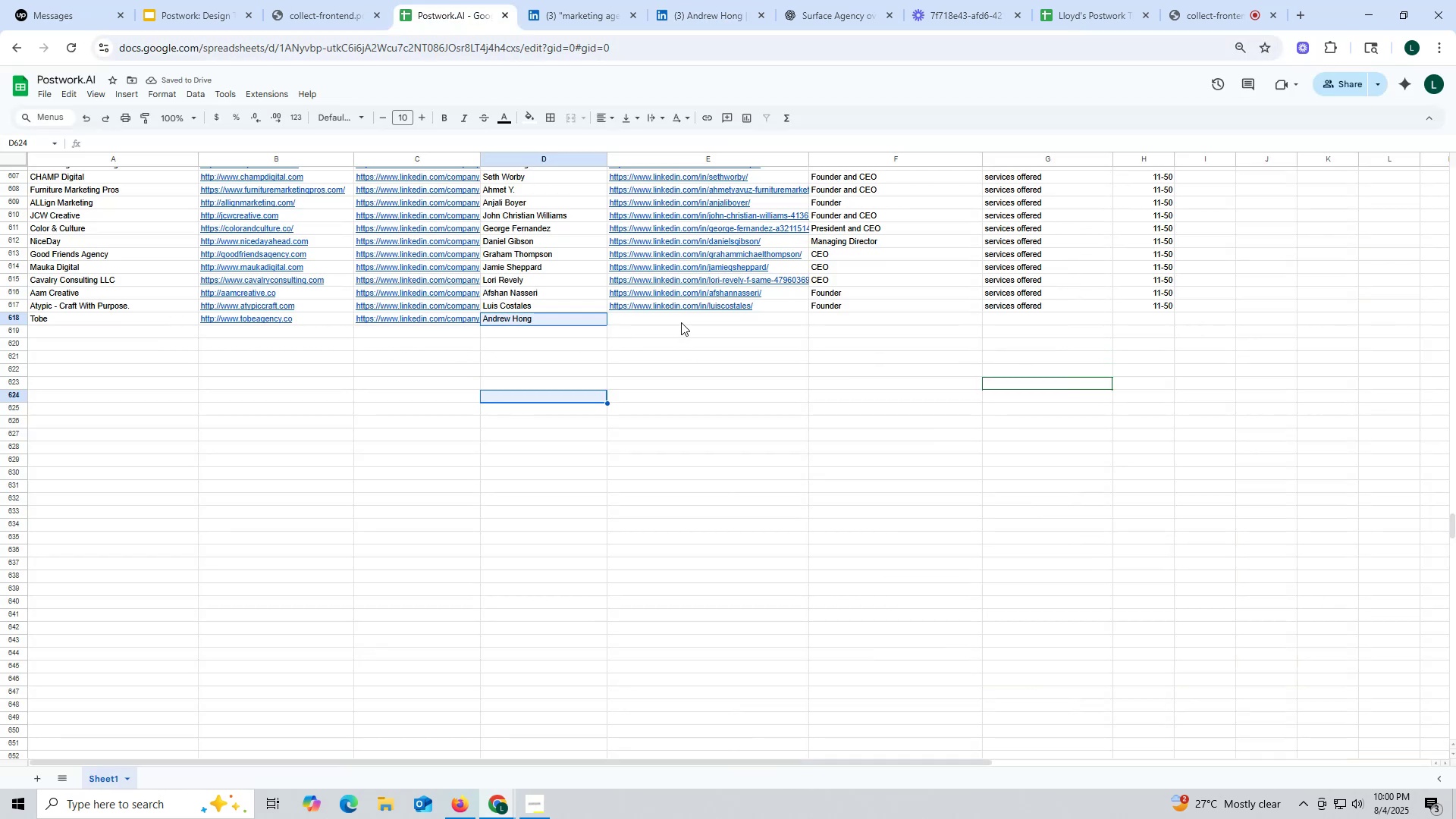 
double_click([681, 322])
 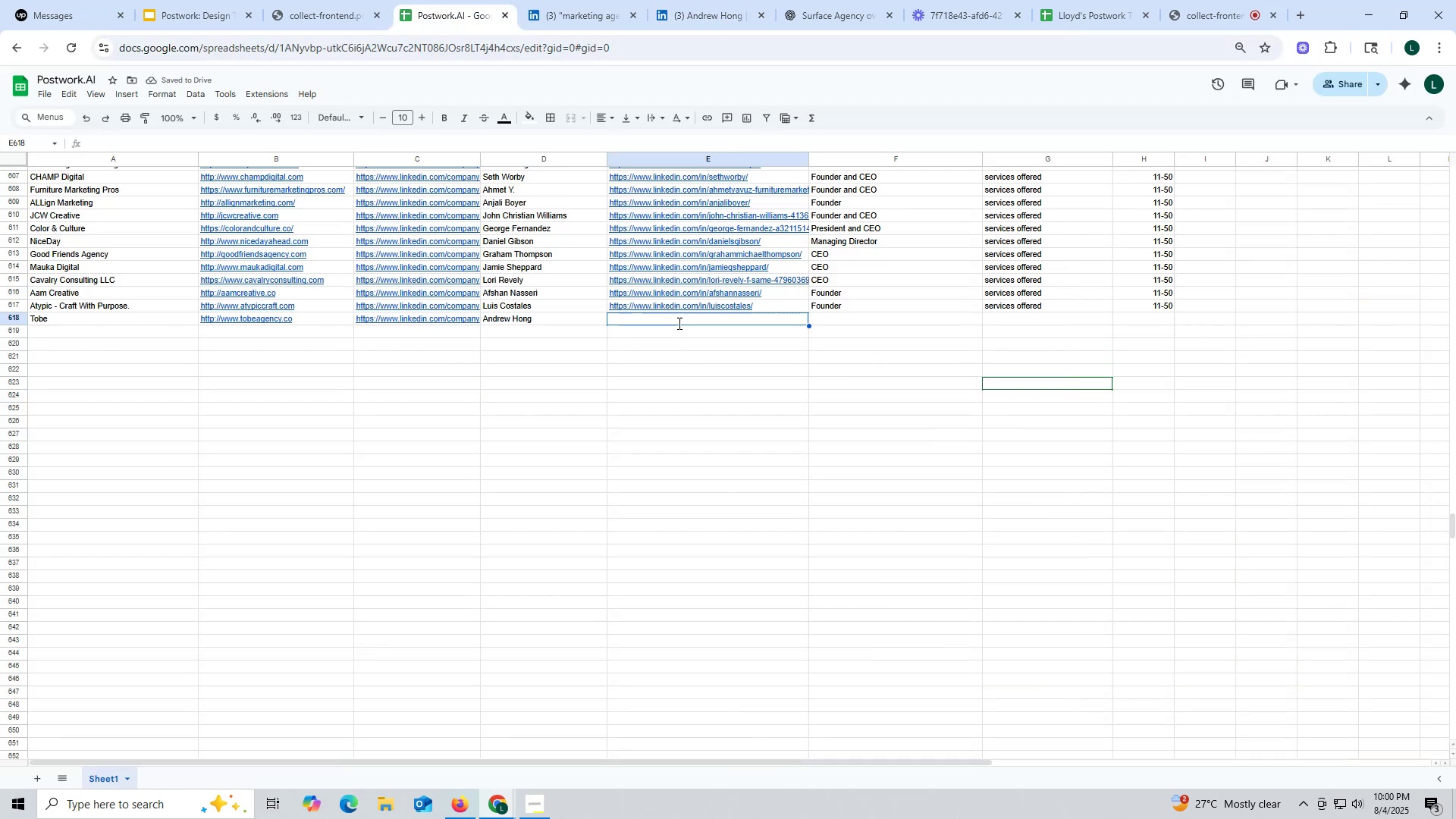 
key(Control+ControlLeft)
 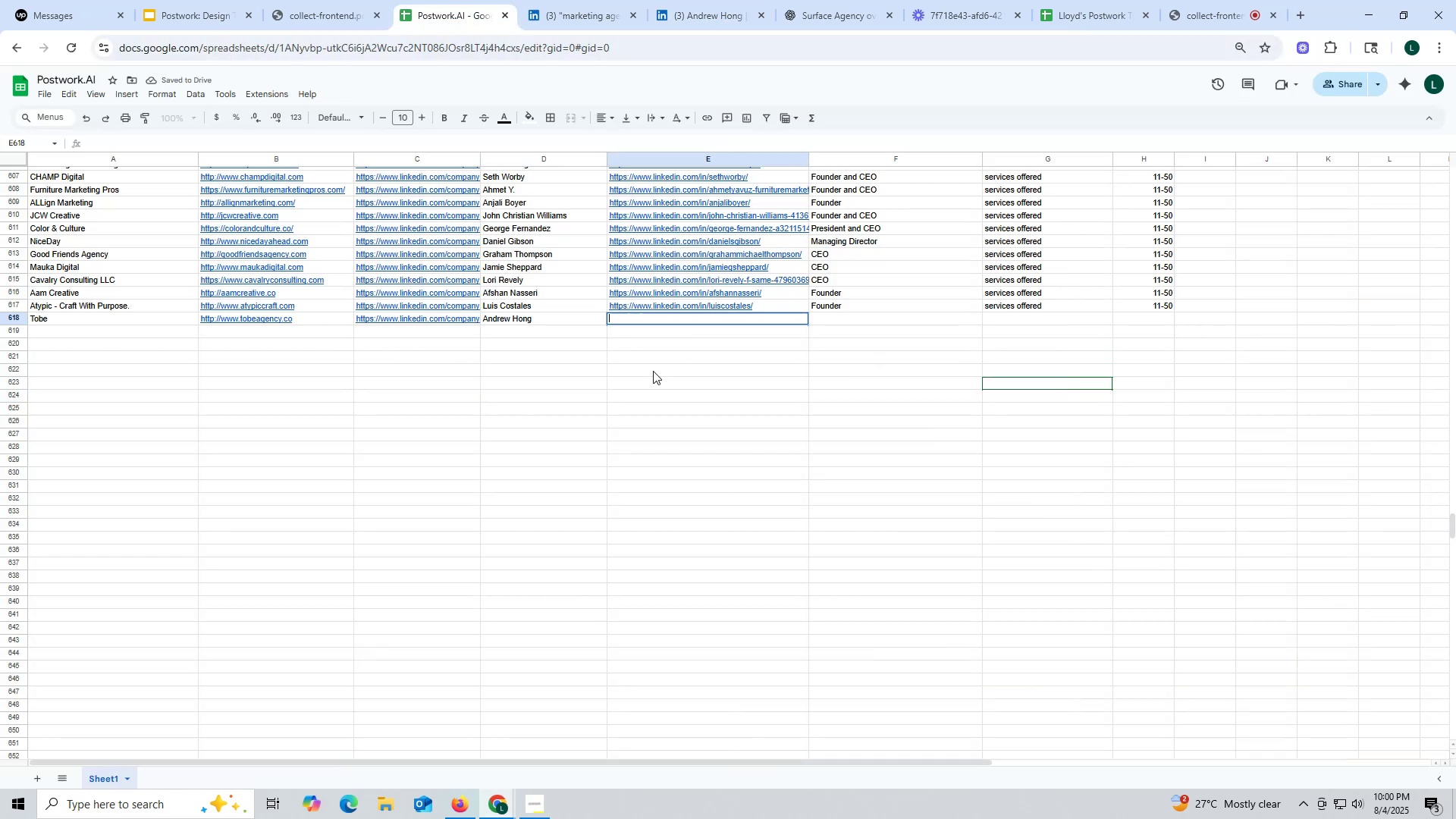 
key(Control+V)
 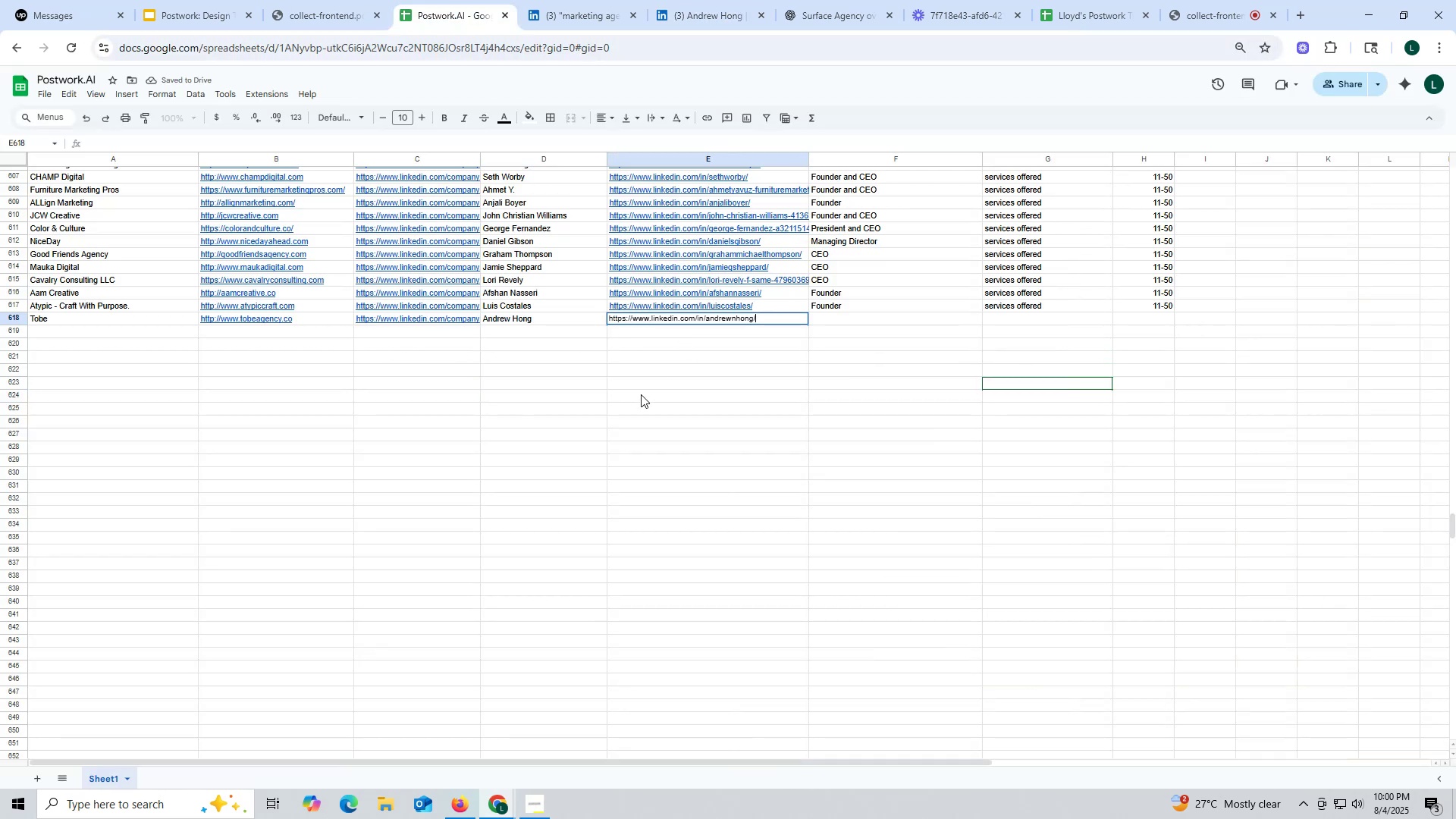 
triple_click([641, 394])
 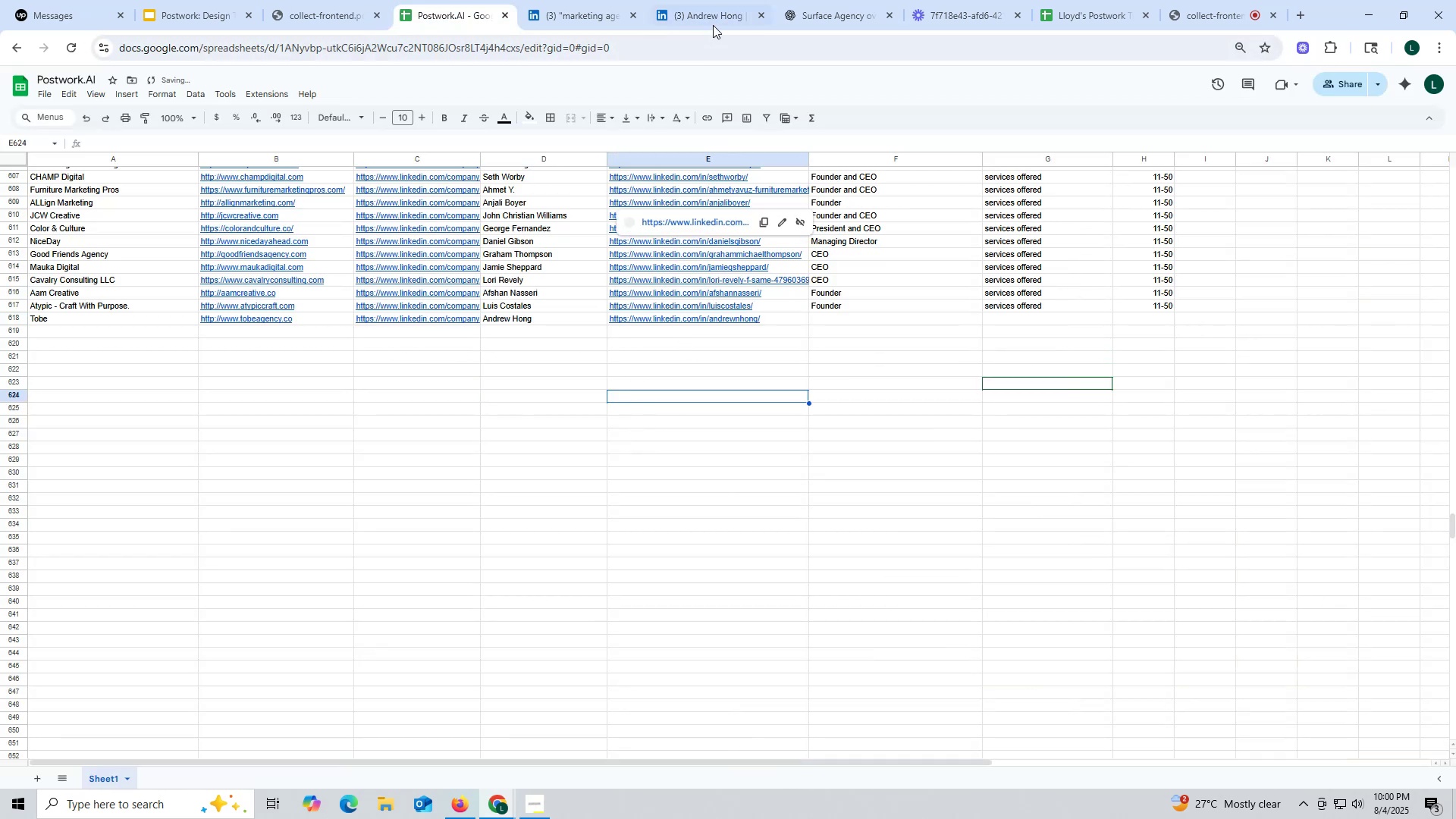 
left_click([713, 23])
 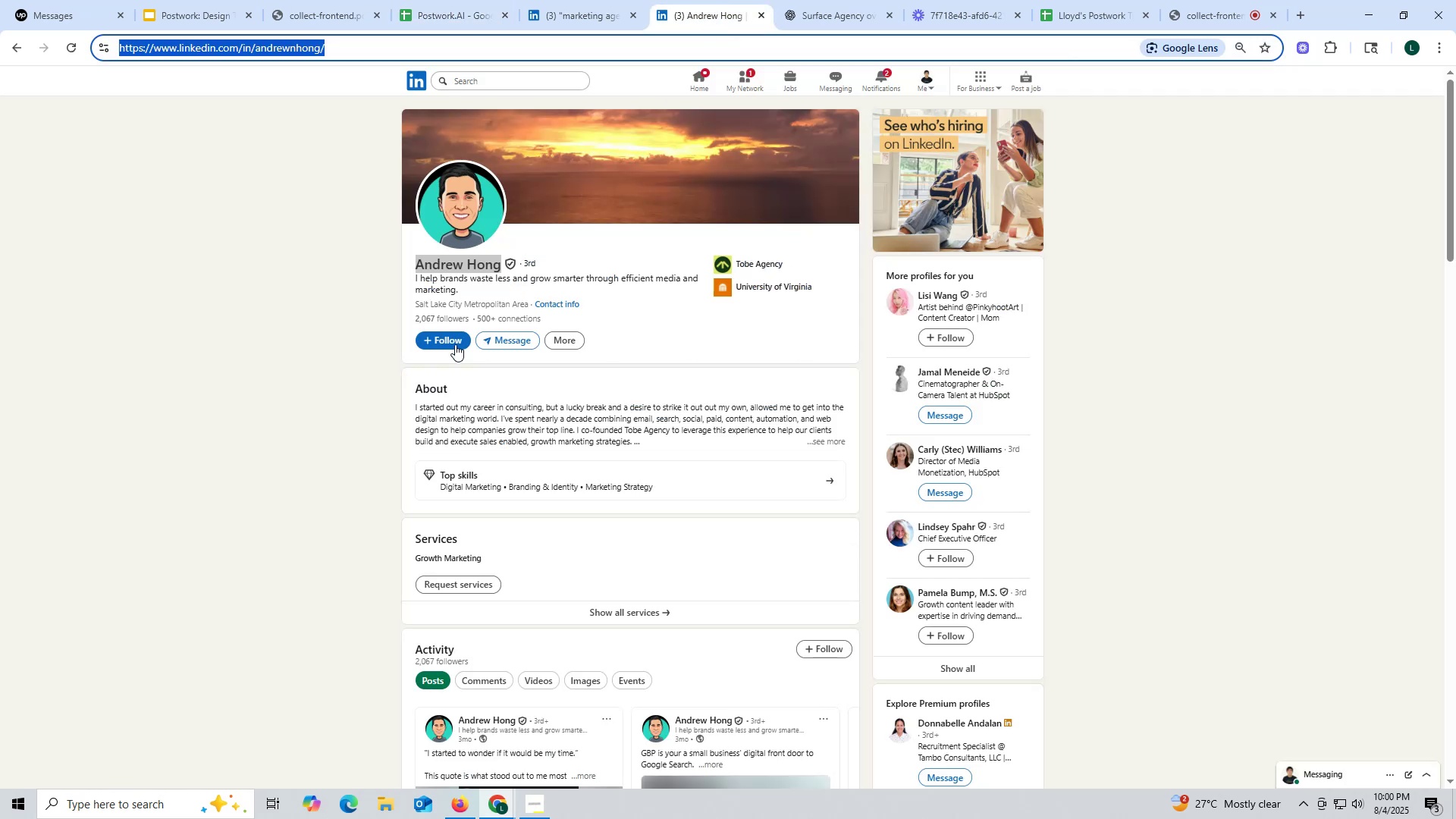 
scroll: coordinate [484, 347], scroll_direction: down, amount: 9.0
 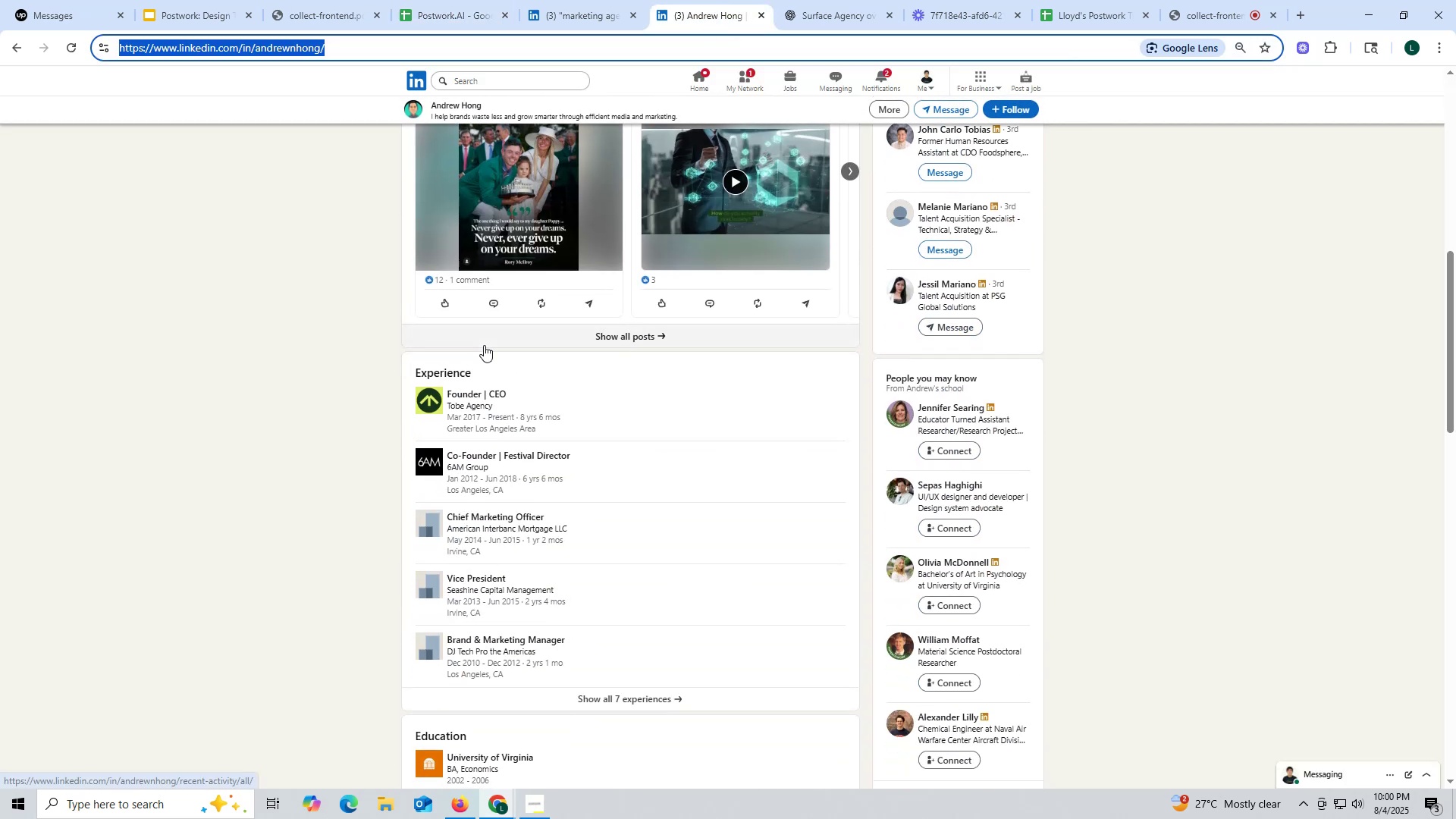 
scroll: coordinate [487, 335], scroll_direction: up, amount: 13.0
 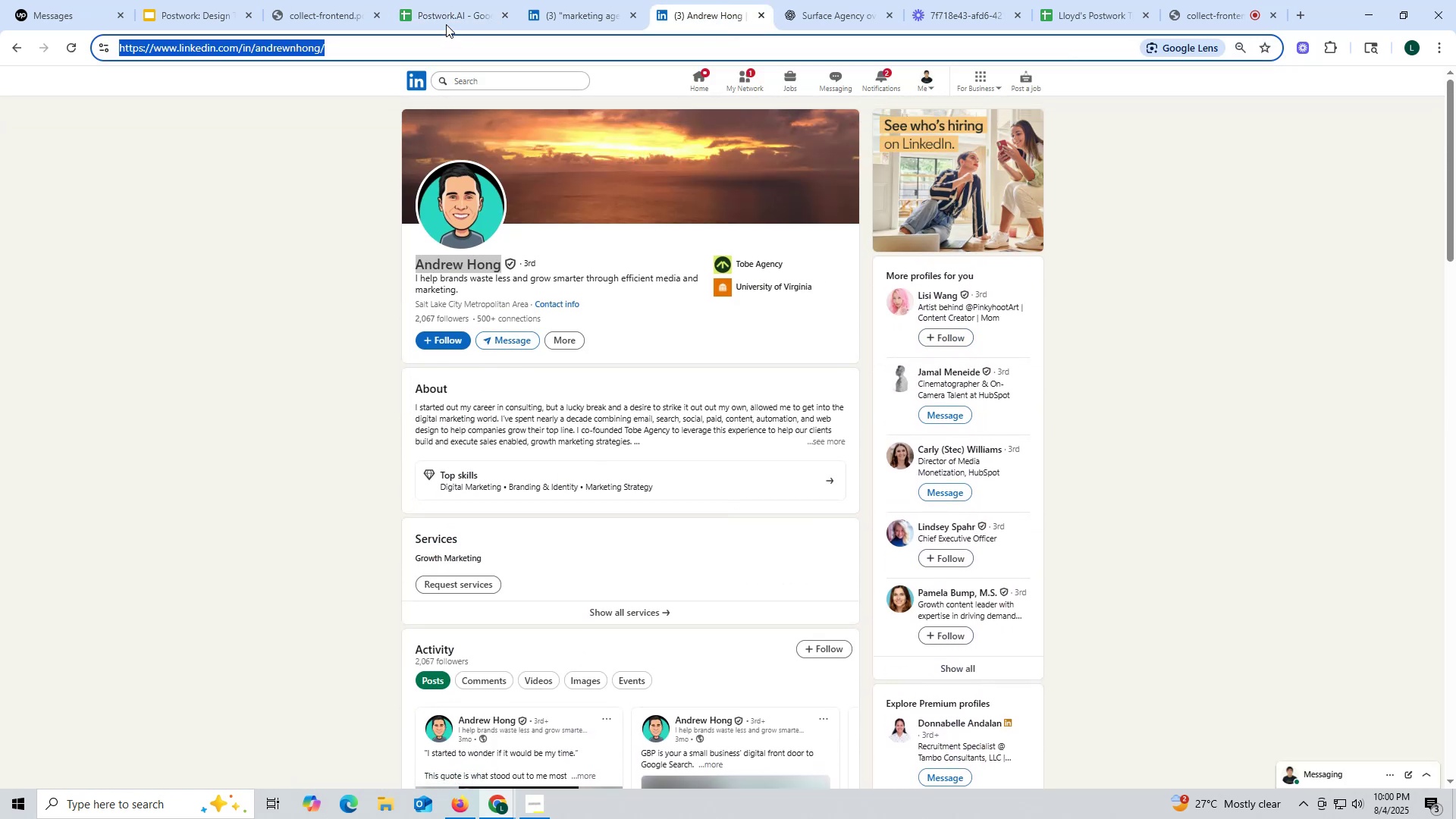 
left_click([441, 11])
 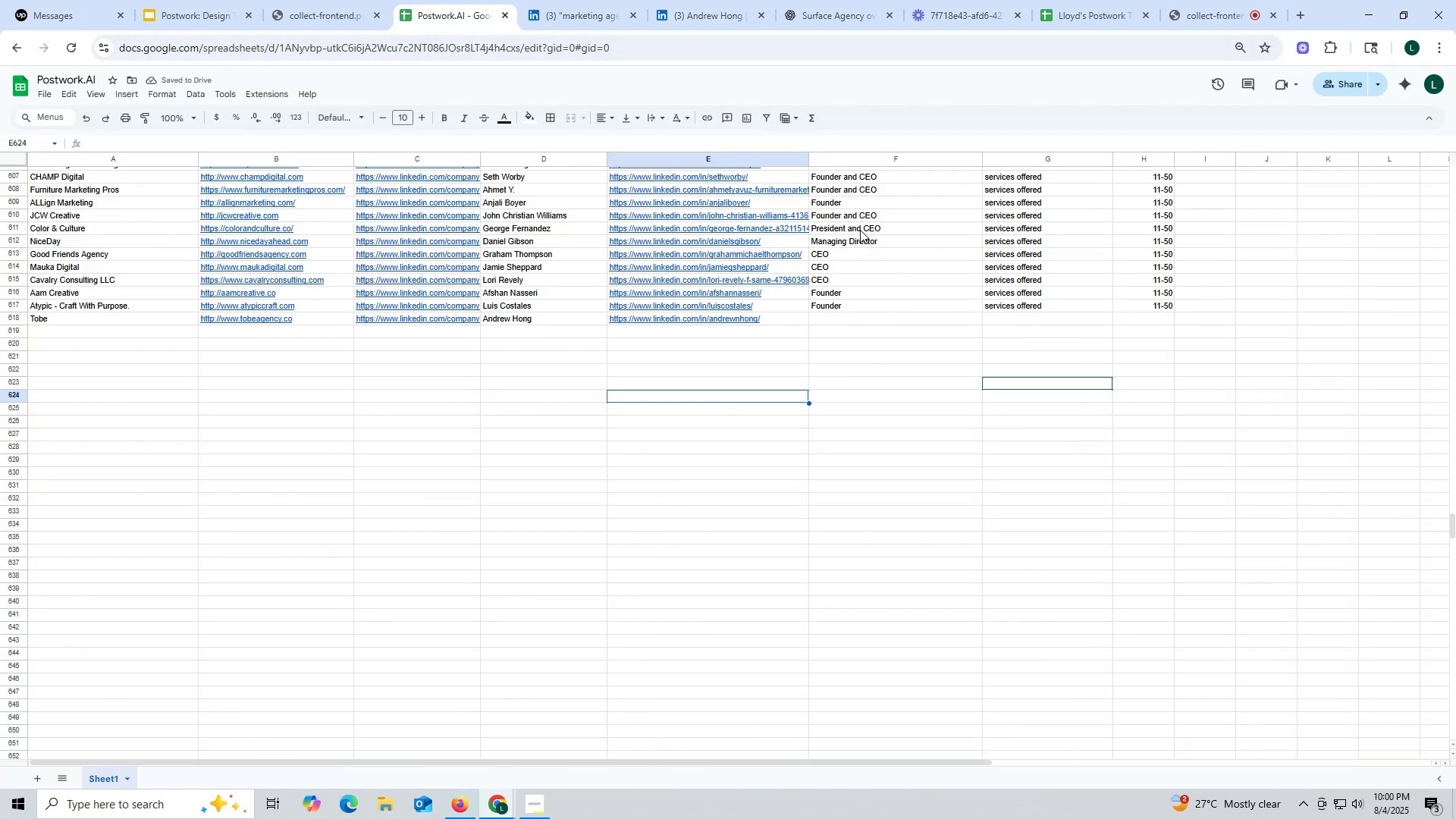 
left_click([859, 215])
 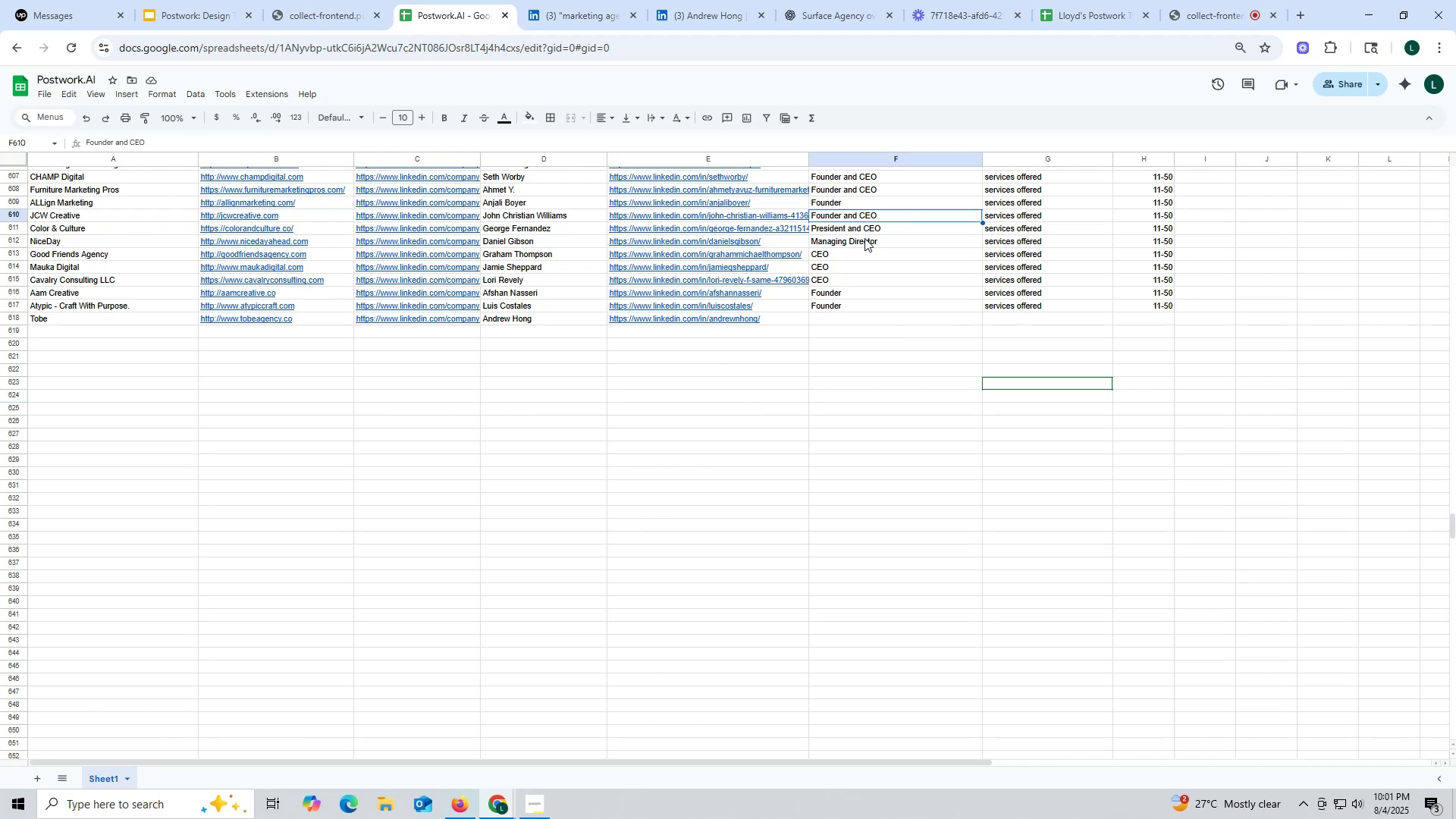 
key(Control+ControlLeft)
 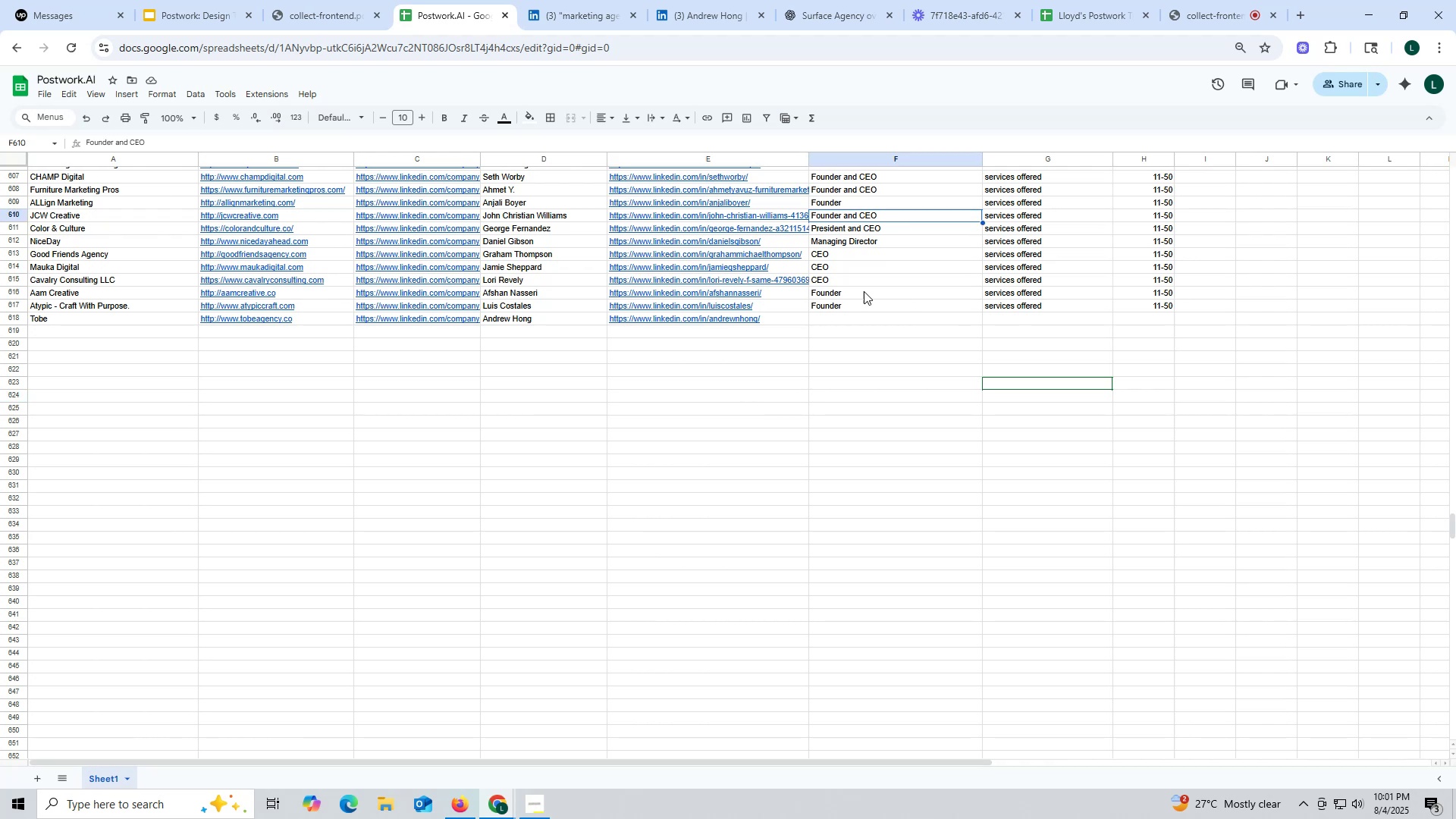 
key(Control+C)
 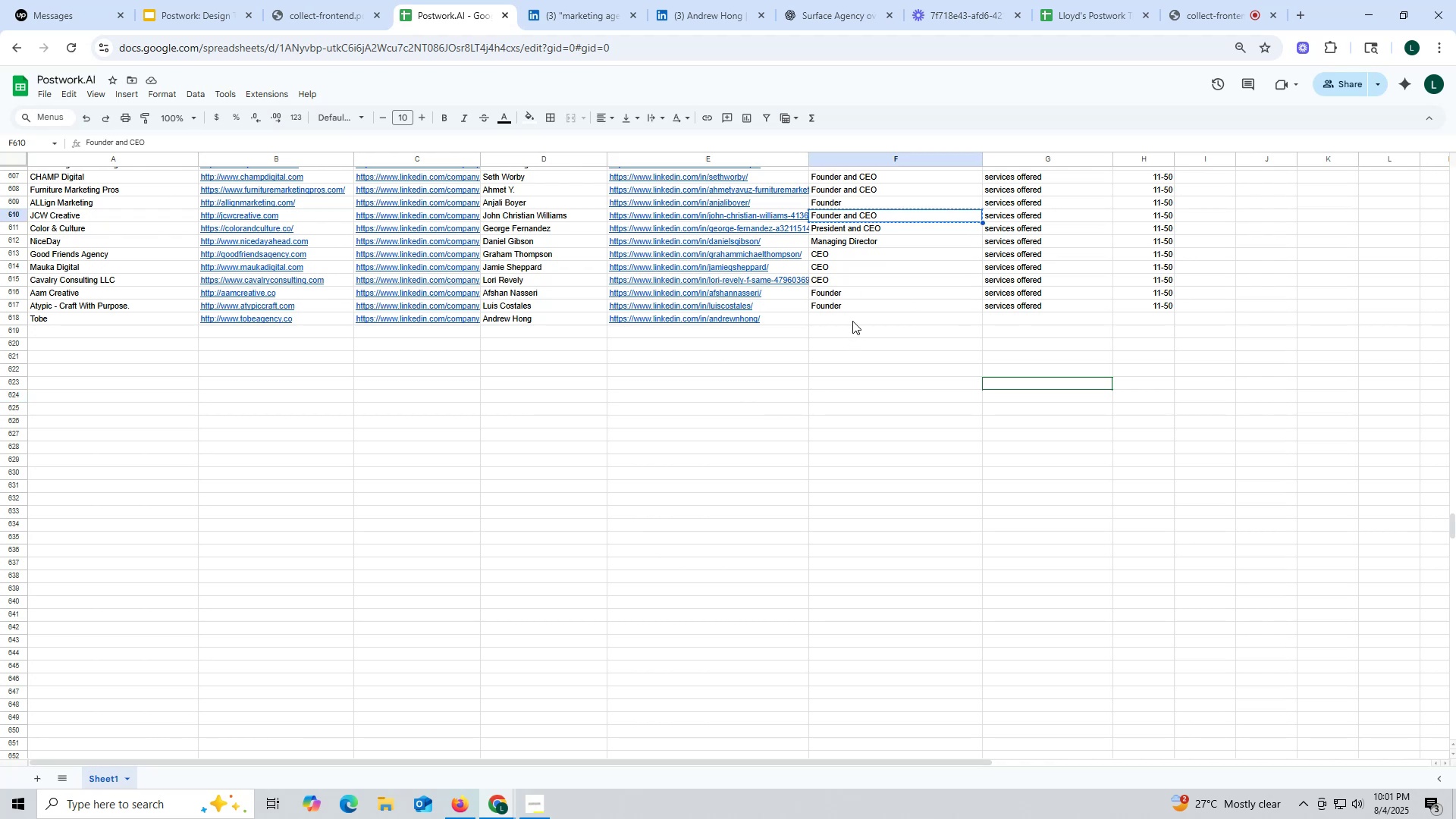 
key(Control+ControlLeft)
 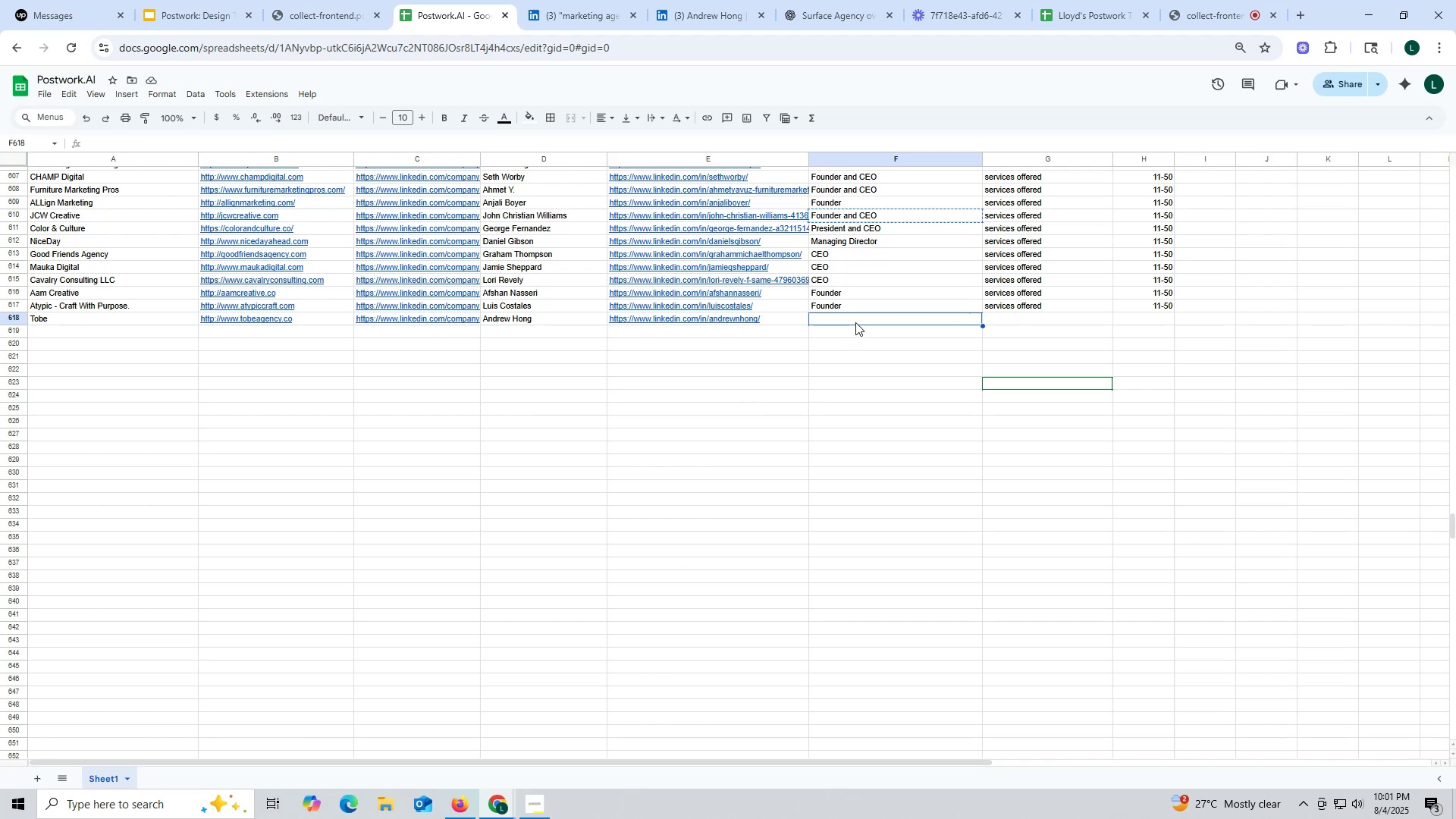 
key(Control+V)
 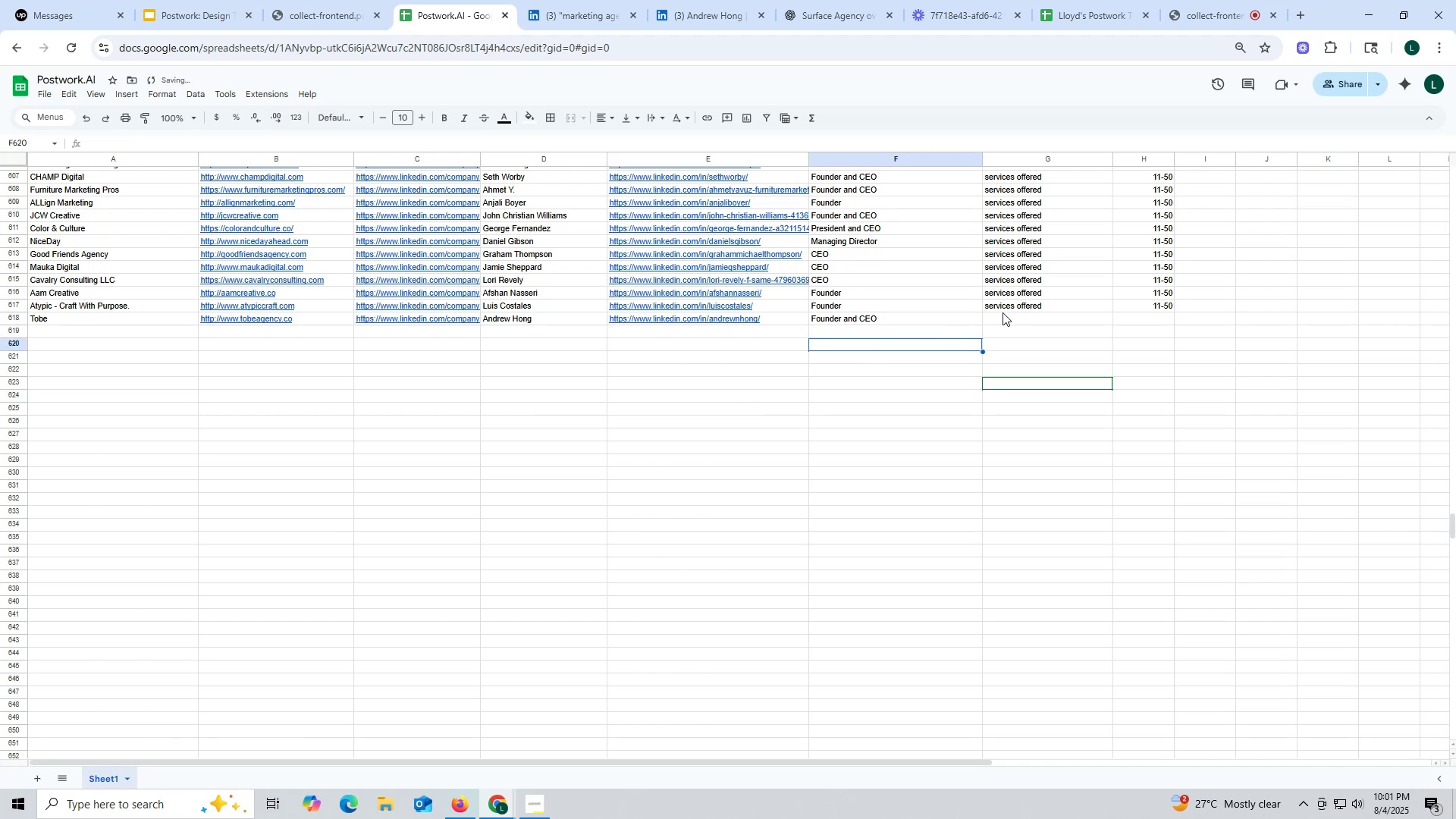 
key(Control+ControlLeft)
 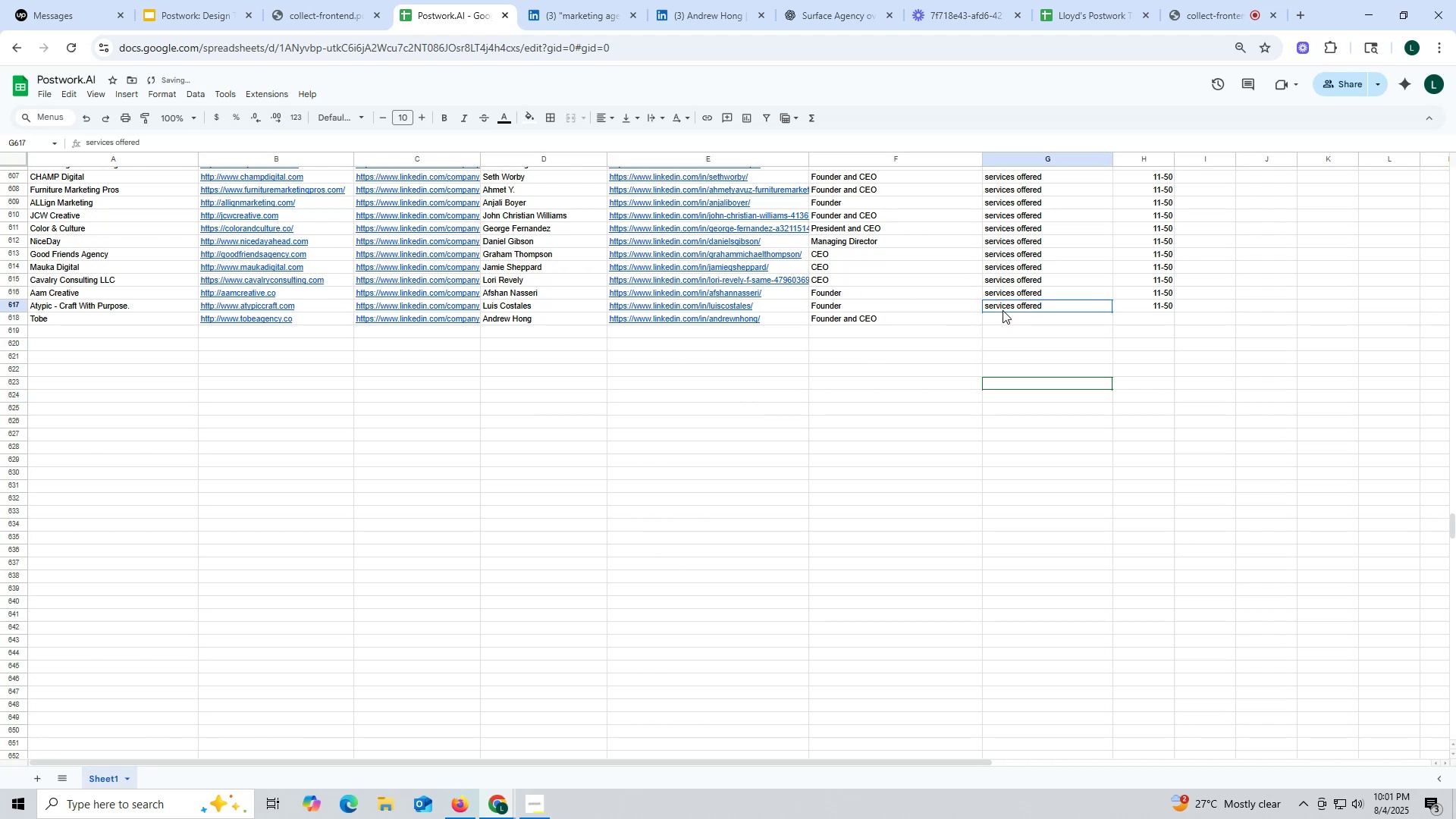 
left_click([1003, 310])
 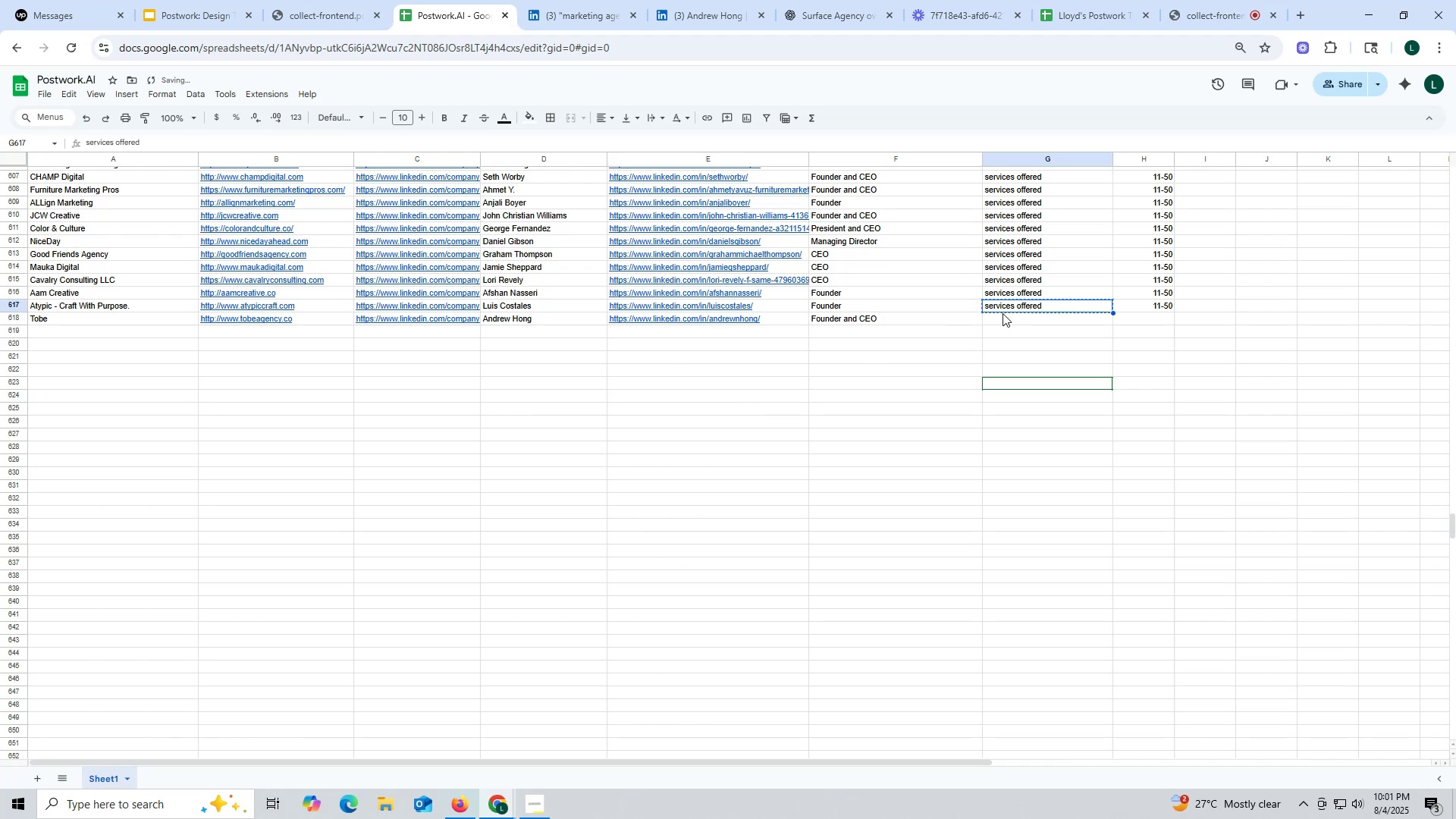 
key(Control+C)
 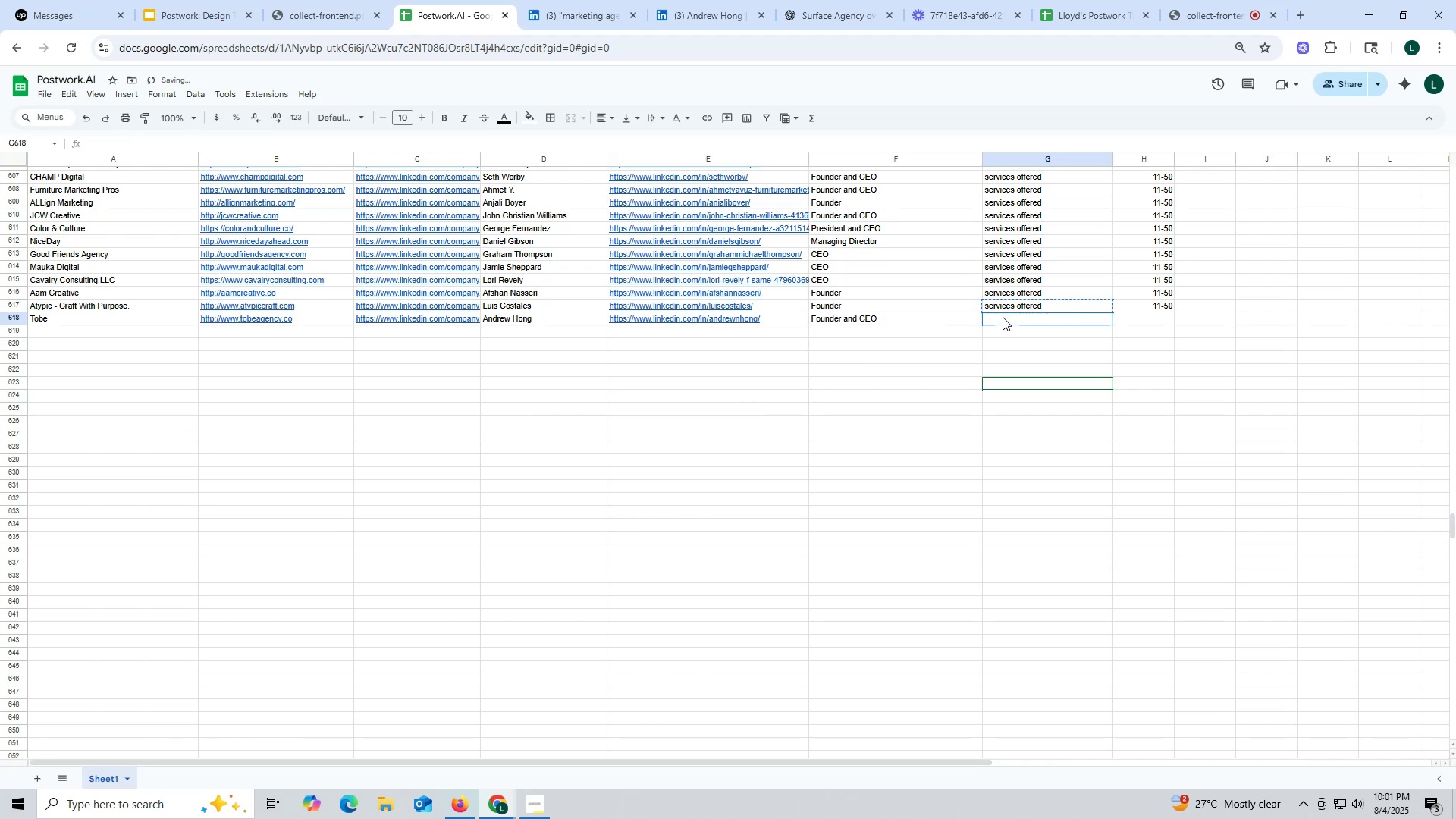 
key(Control+ControlLeft)
 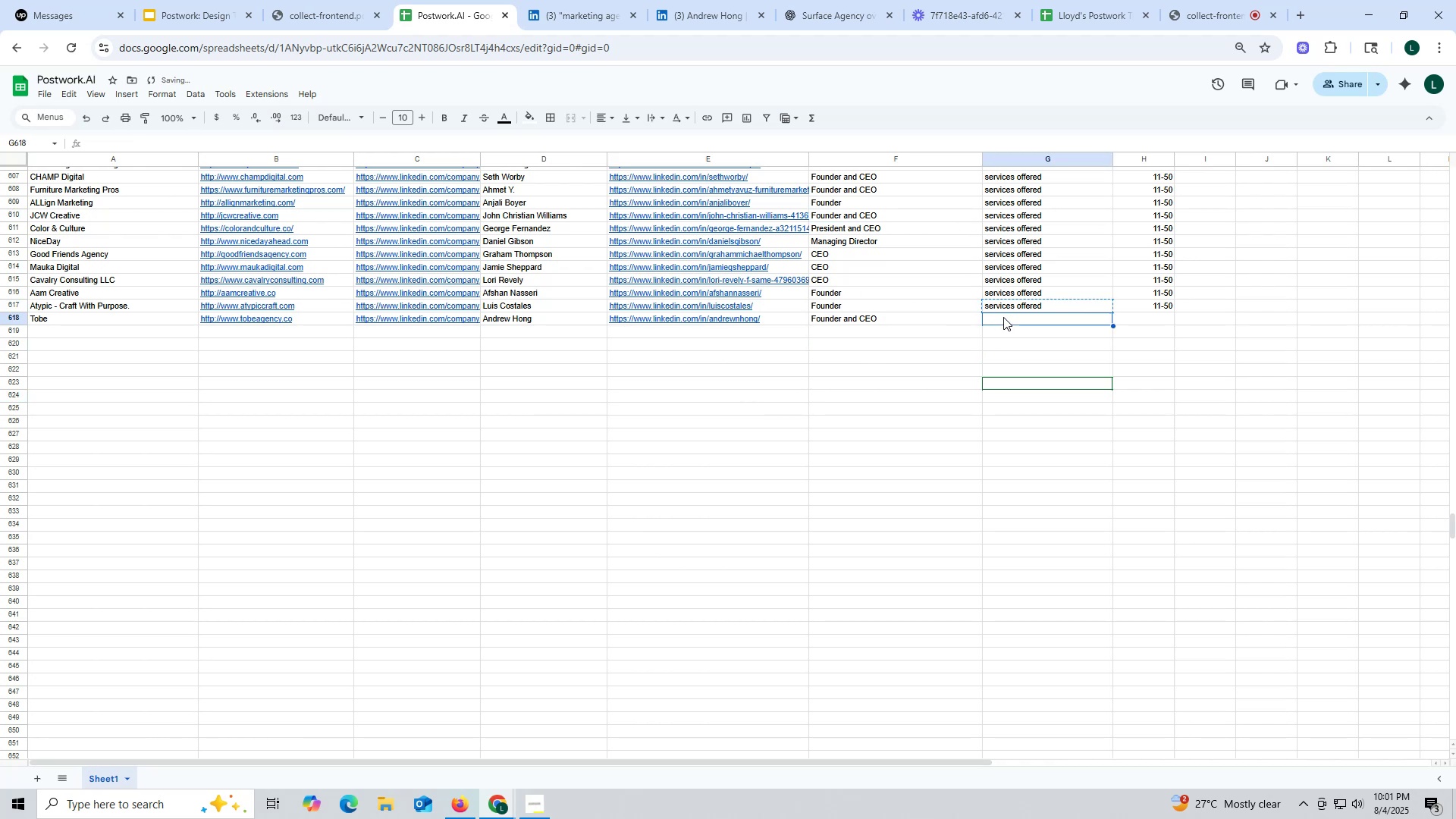 
double_click([1003, 317])
 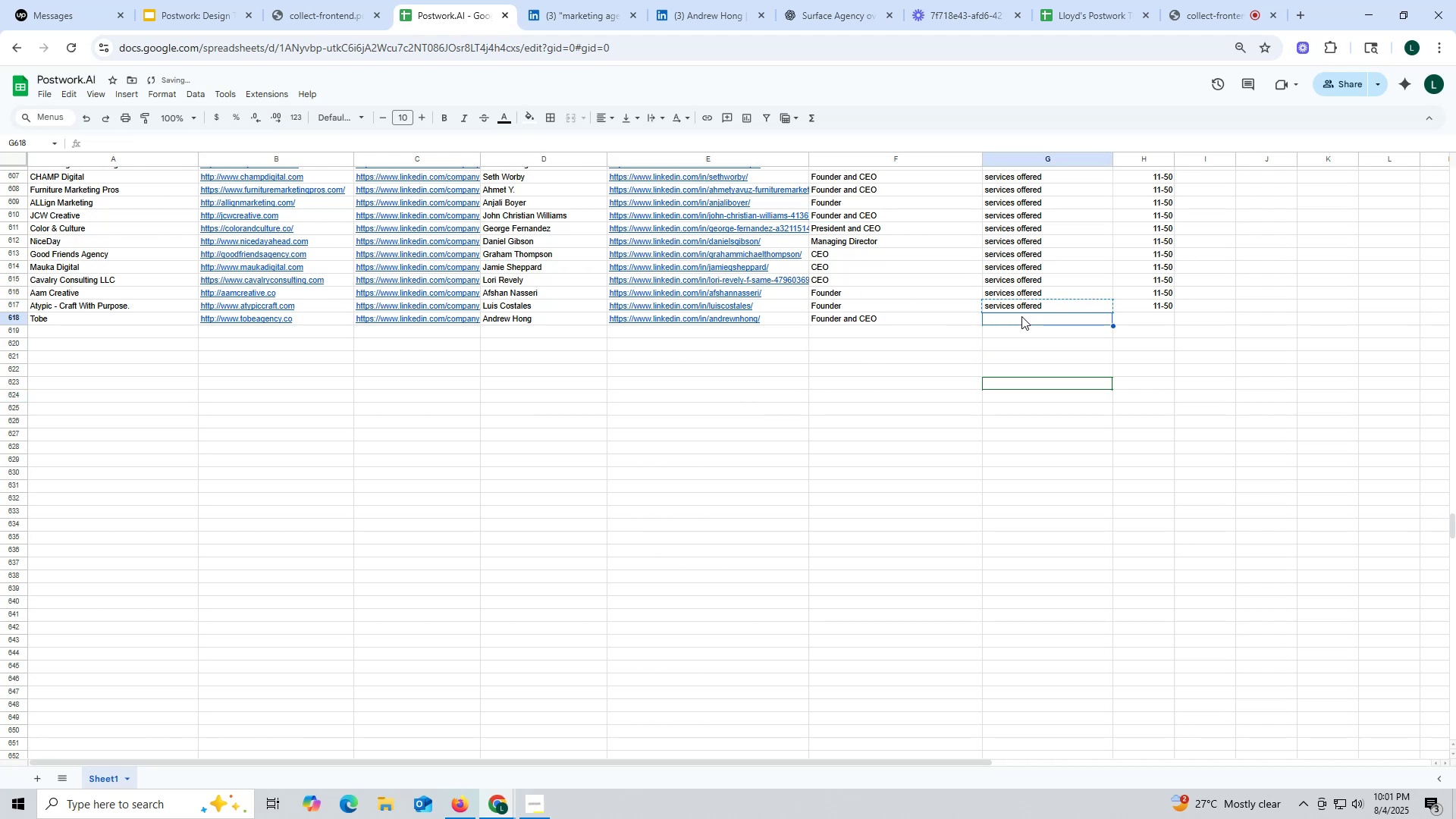 
key(Control+V)
 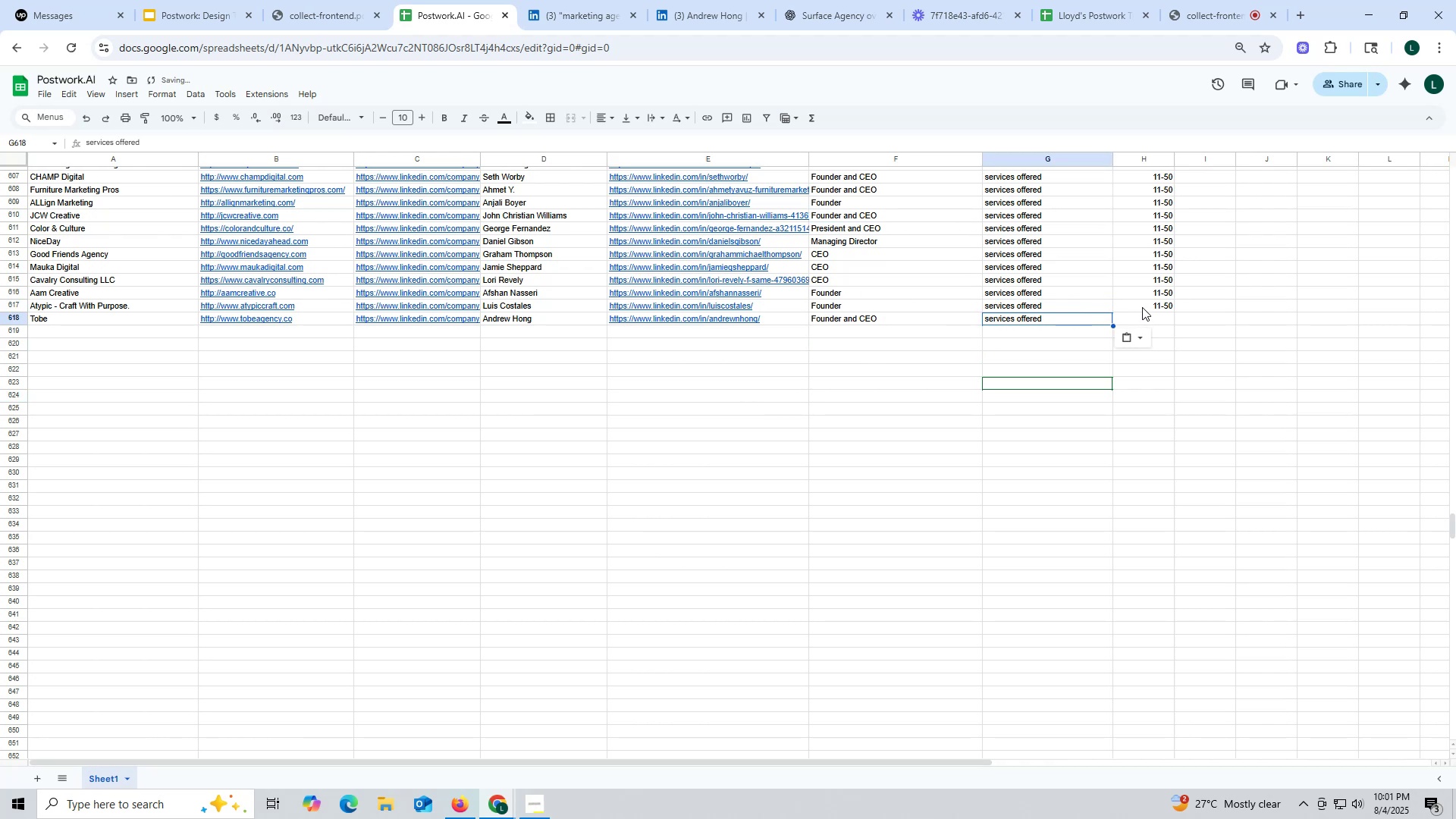 
left_click([1142, 307])
 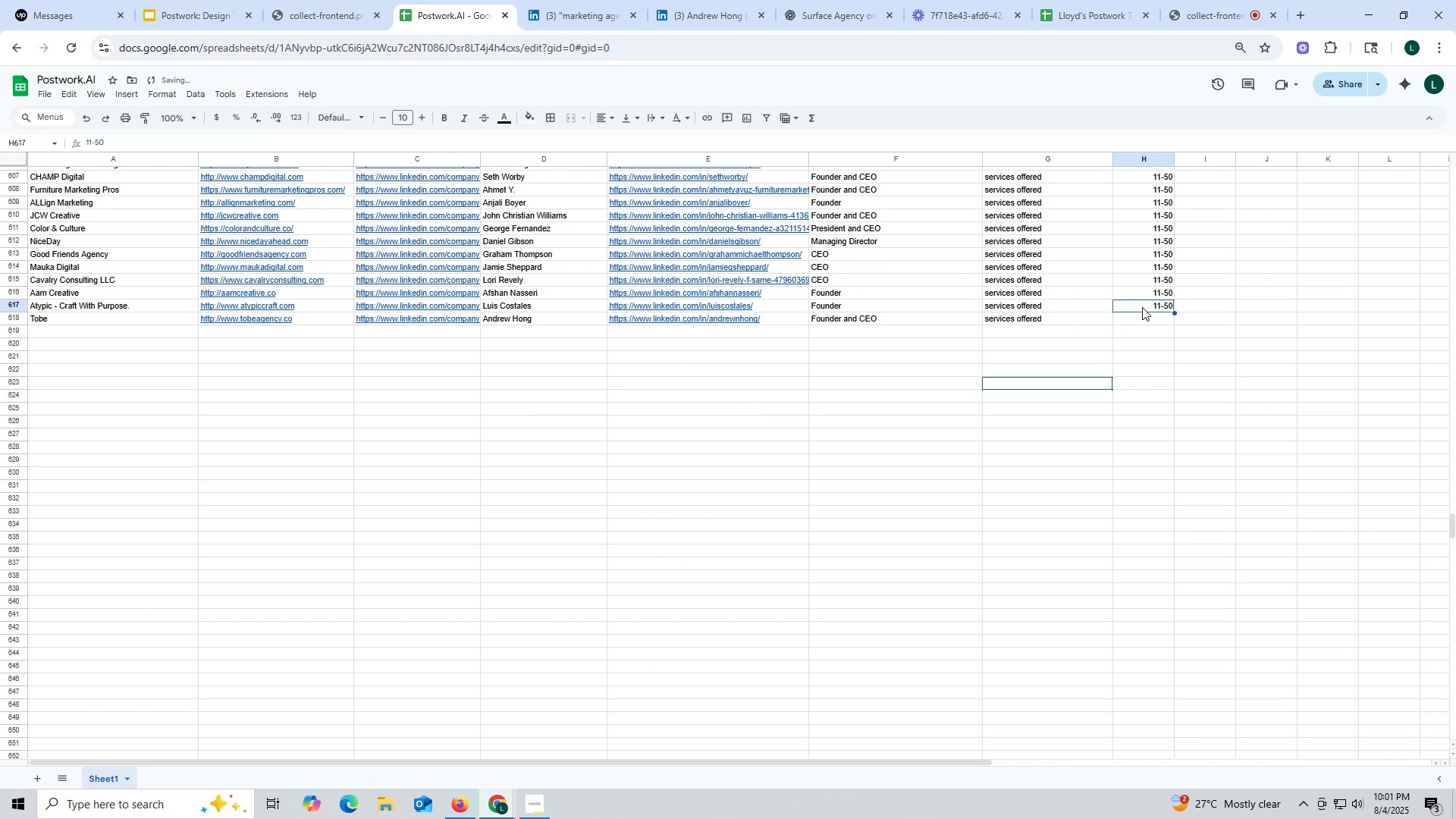 
key(Control+ControlLeft)
 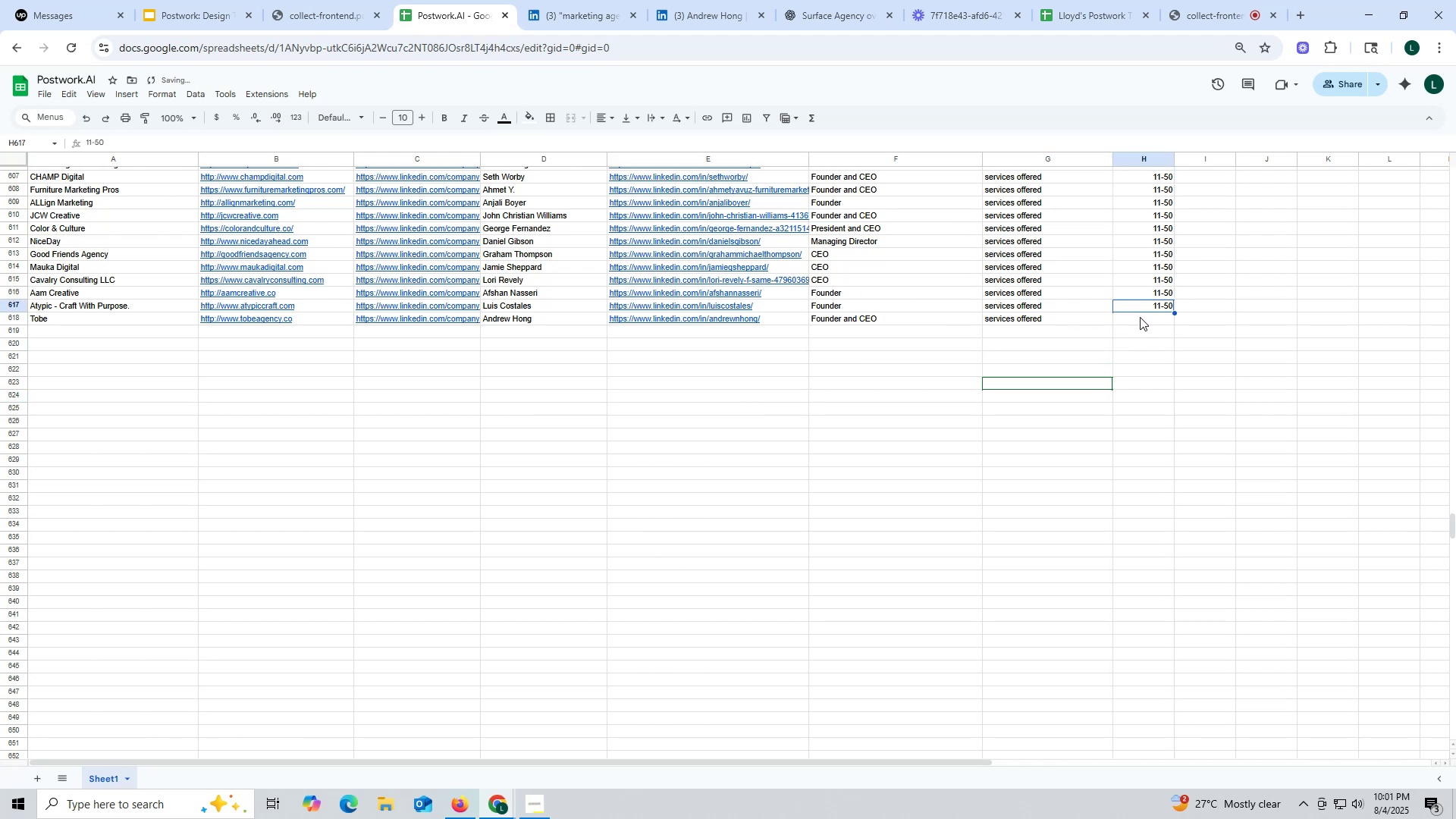 
key(Control+C)
 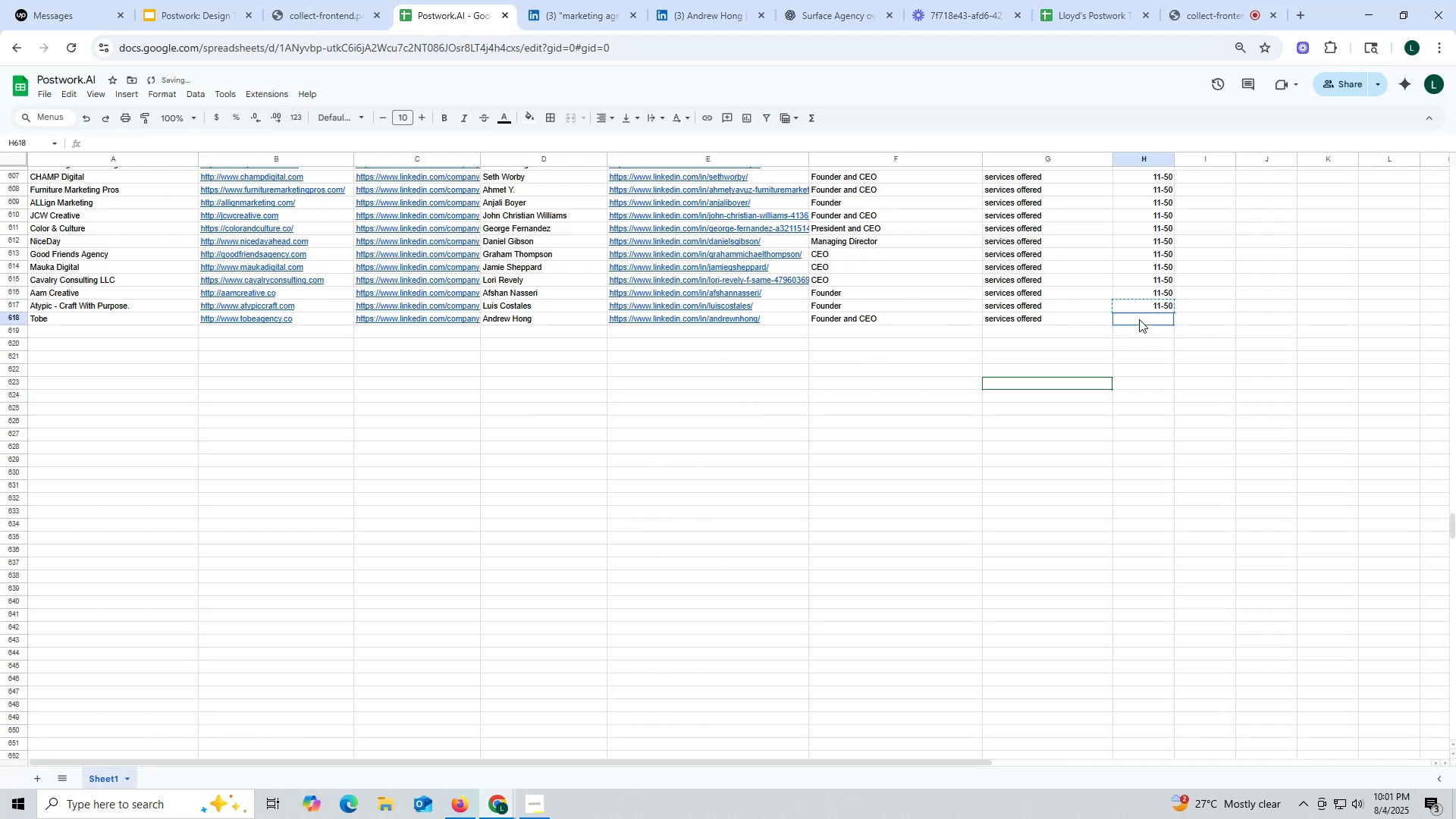 
key(Control+ControlLeft)
 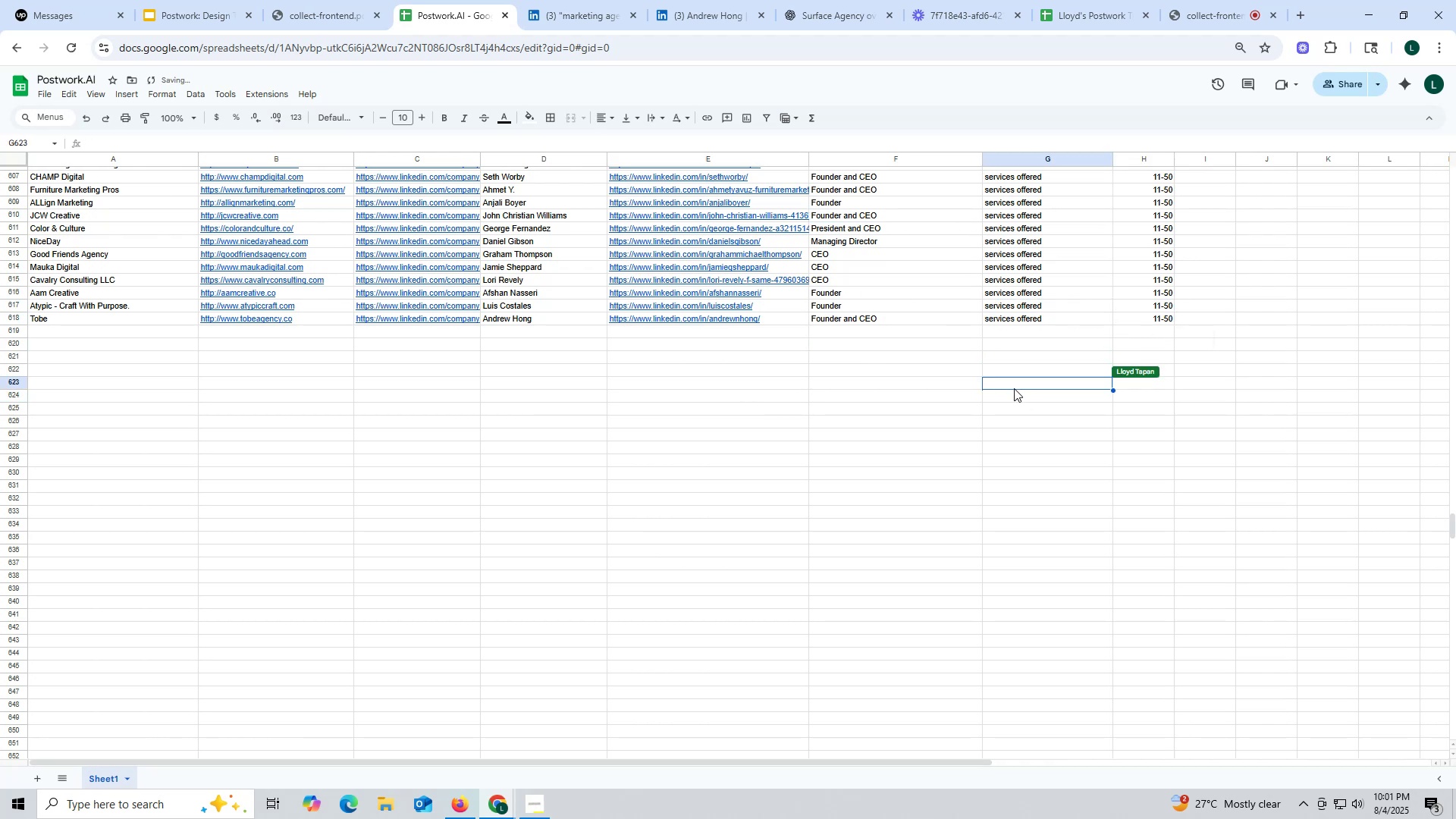 
double_click([1139, 319])
 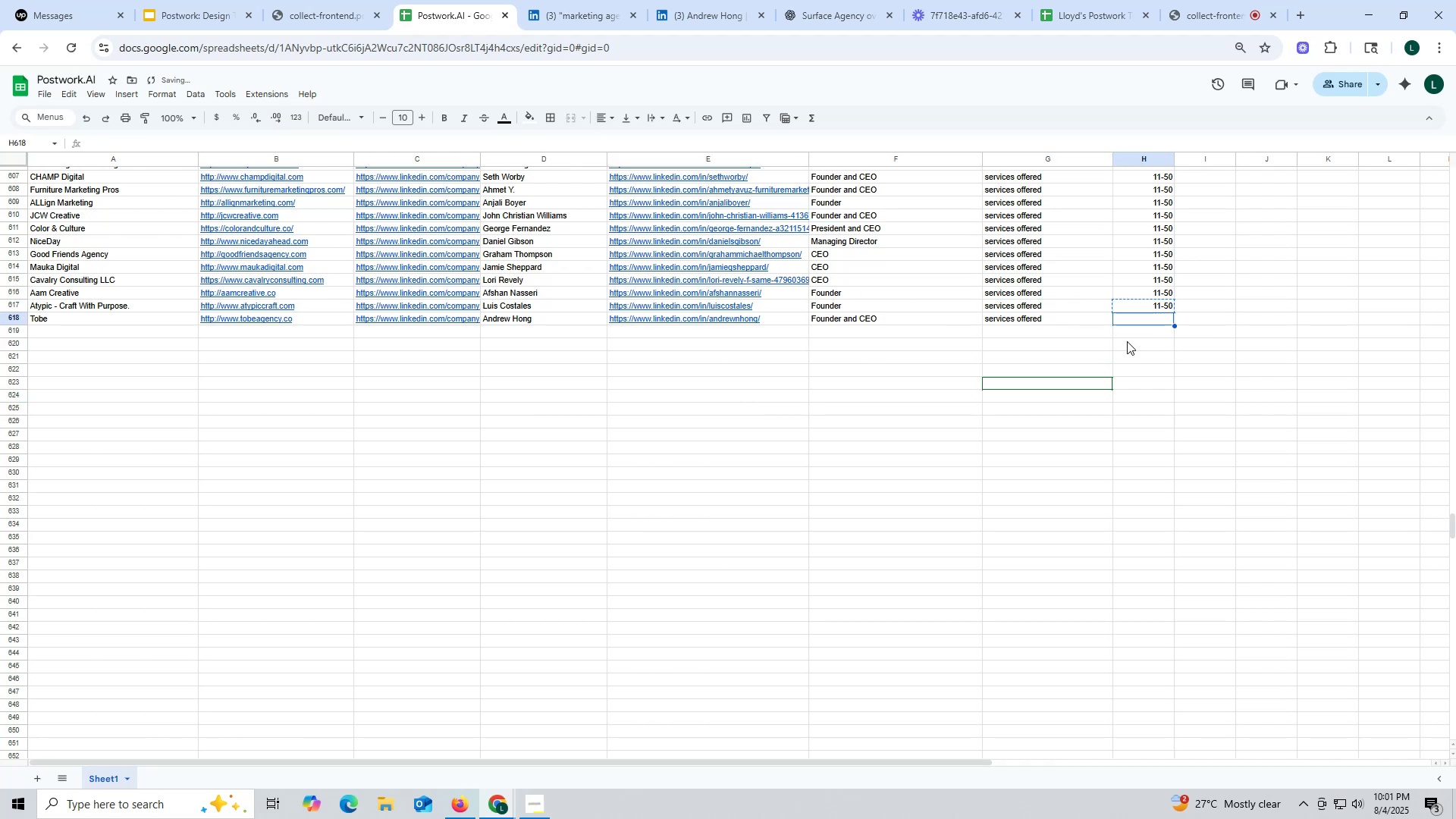 
key(Control+V)
 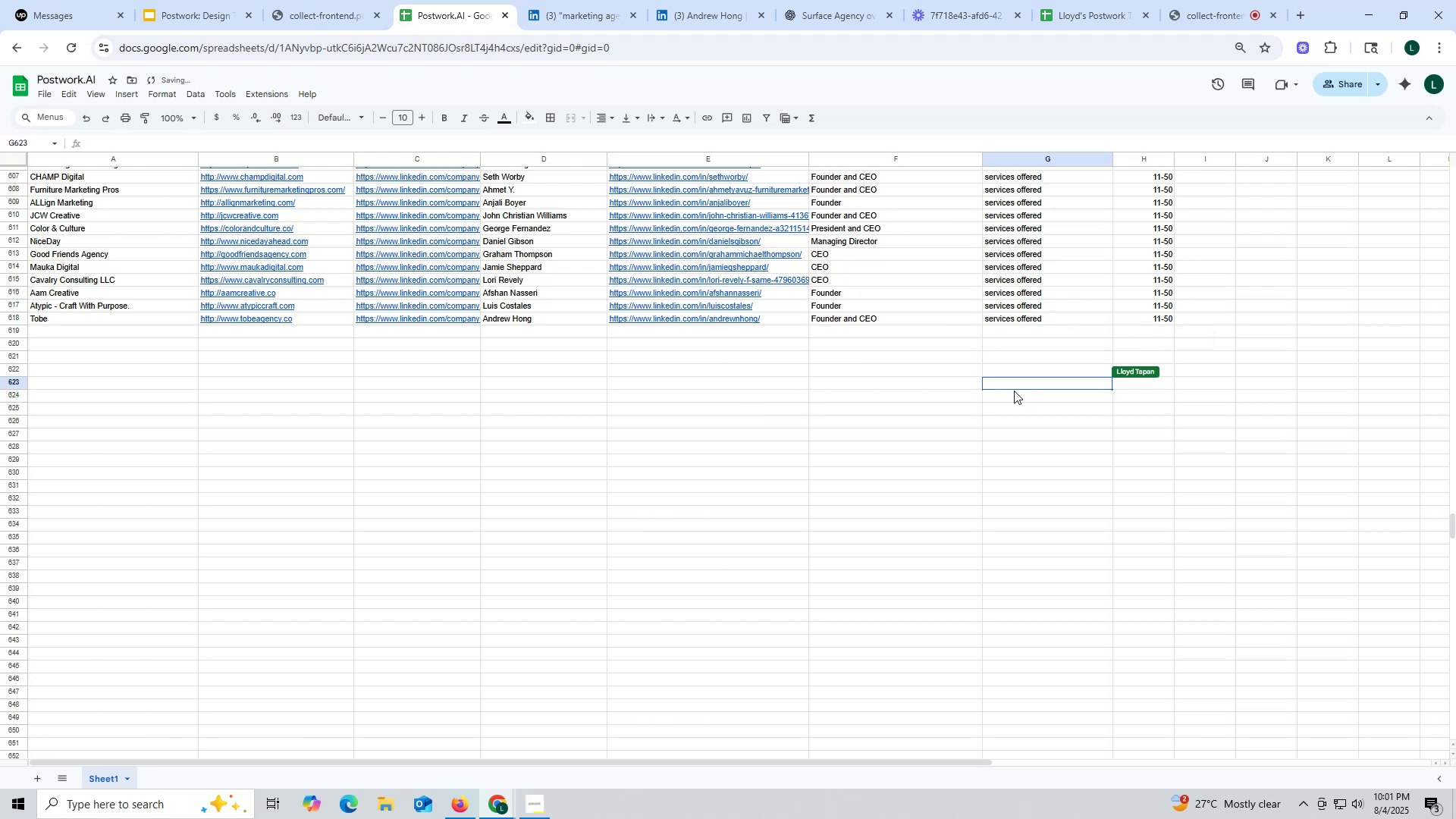 
triple_click([1014, 391])
 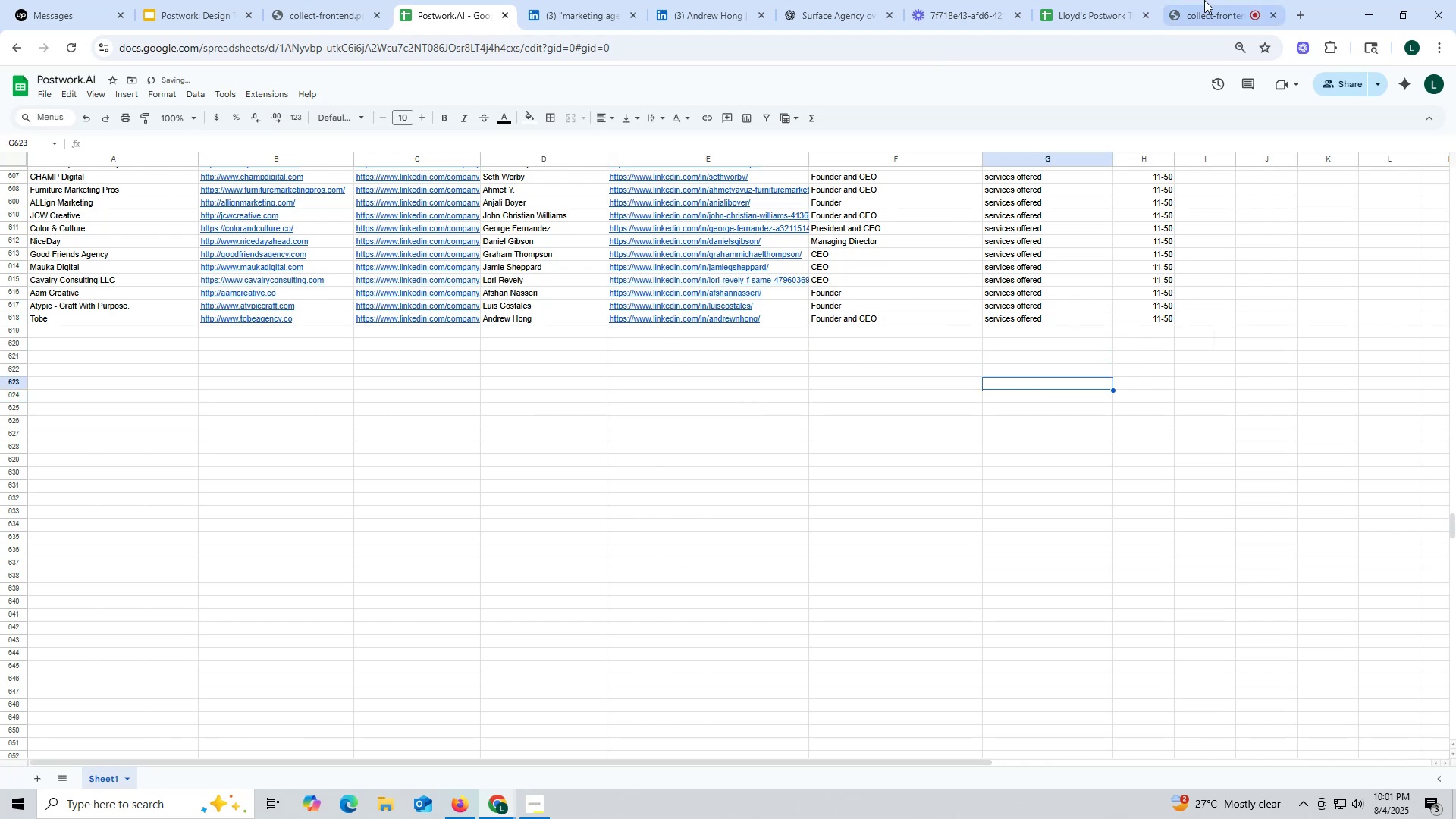 
left_click([1207, 11])
 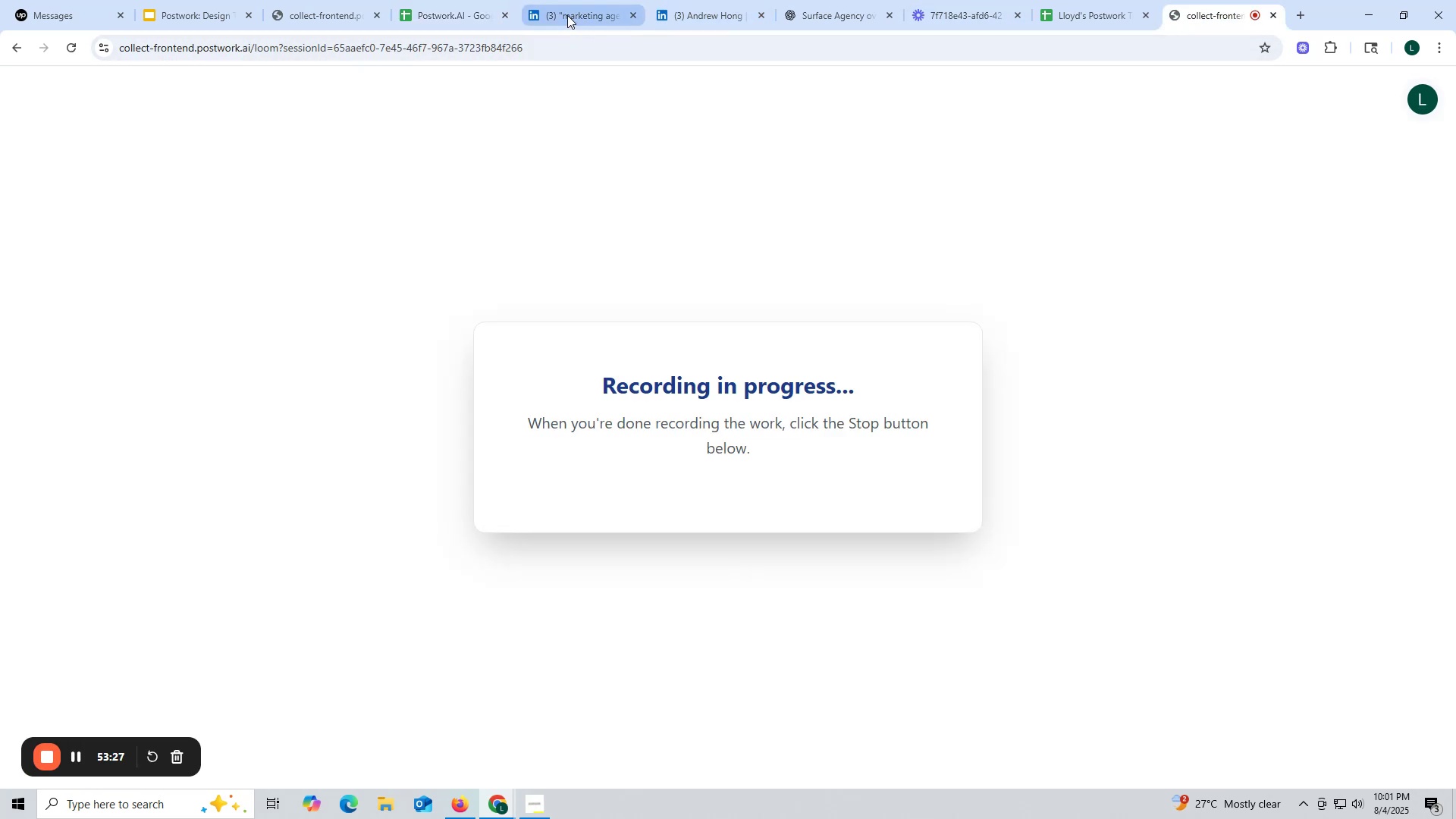 
left_click([567, 15])
 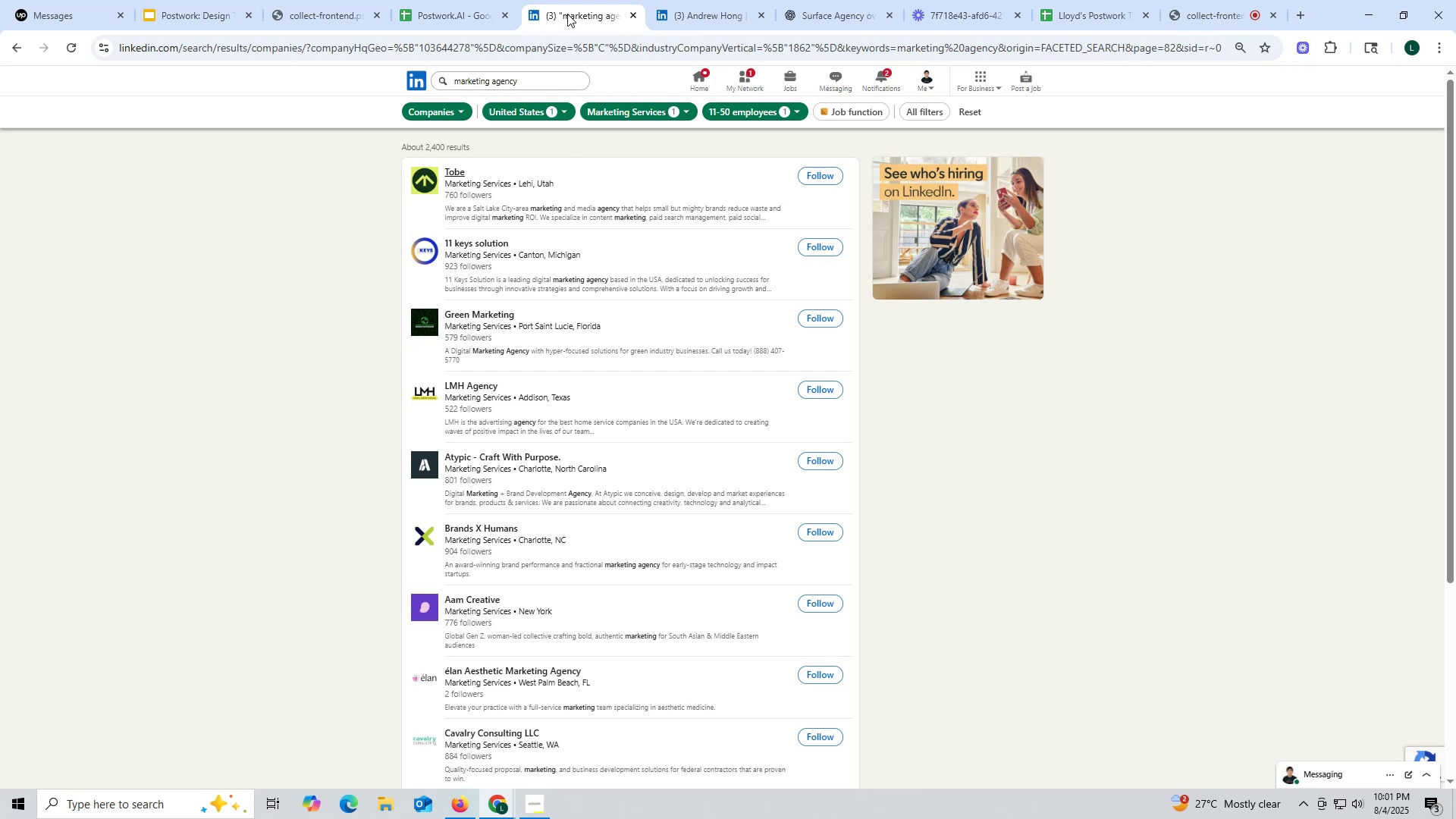 
scroll: coordinate [540, 335], scroll_direction: down, amount: 6.0
 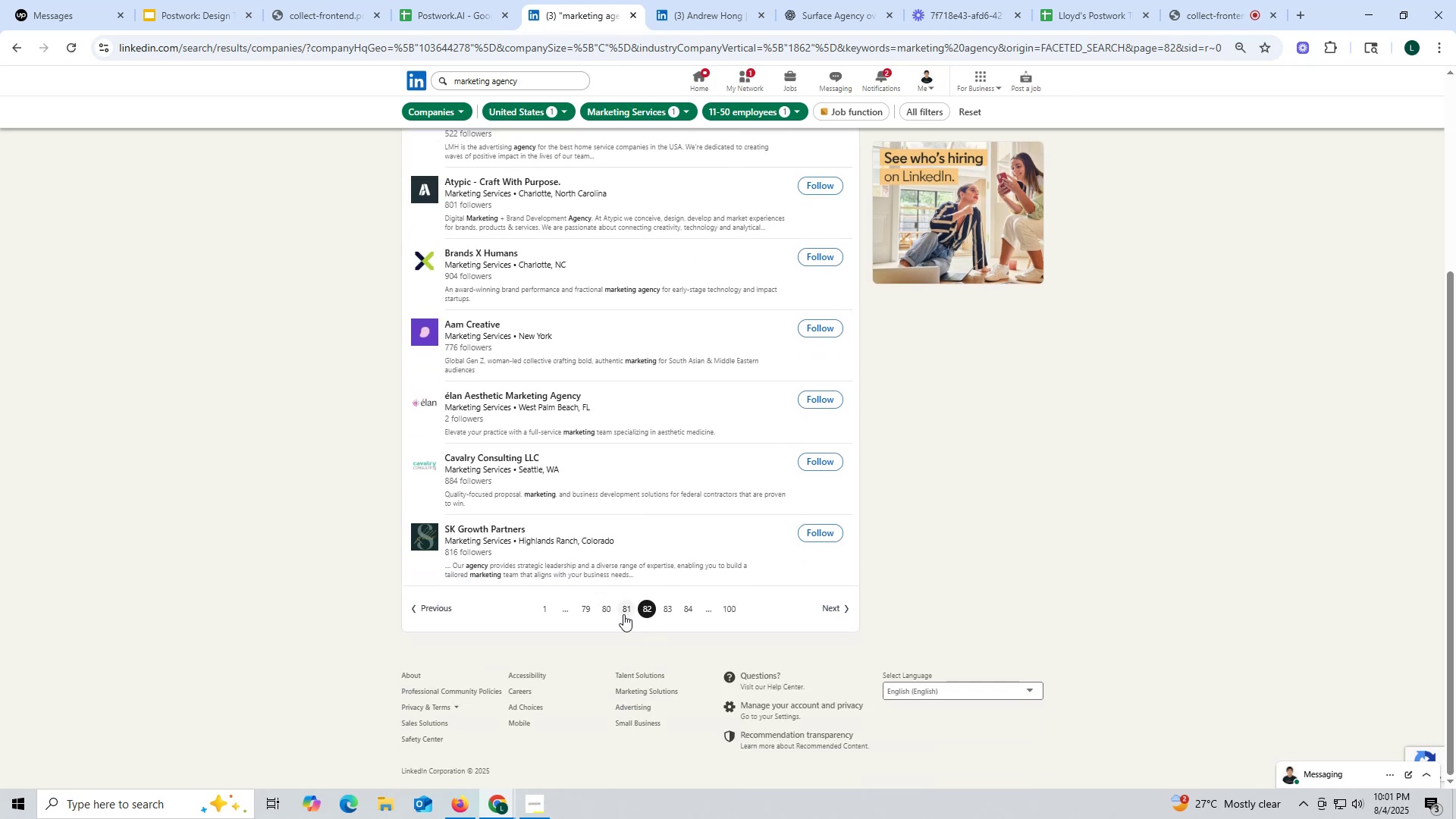 
left_click([625, 610])
 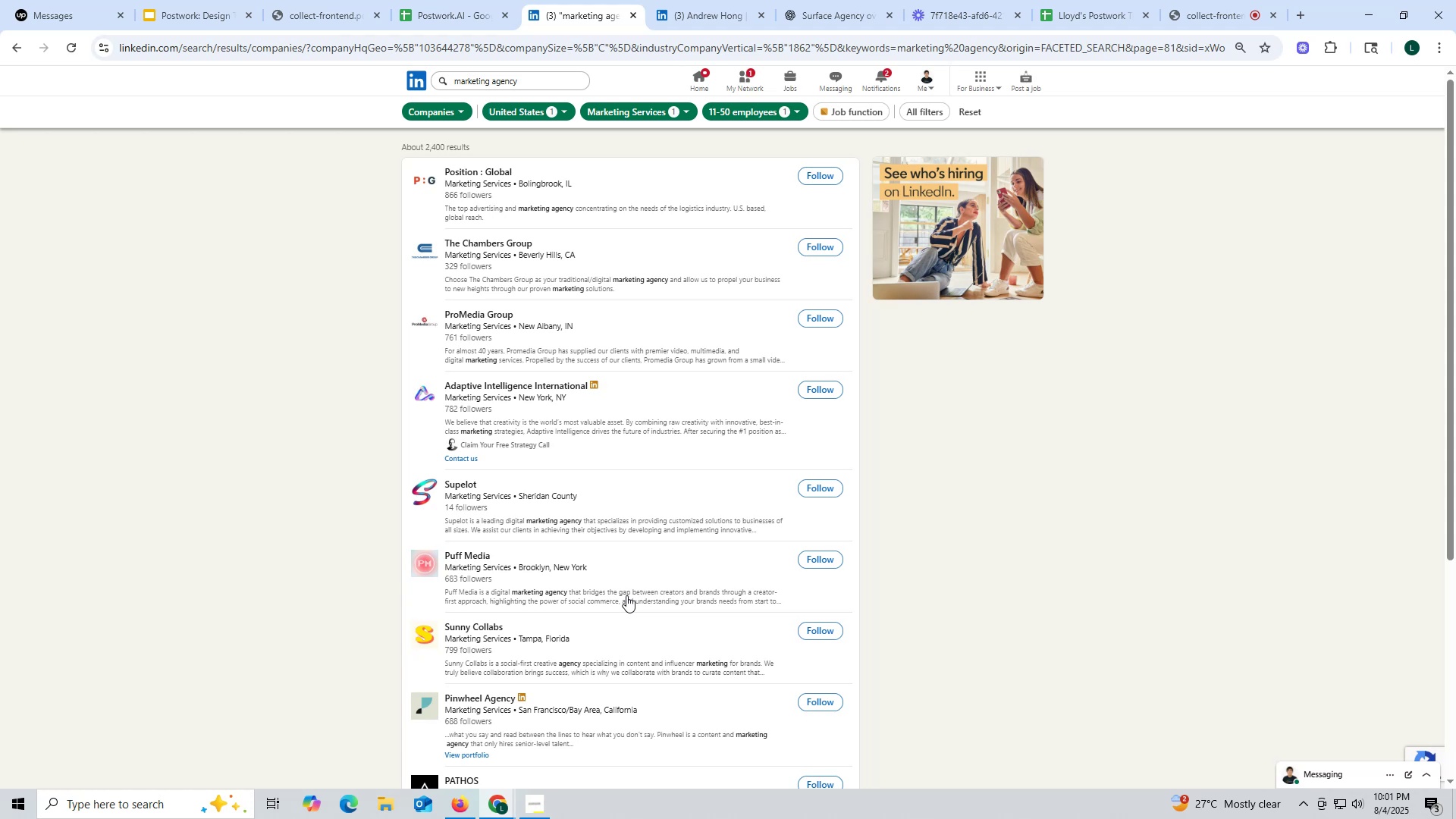 
wait(9.92)
 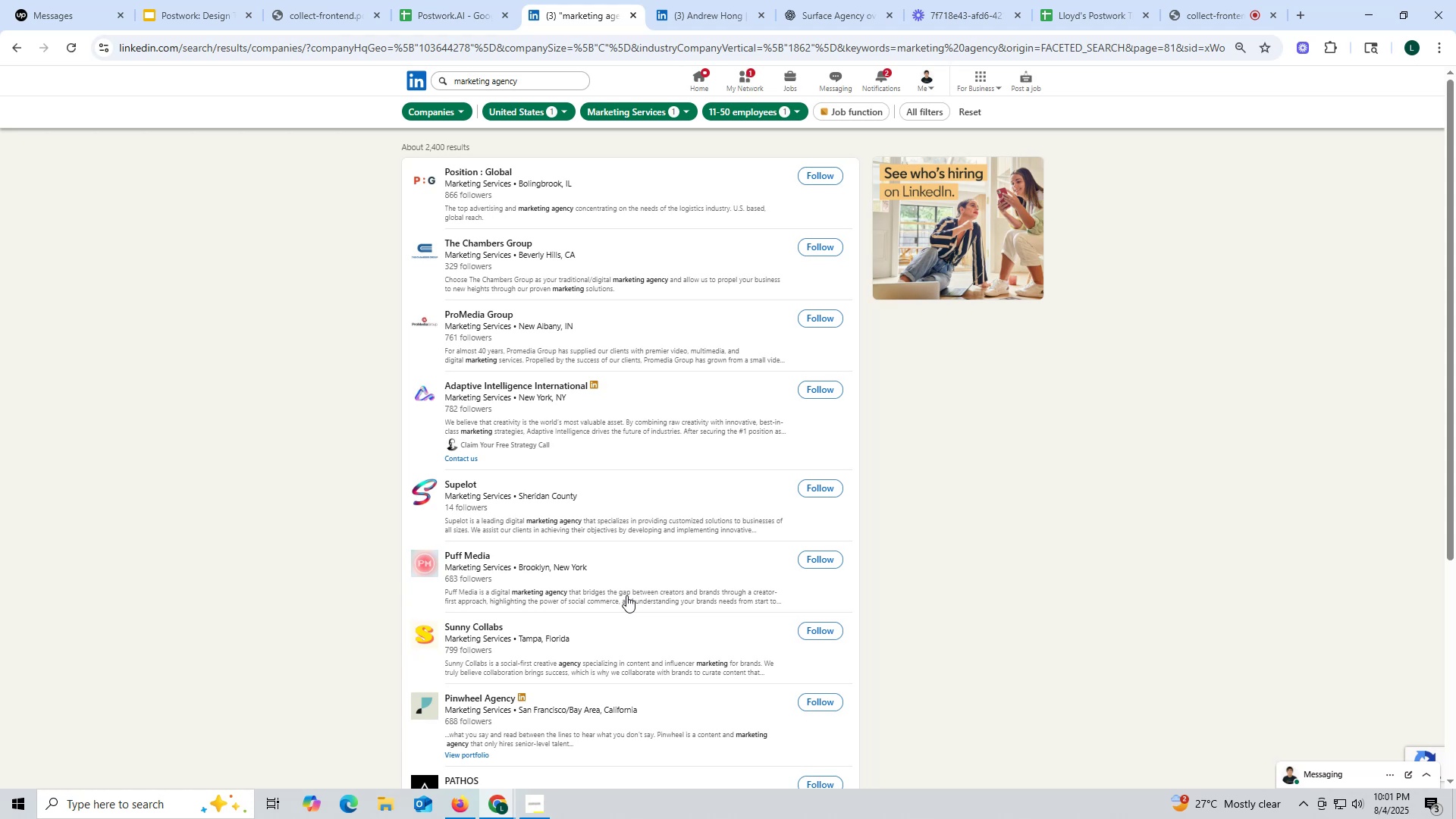 
scroll: coordinate [472, 501], scroll_direction: down, amount: 5.0
 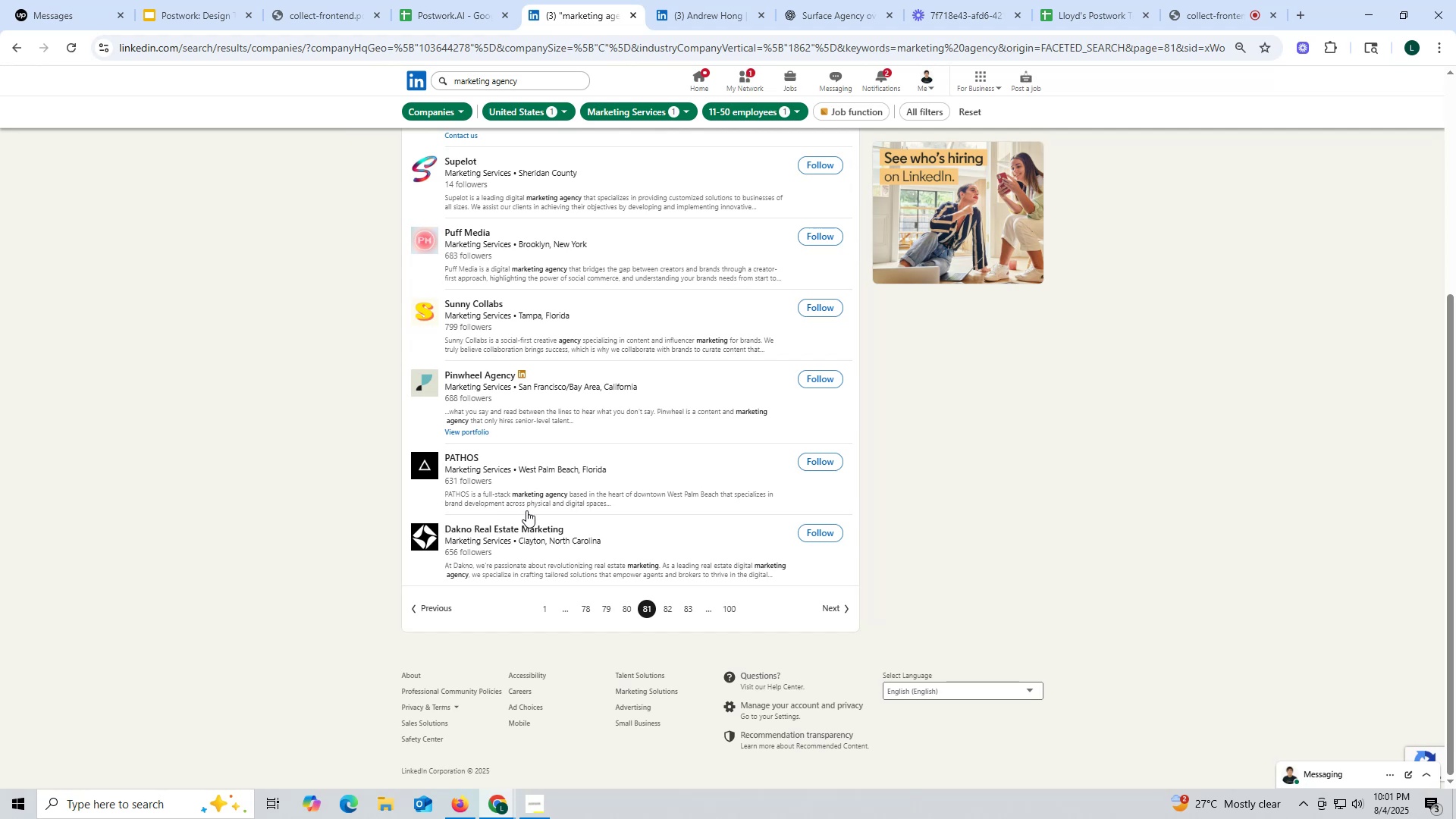 
right_click([498, 529])
 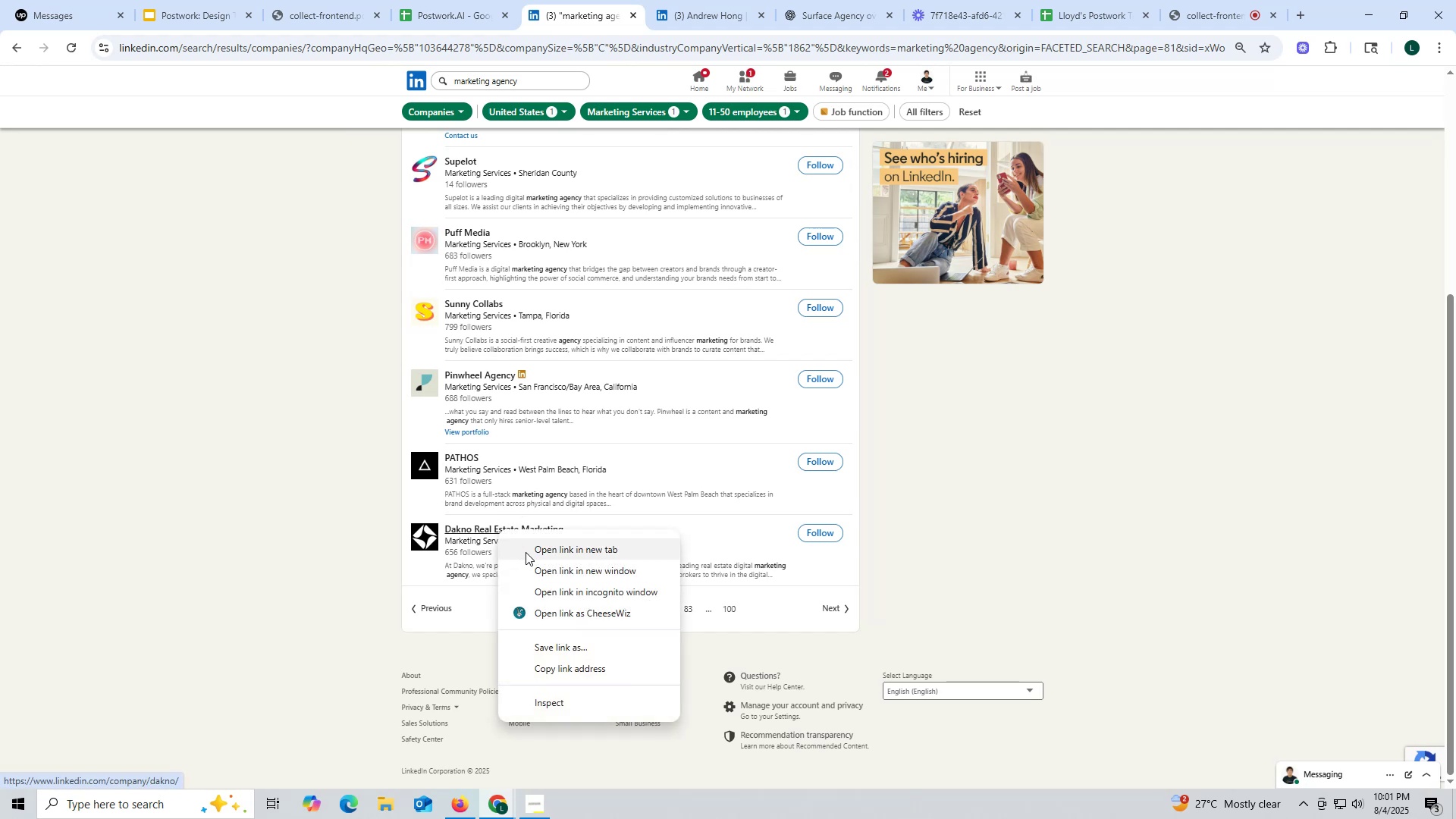 
left_click([526, 553])
 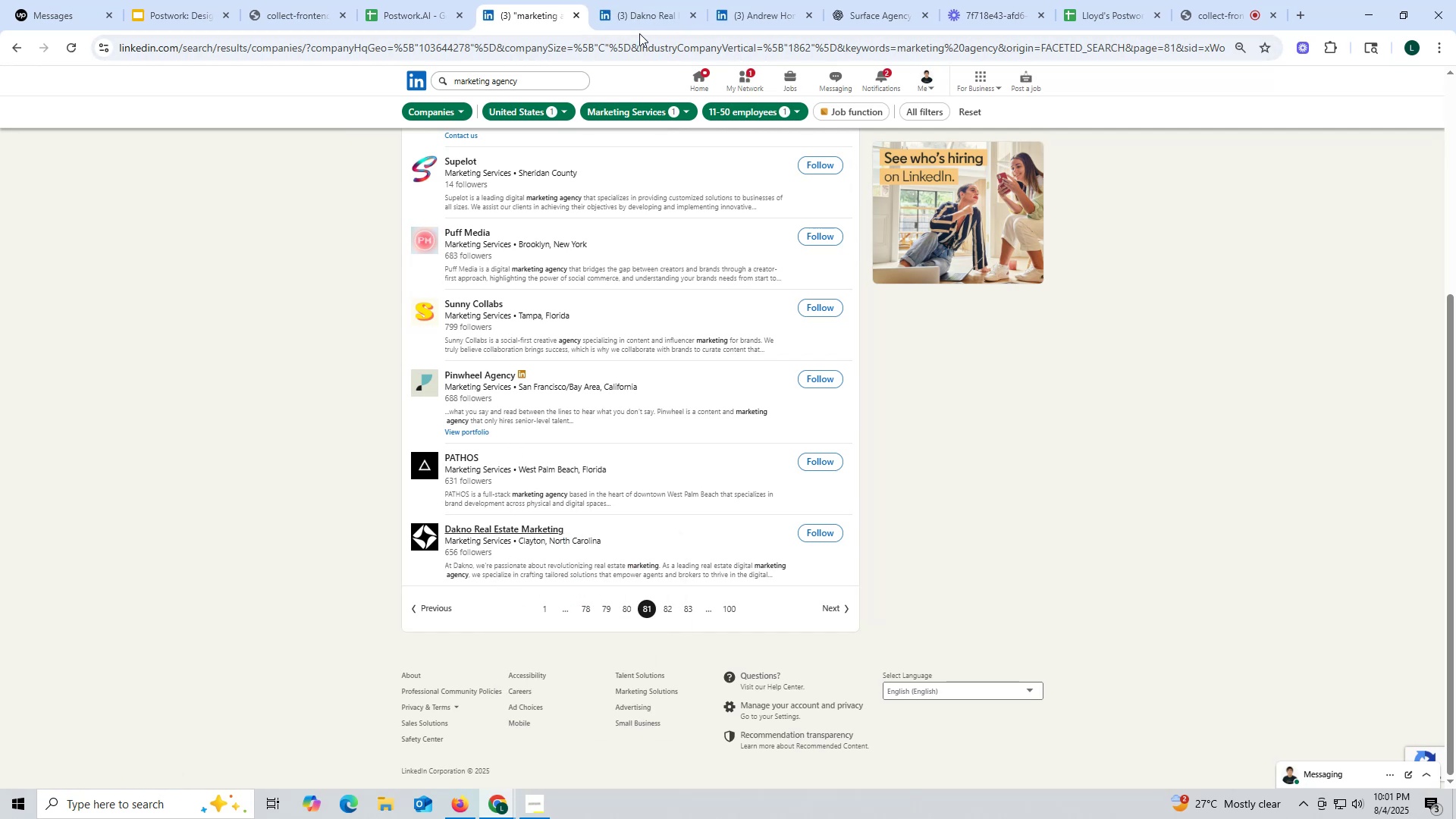 
wait(6.3)
 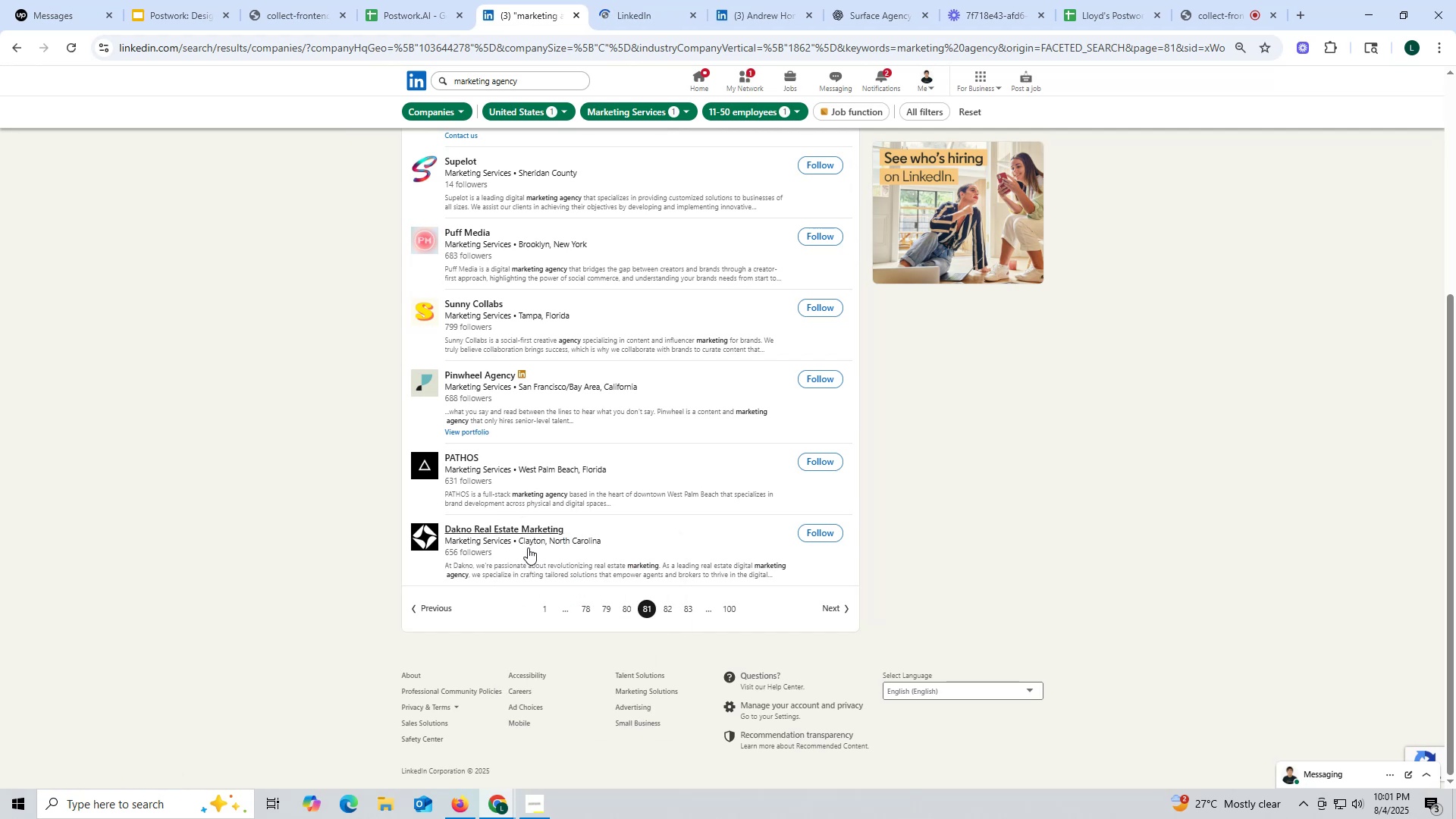 
left_click([638, 20])
 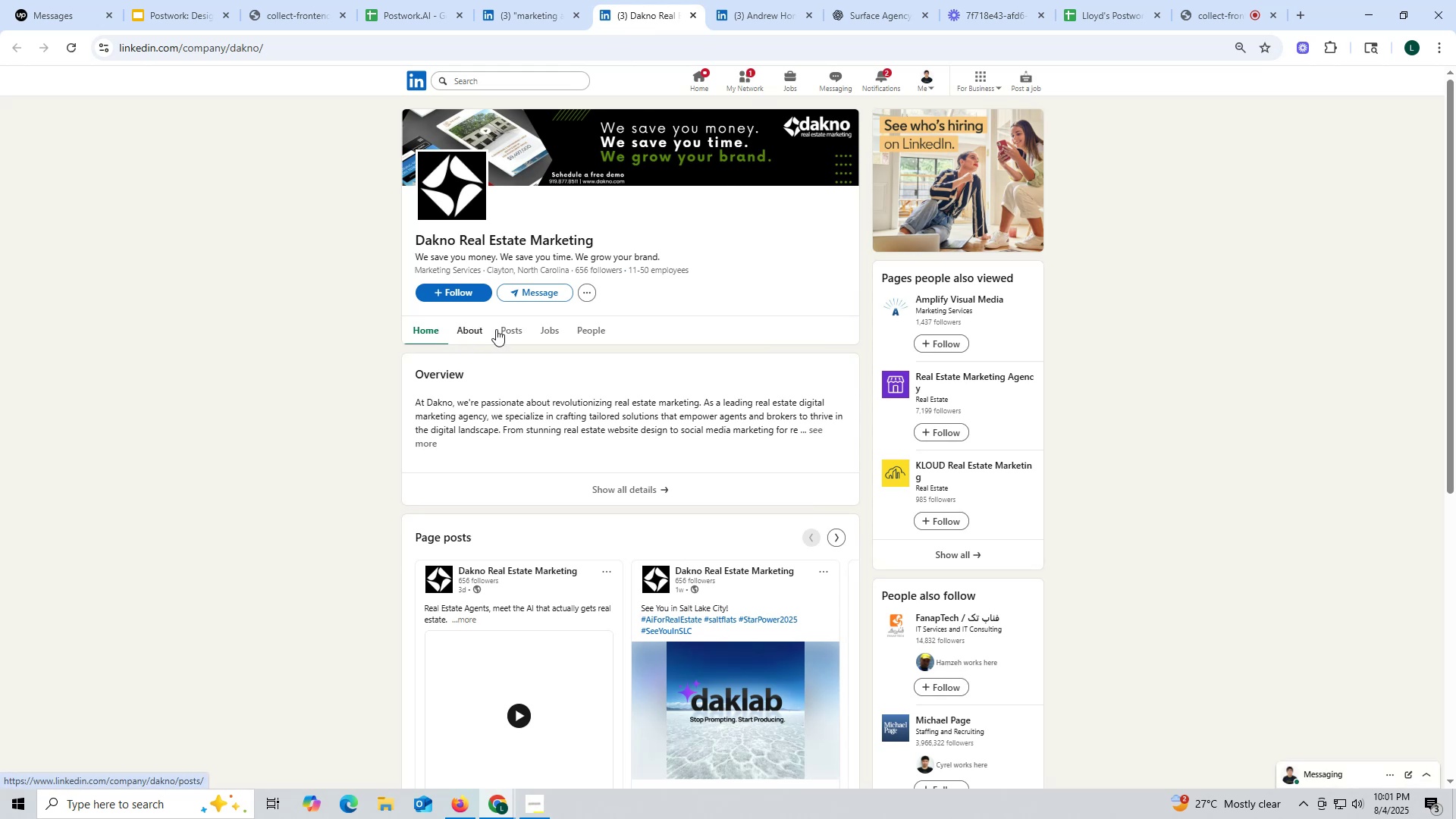 
left_click([507, 331])
 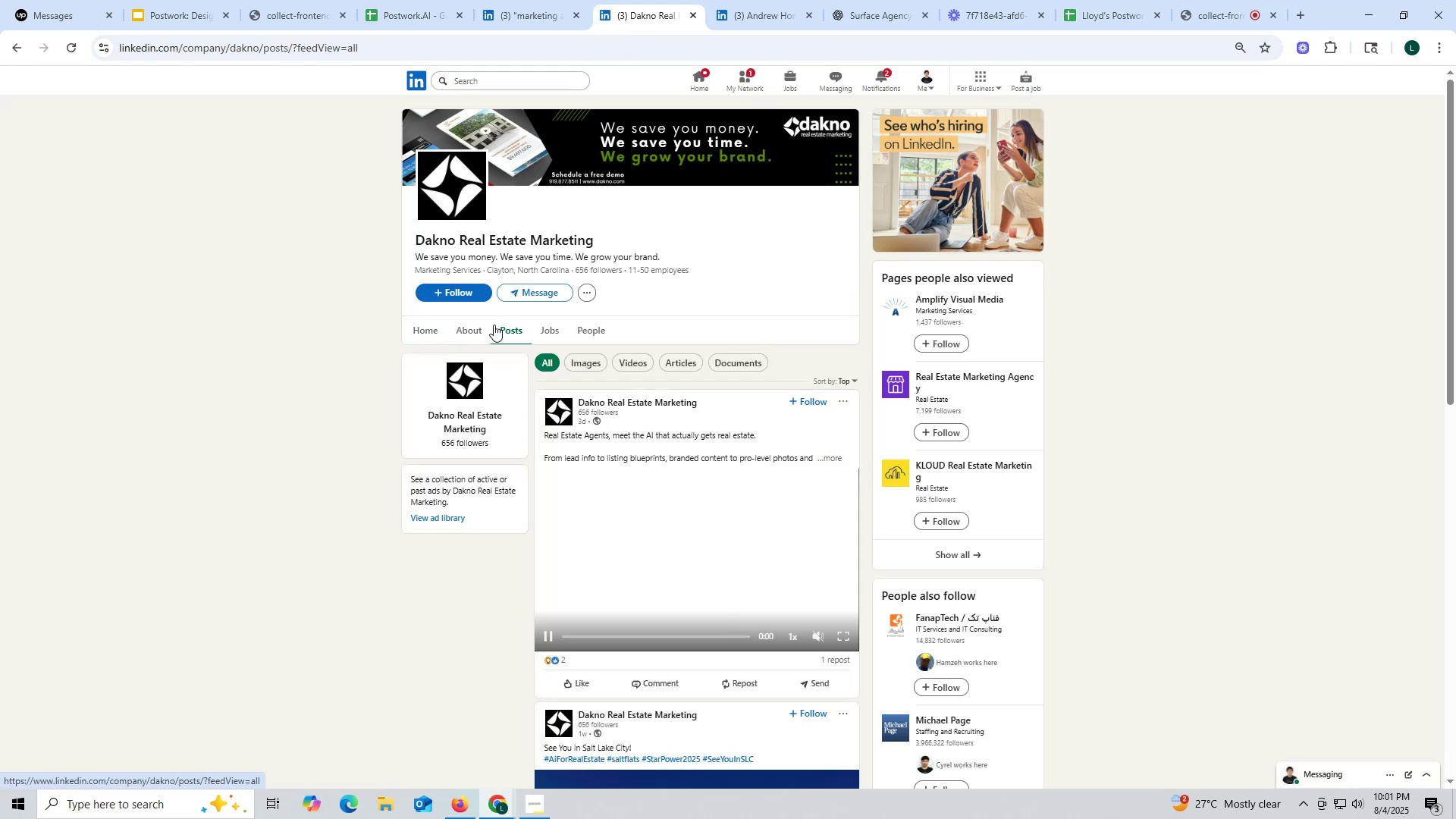 
left_click([461, 329])
 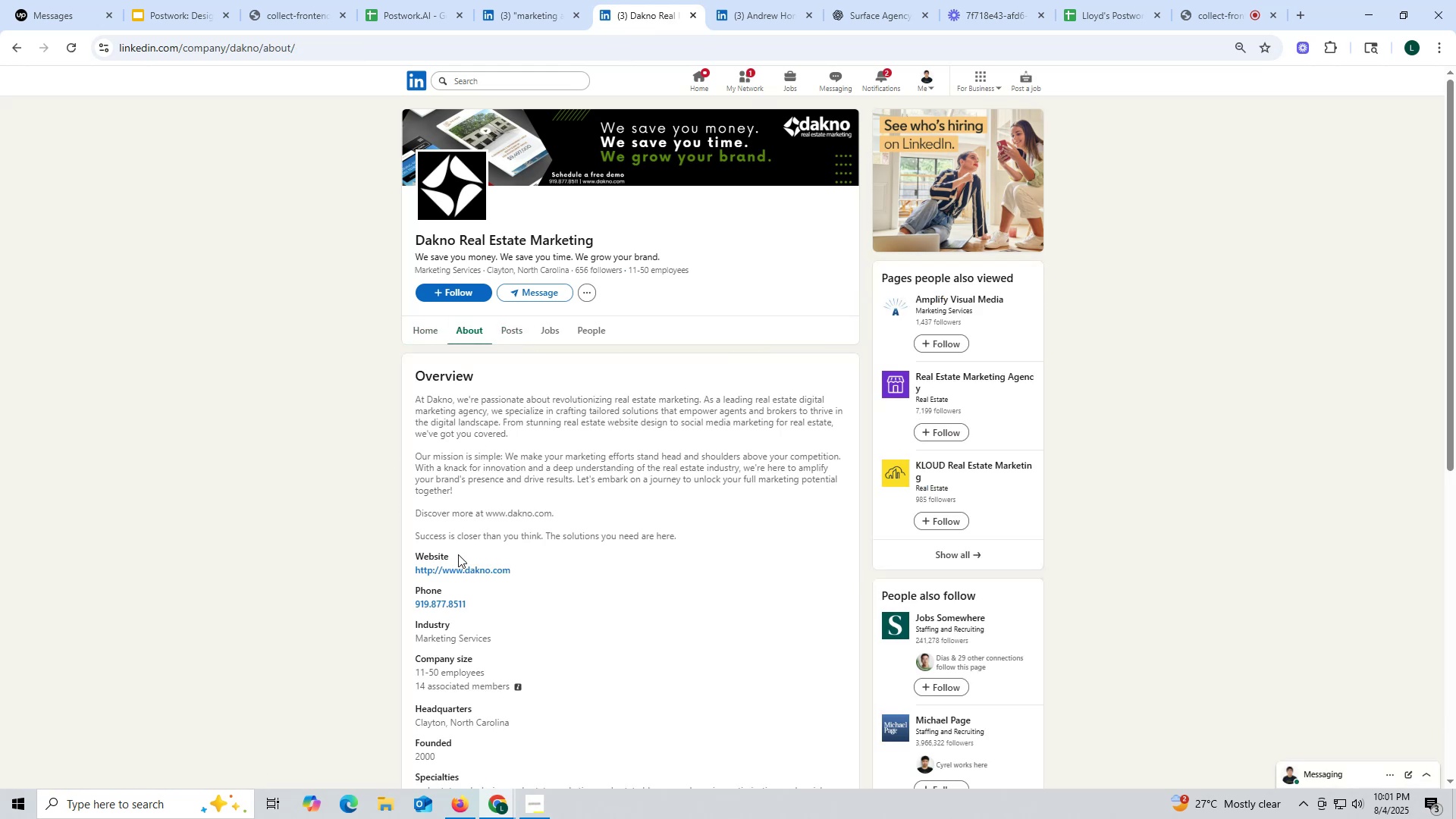 
scroll: coordinate [462, 548], scroll_direction: down, amount: 1.0
 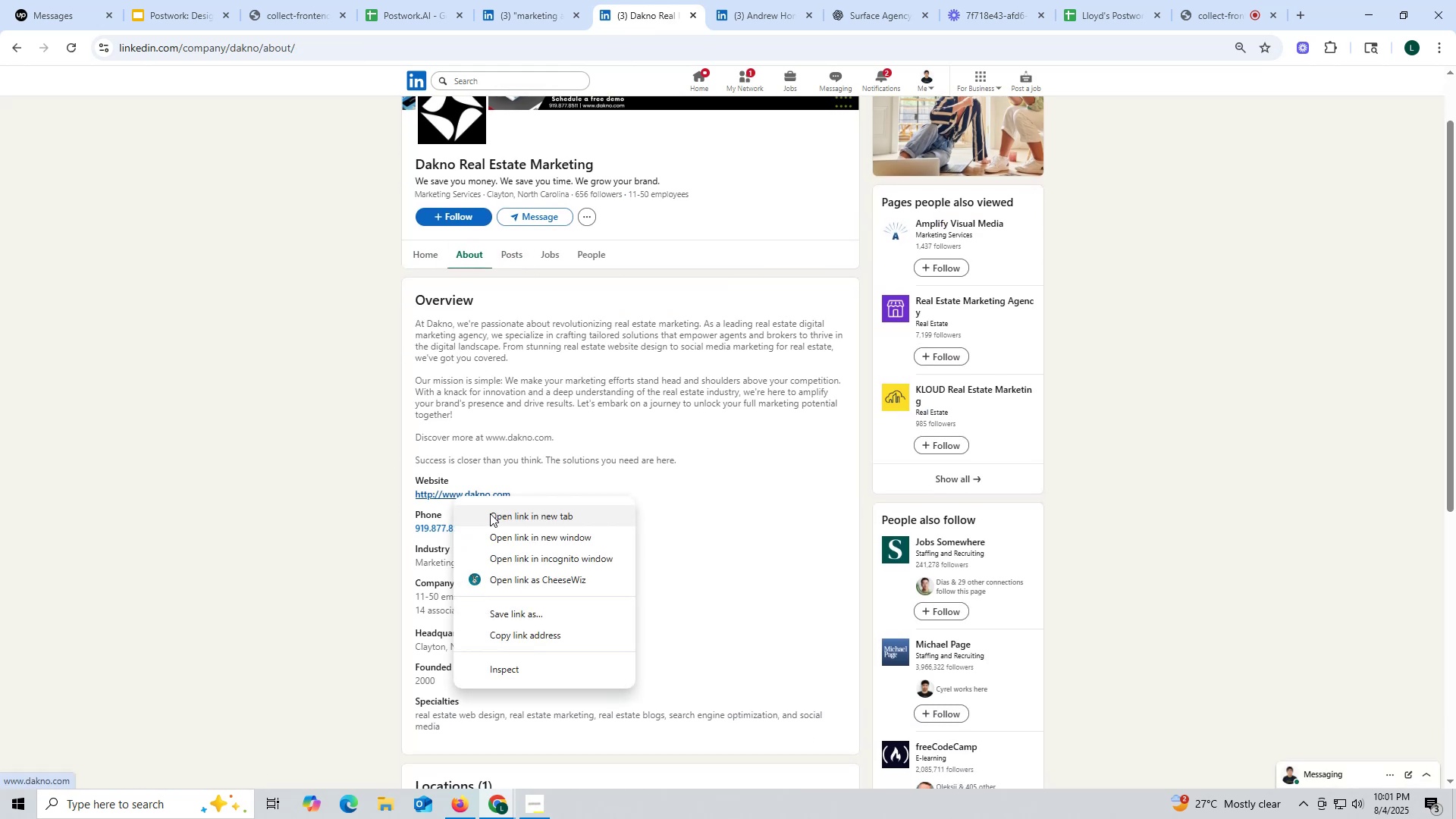 
left_click([494, 516])
 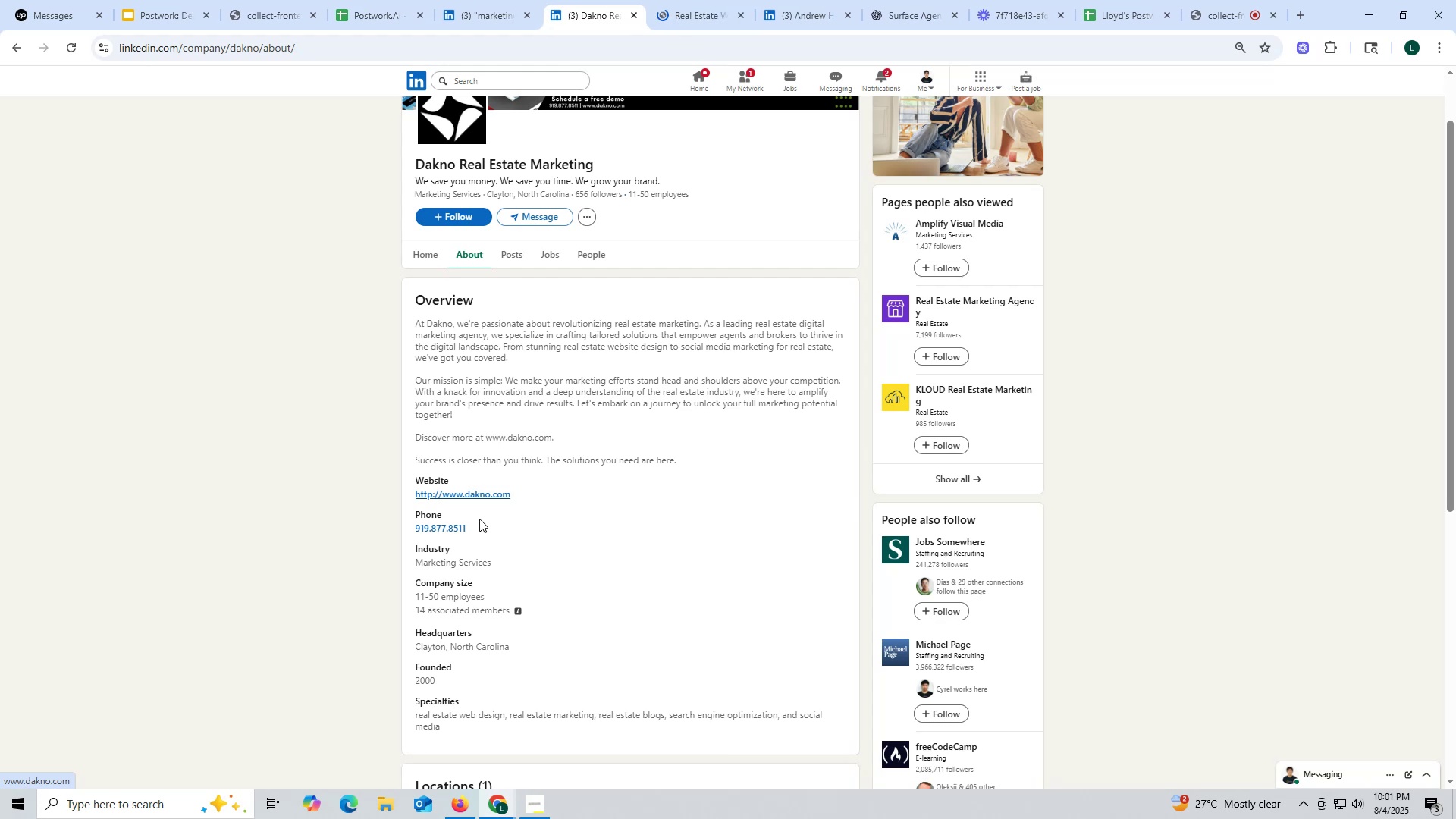 
left_click_drag(start_coordinate=[410, 498], to_coordinate=[533, 497])
 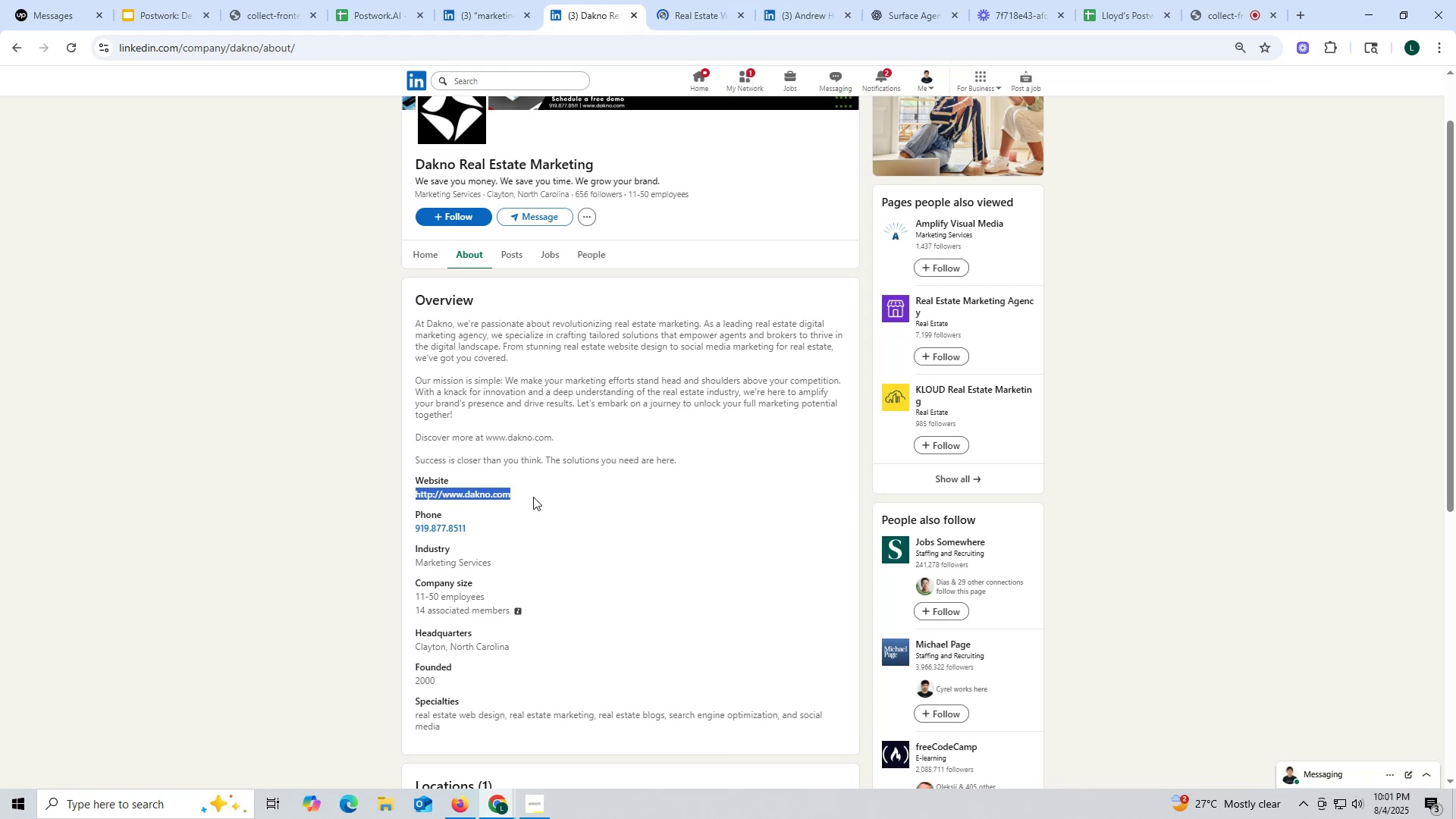 
key(Control+ControlLeft)
 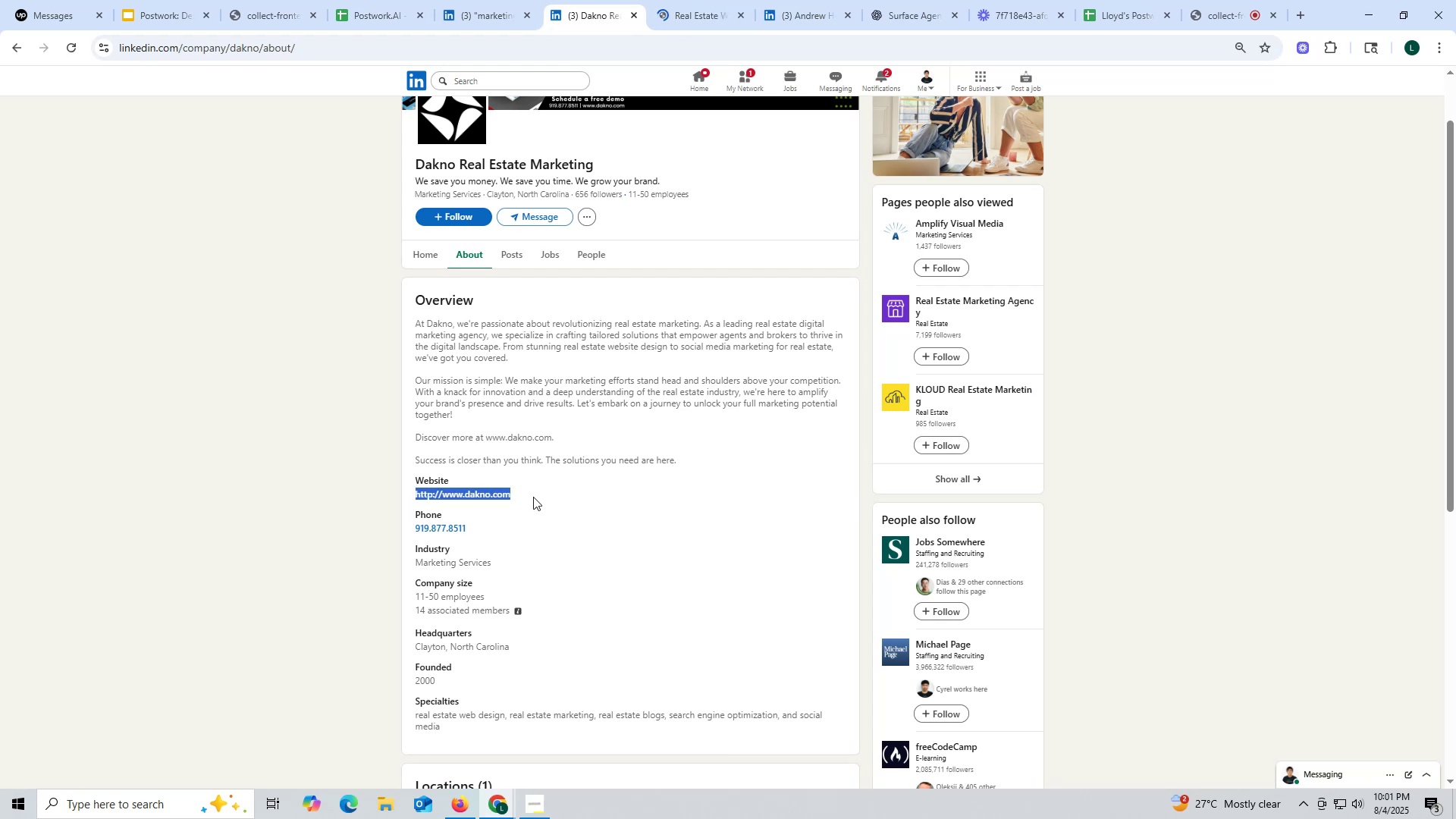 
key(Control+C)
 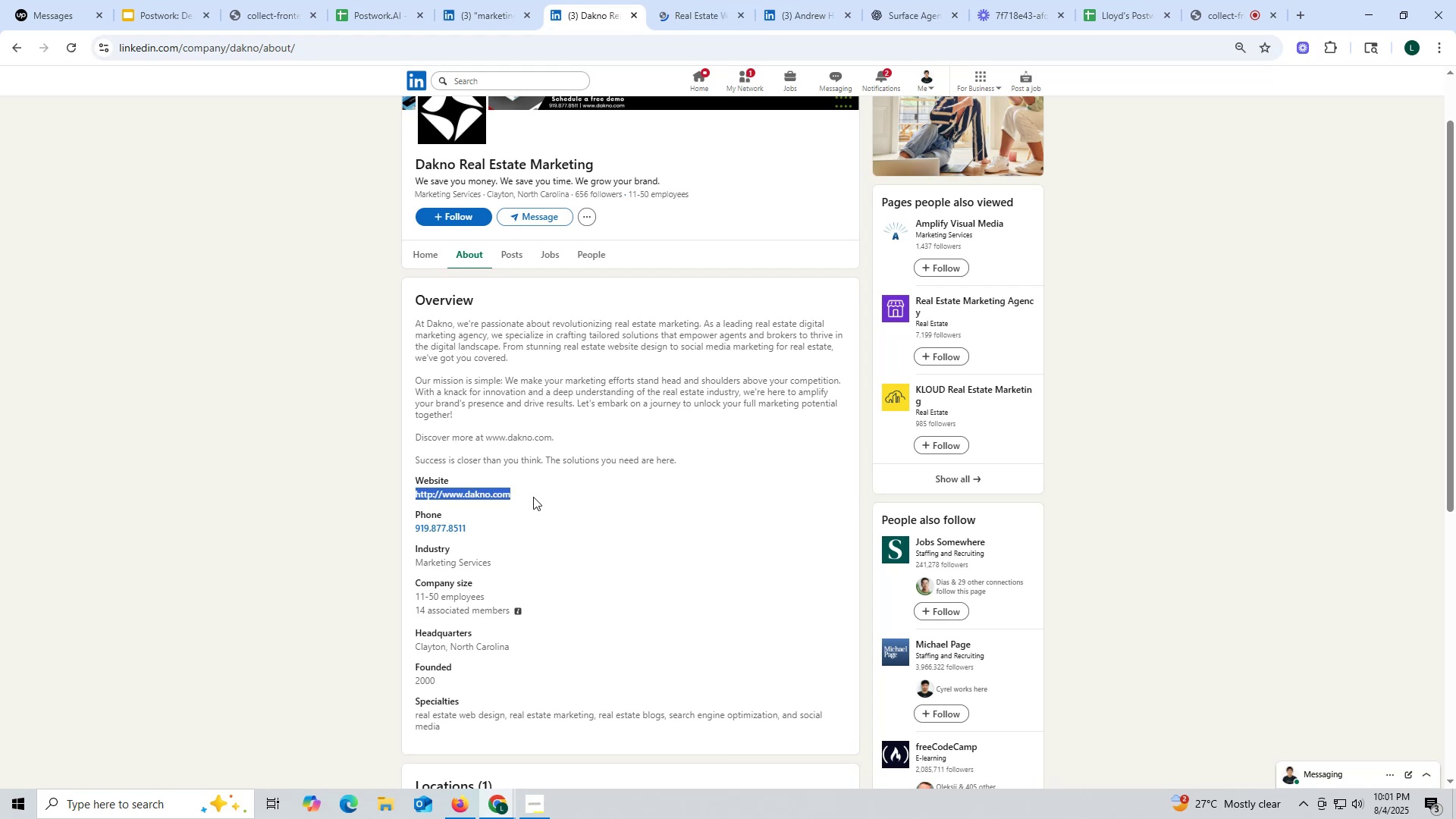 
key(Control+ControlLeft)
 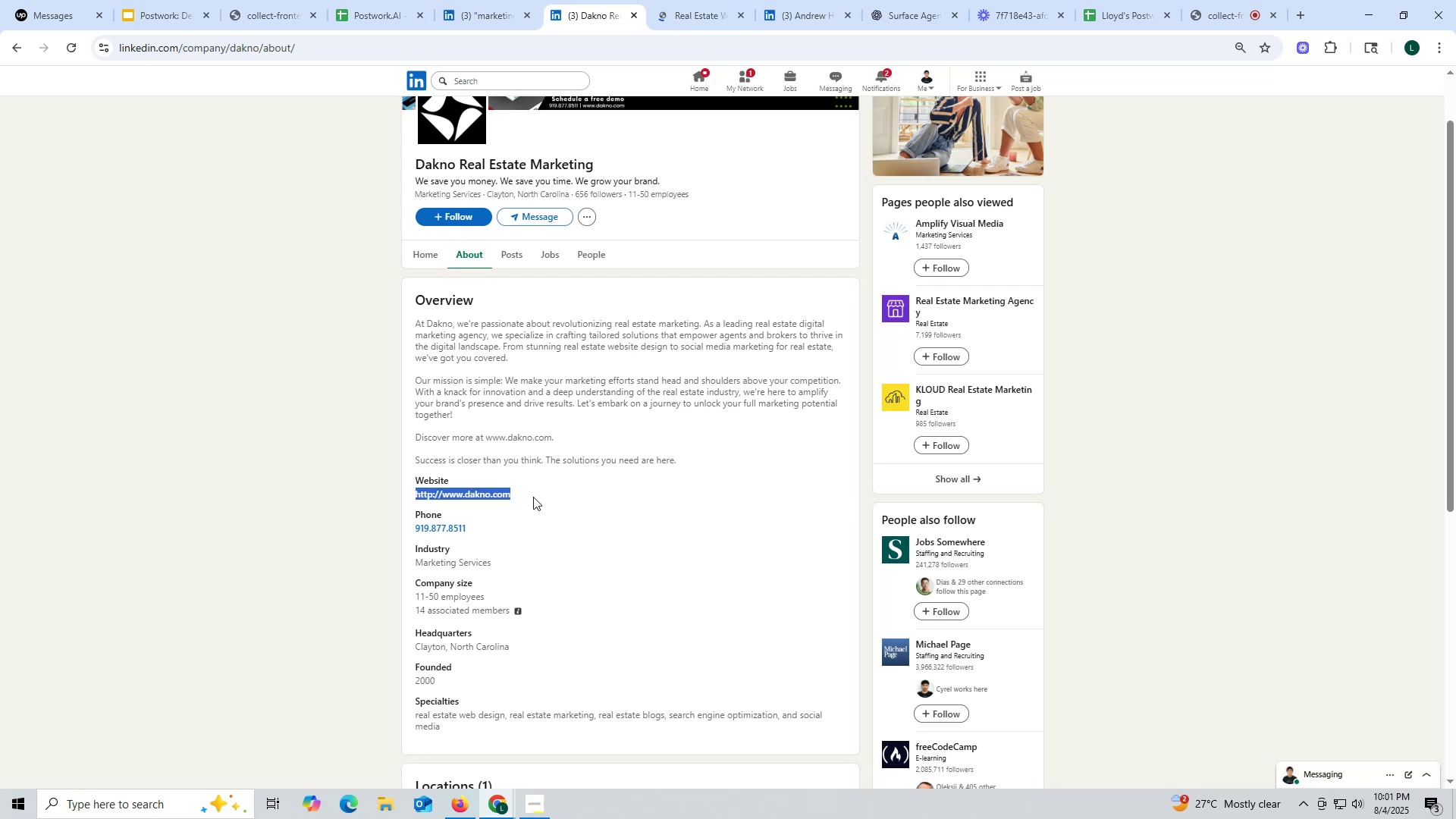 
key(Control+C)
 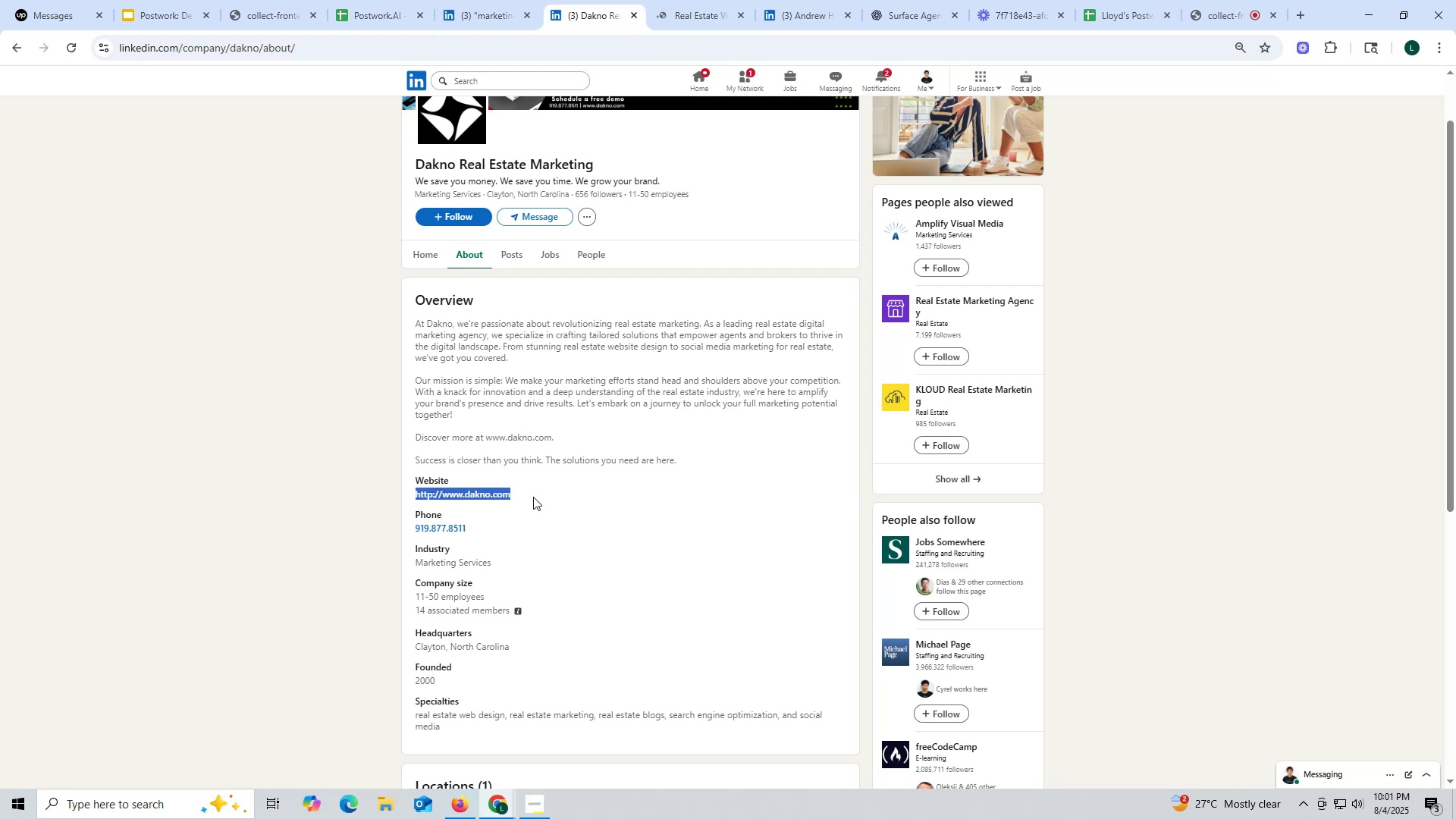 
key(Control+ControlLeft)
 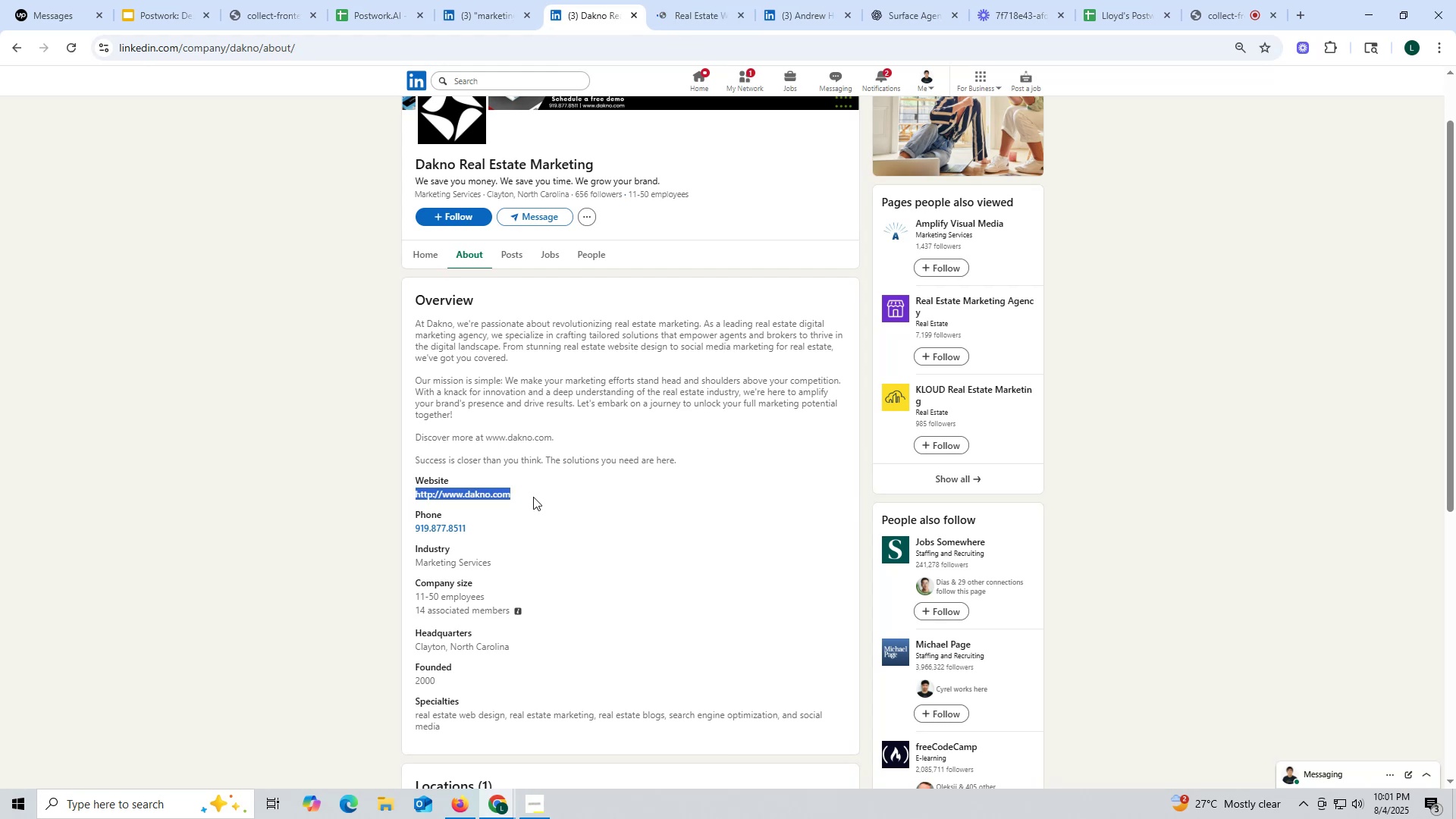 
key(Control+C)
 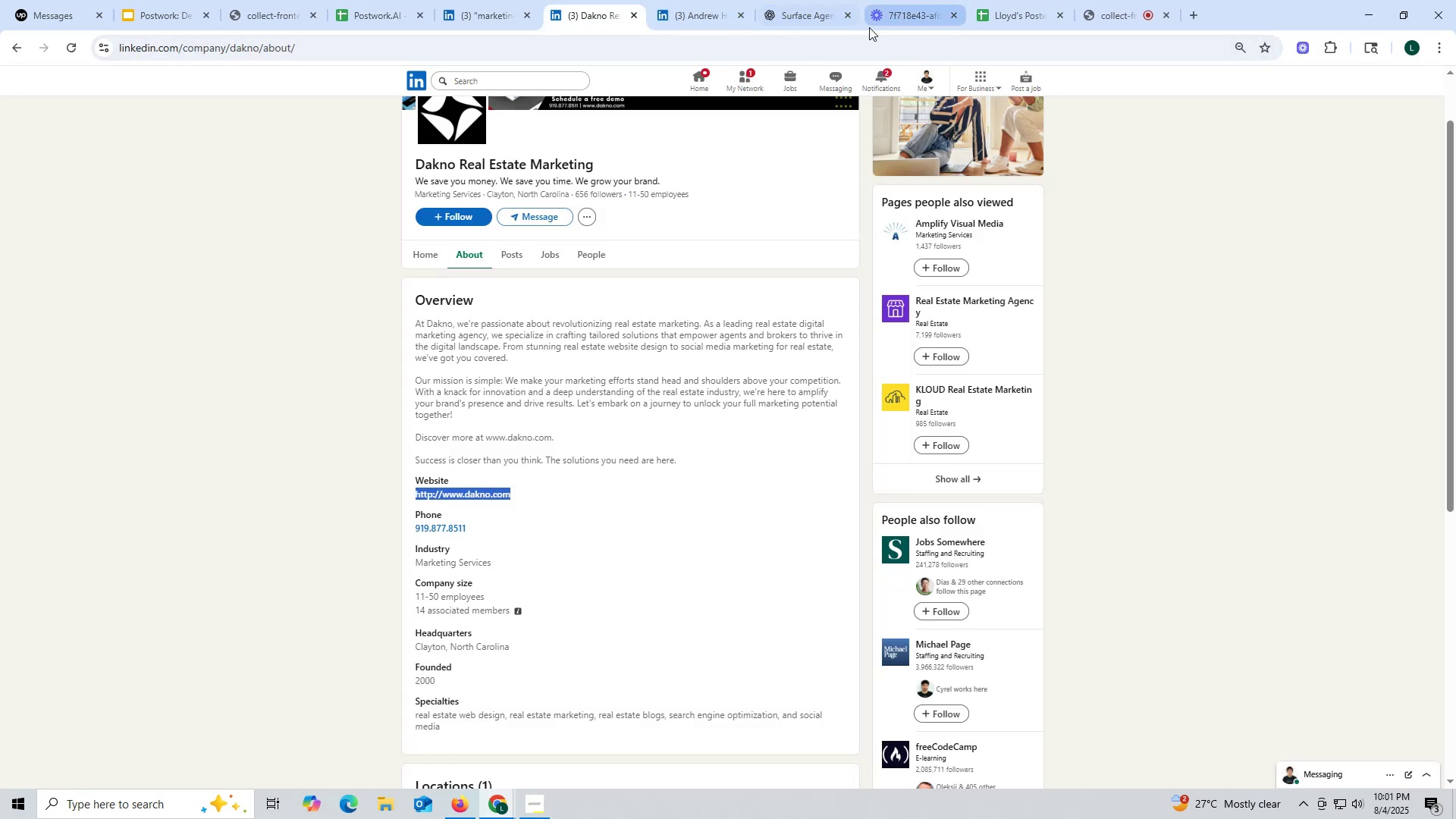 
wait(7.78)
 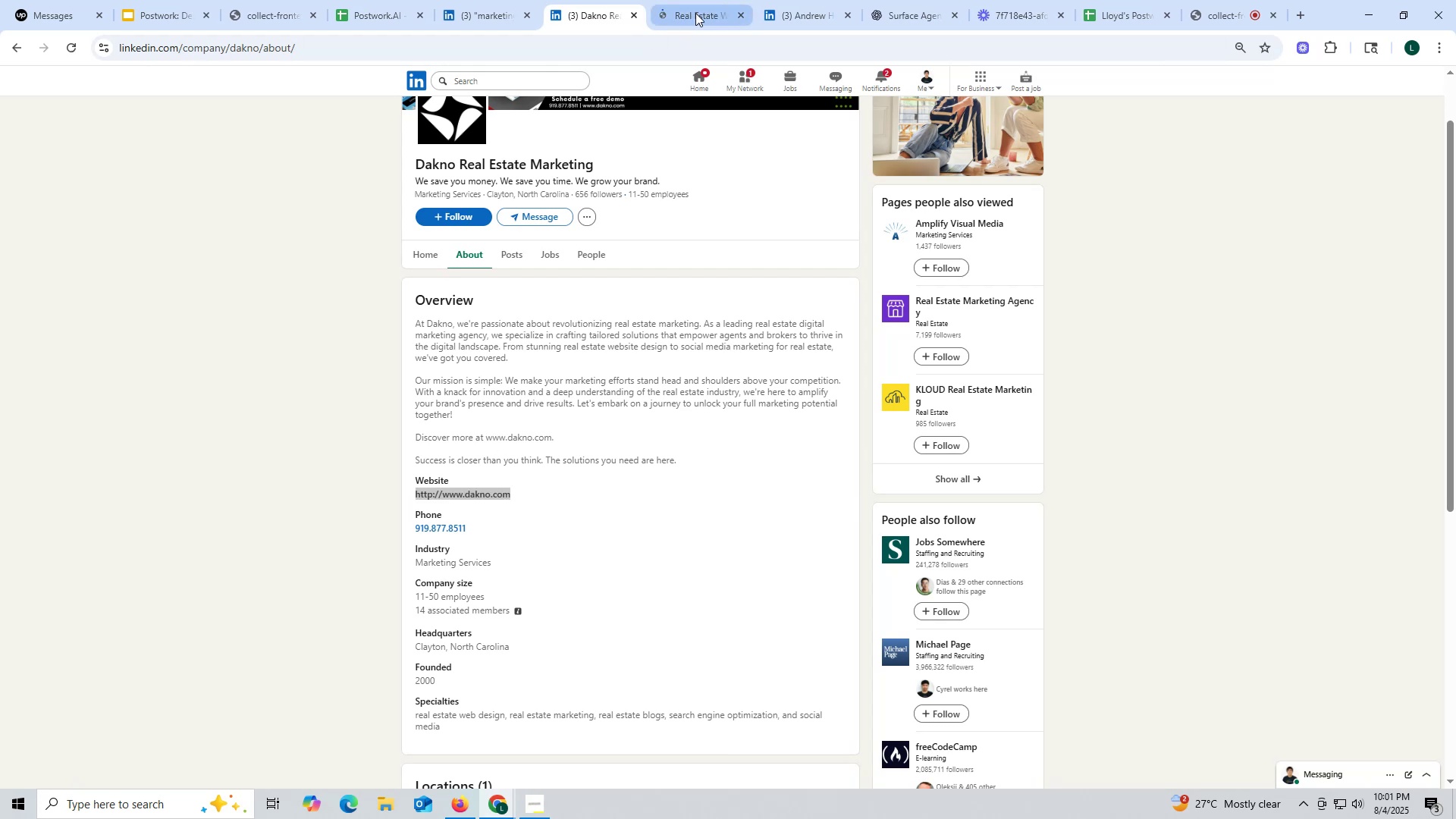 
left_click([823, 24])
 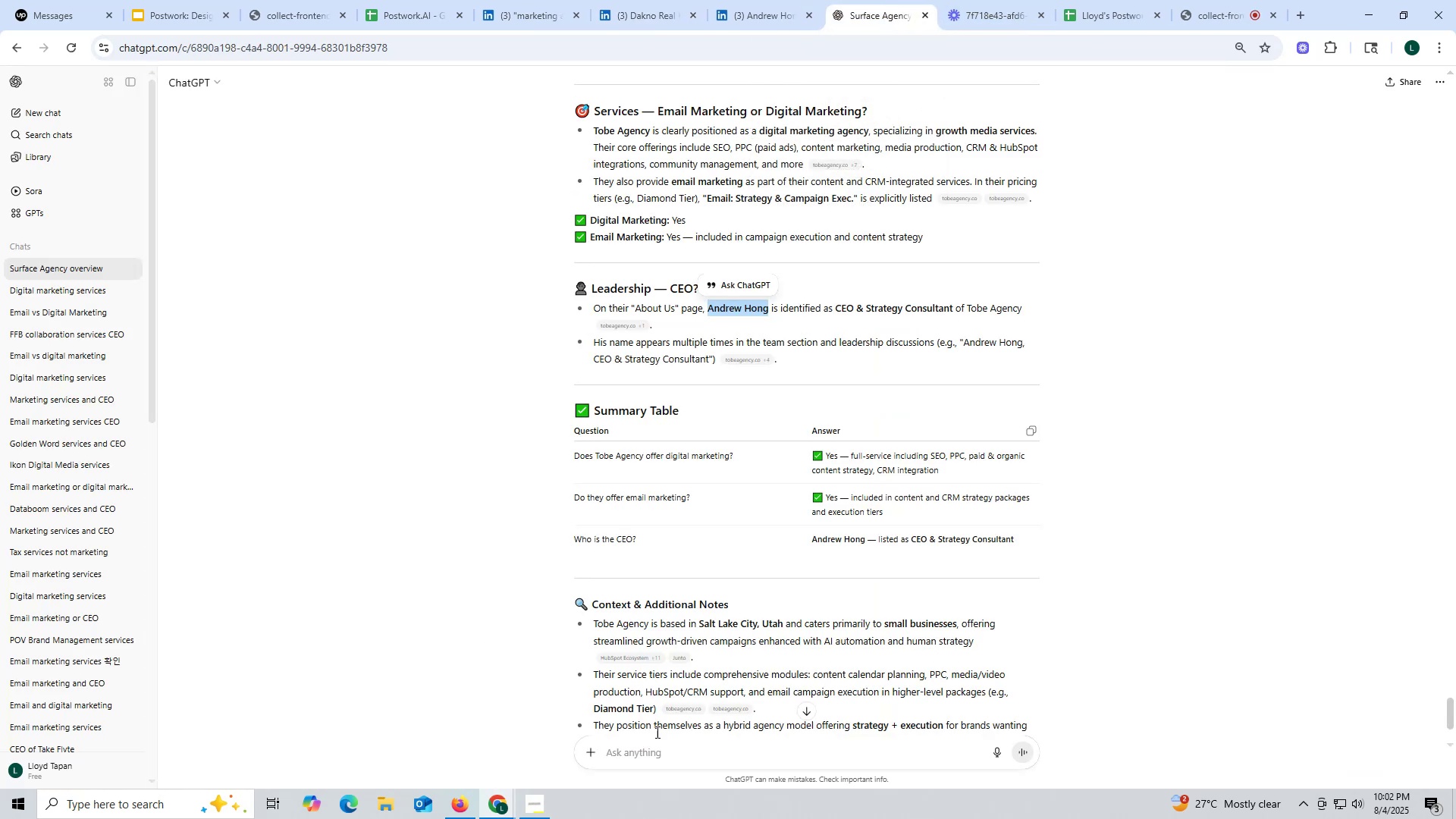 
key(Control+ControlLeft)
 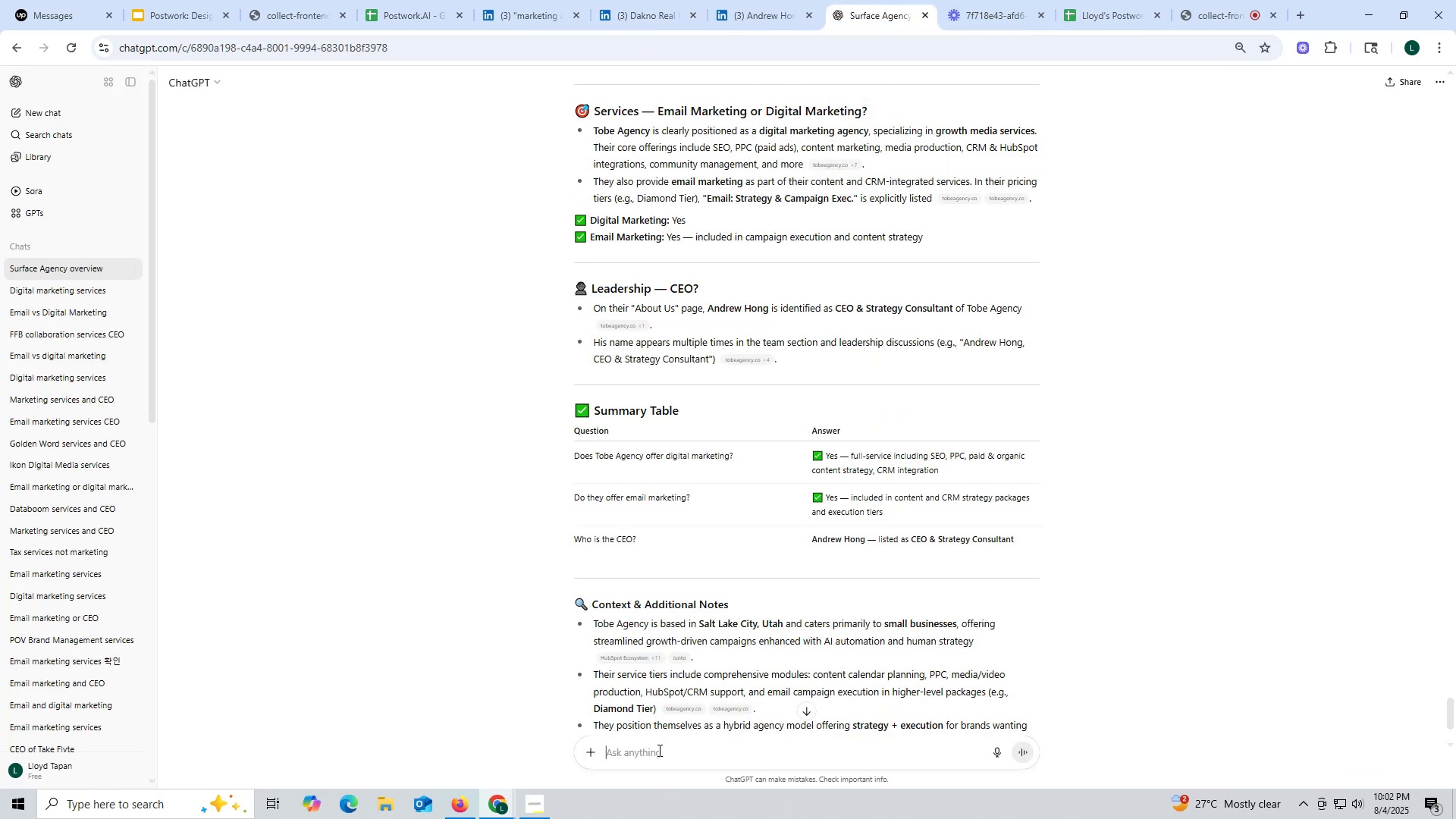 
key(Control+V)
 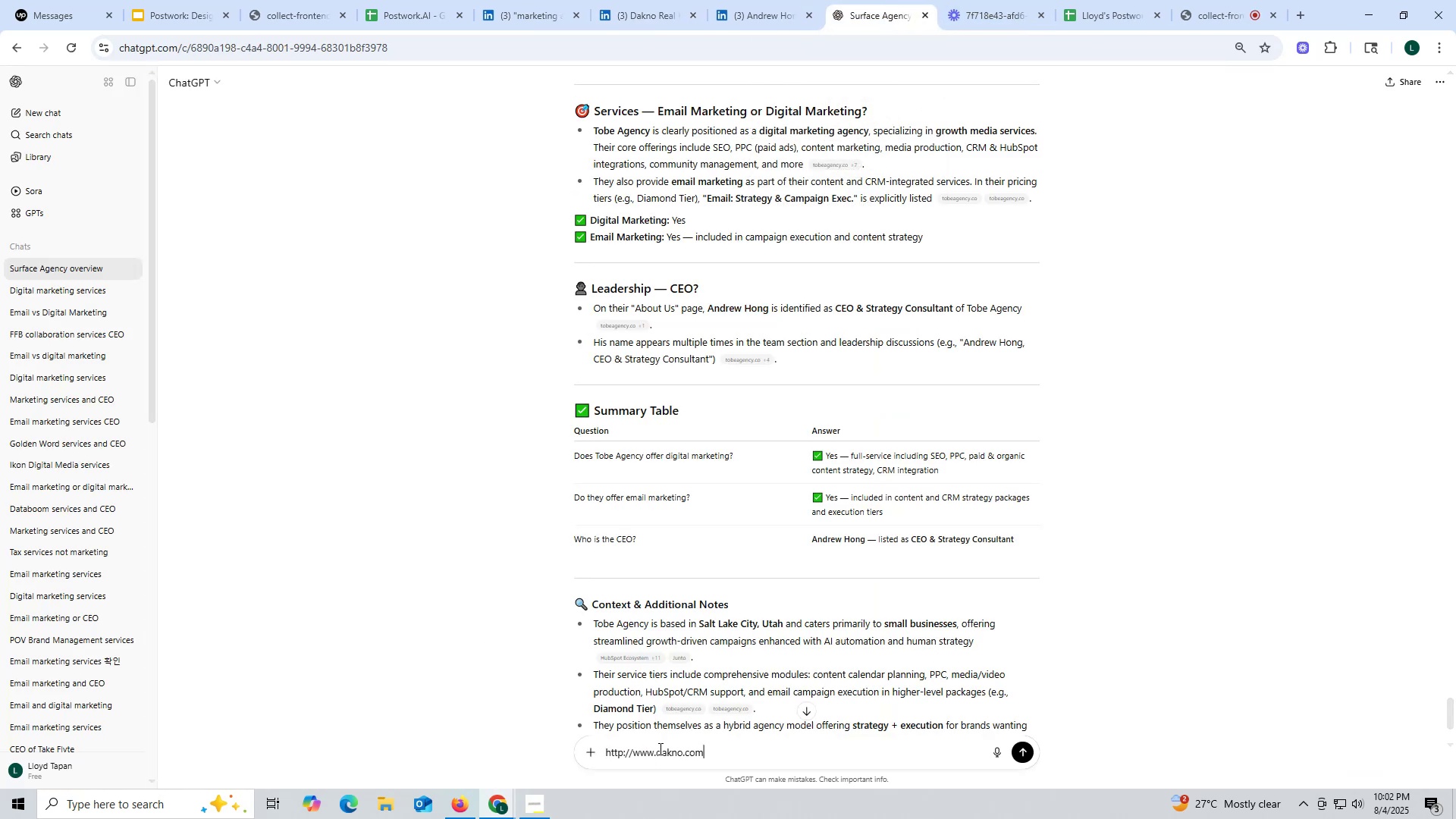 
key(Space)
 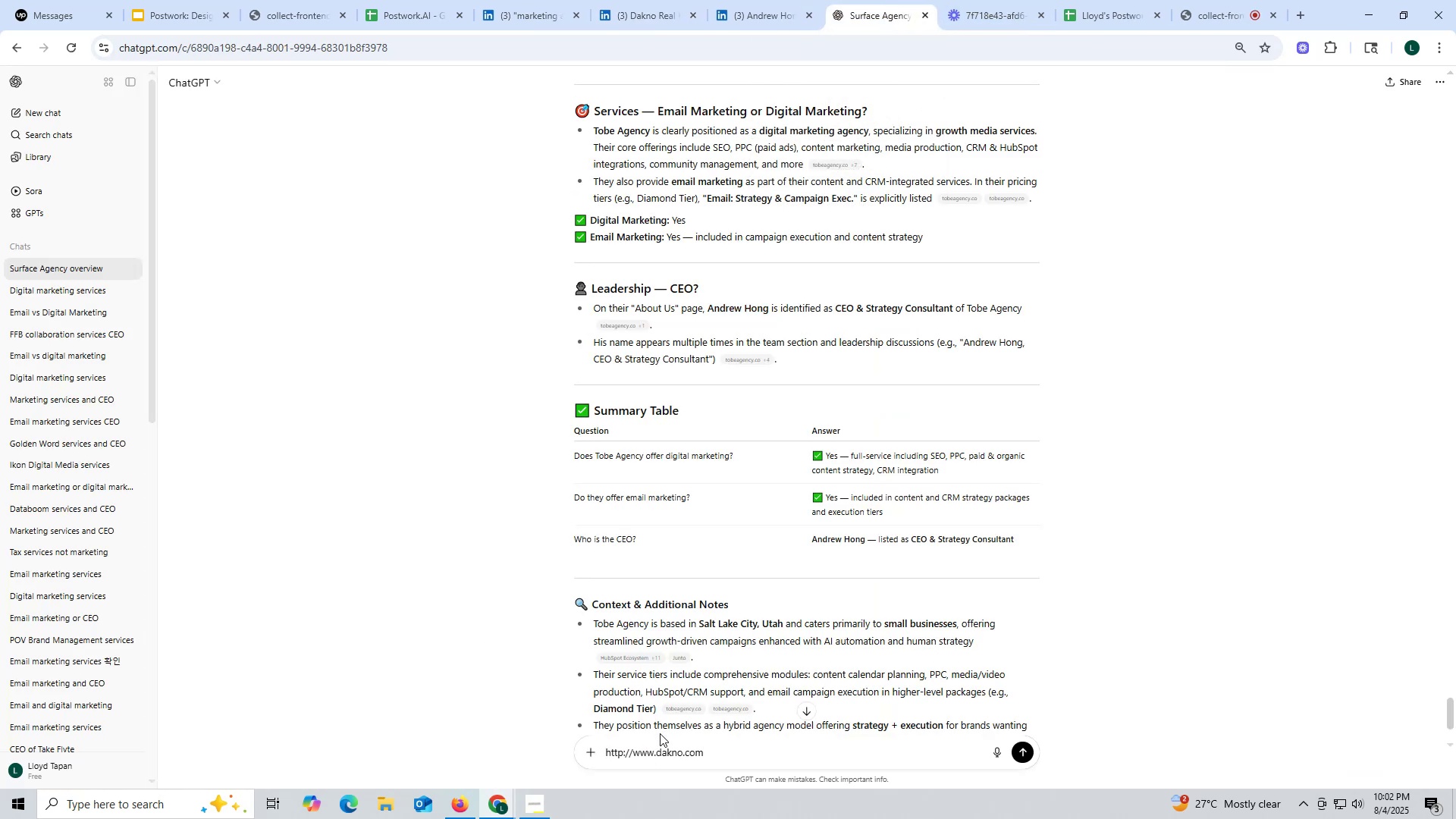 
wait(6.98)
 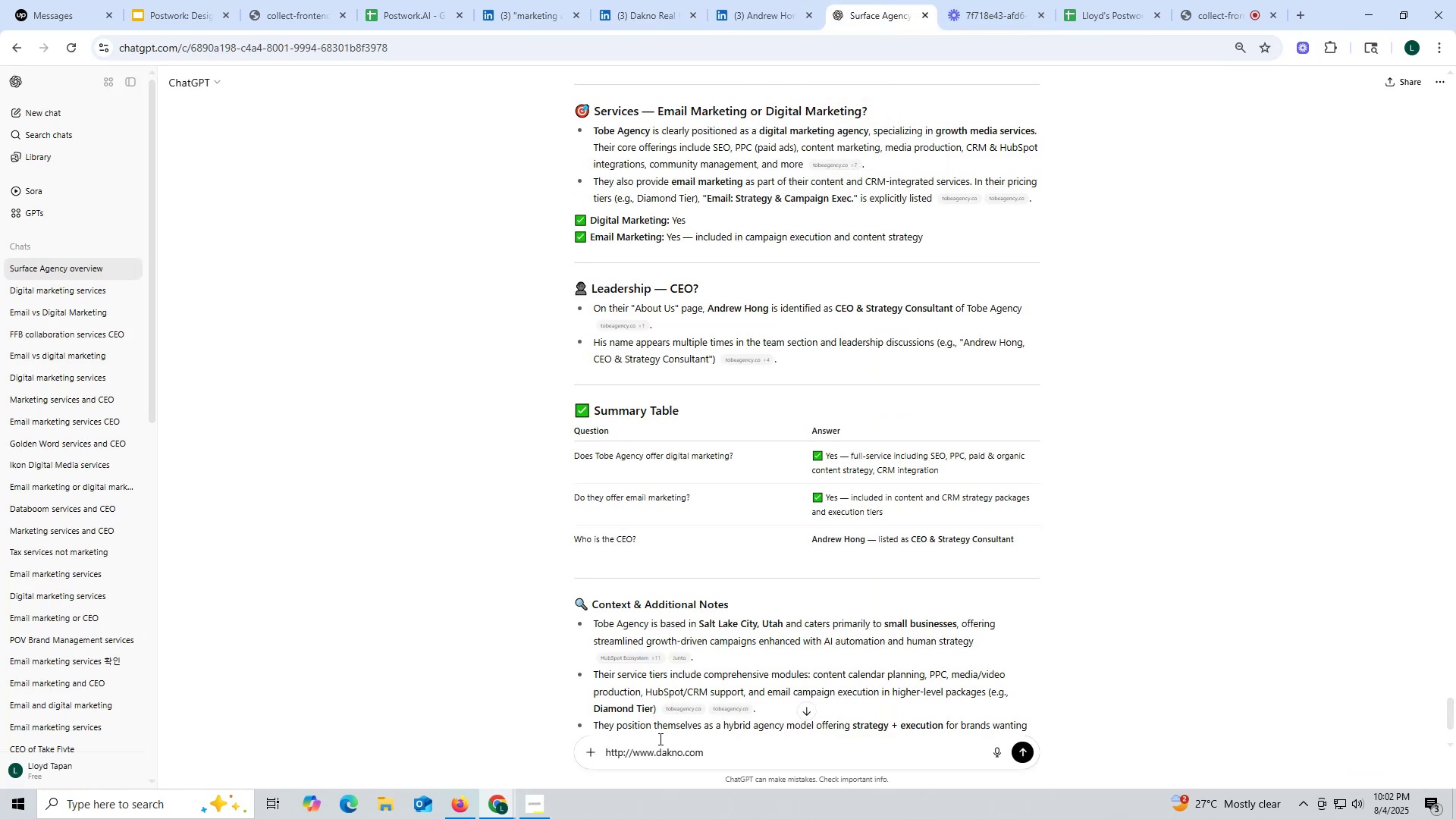 
scroll: coordinate [845, 515], scroll_direction: down, amount: 3.0
 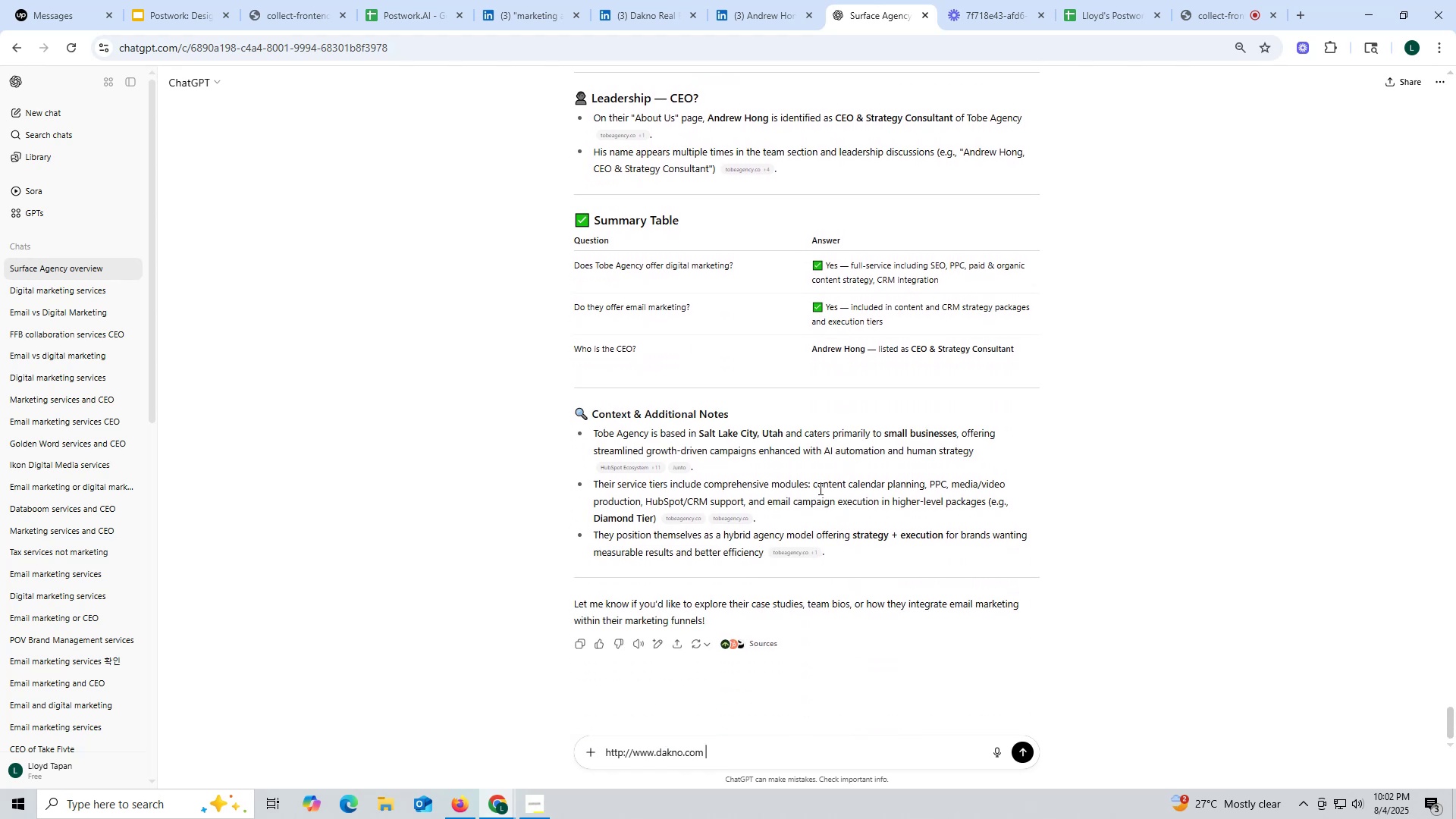 
wait(11.22)
 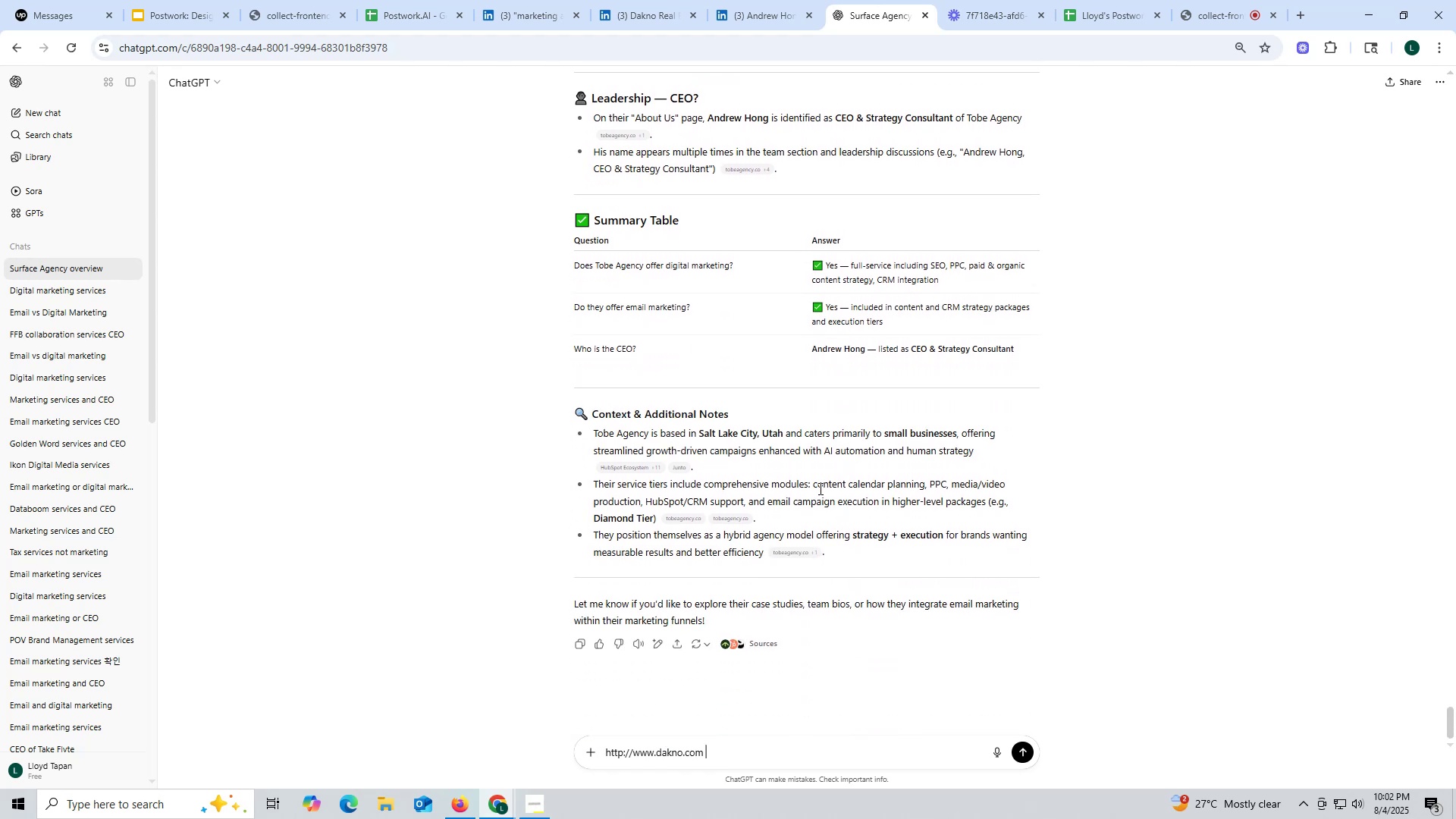 
scroll: coordinate [861, 276], scroll_direction: up, amount: 6.0
 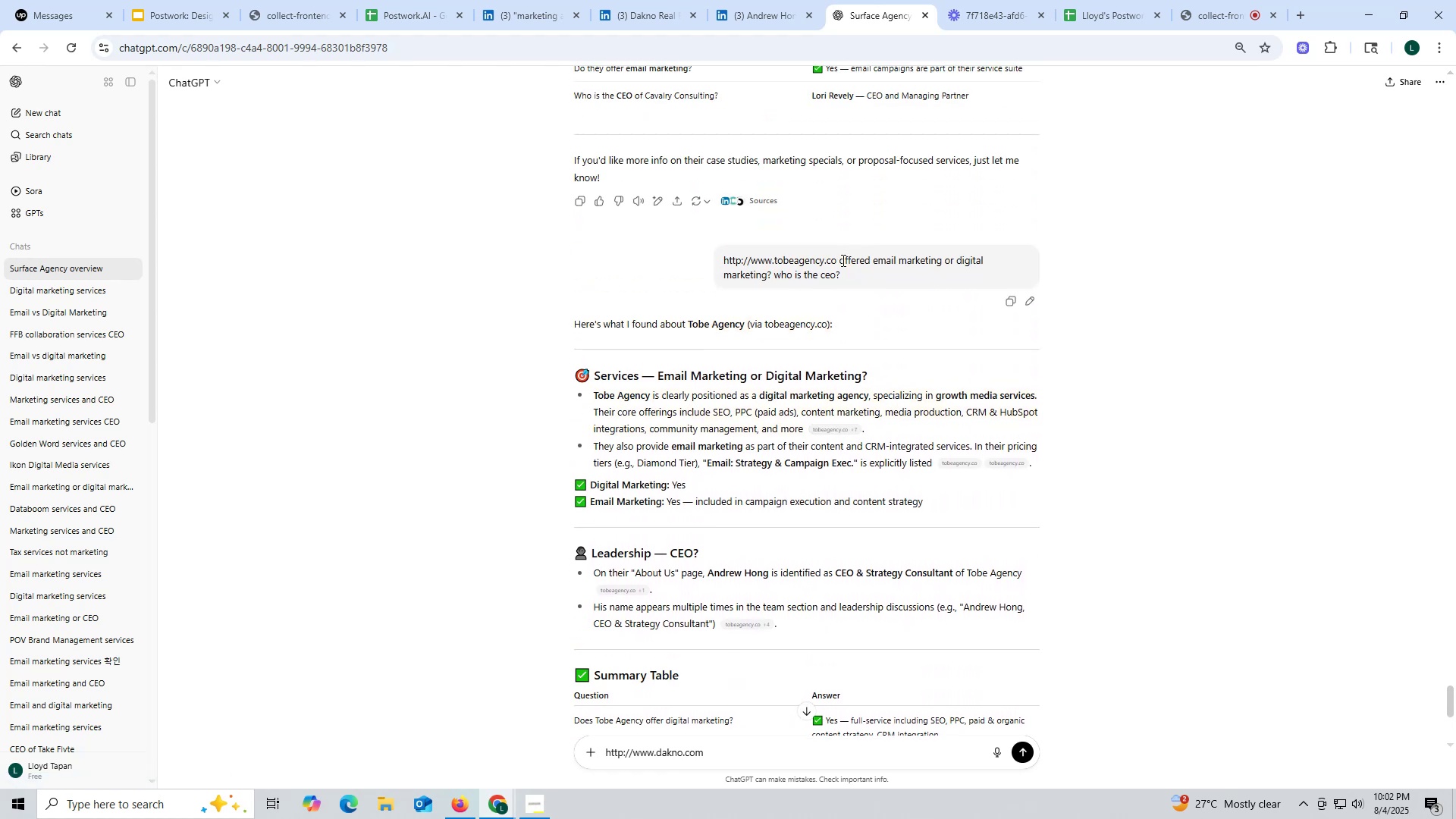 
left_click_drag(start_coordinate=[839, 259], to_coordinate=[877, 284])
 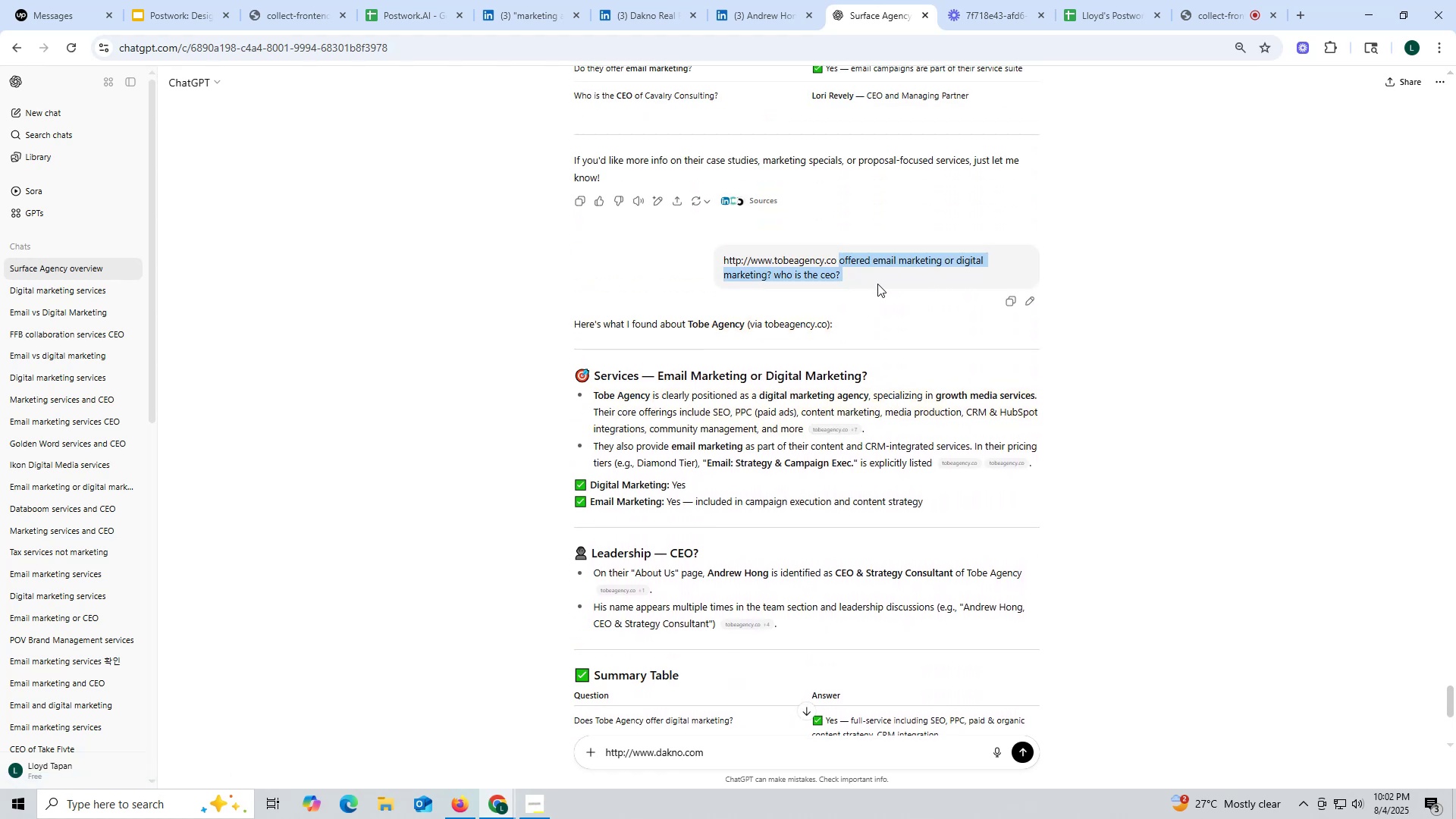 
key(Control+ControlLeft)
 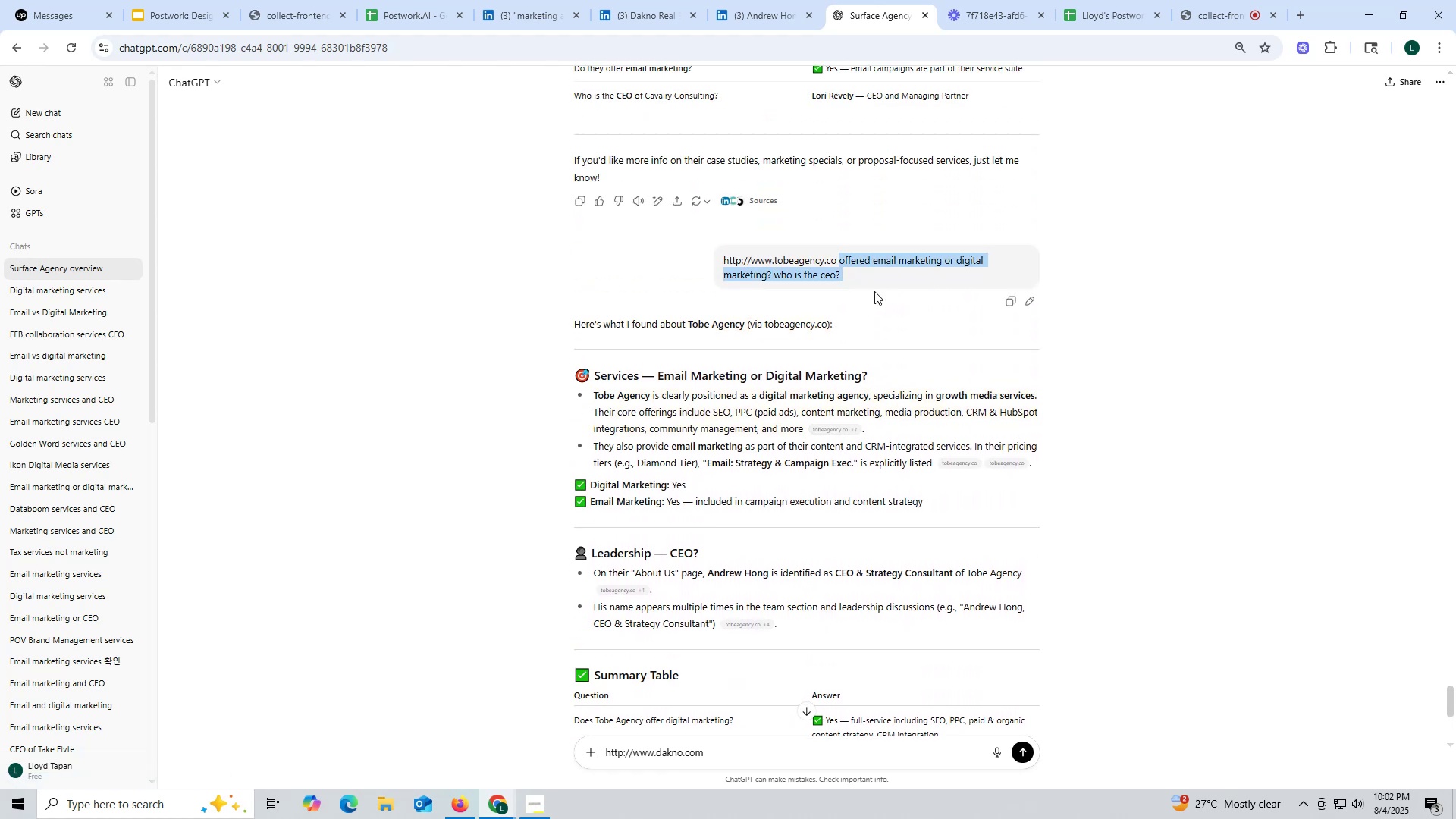 
key(Control+C)
 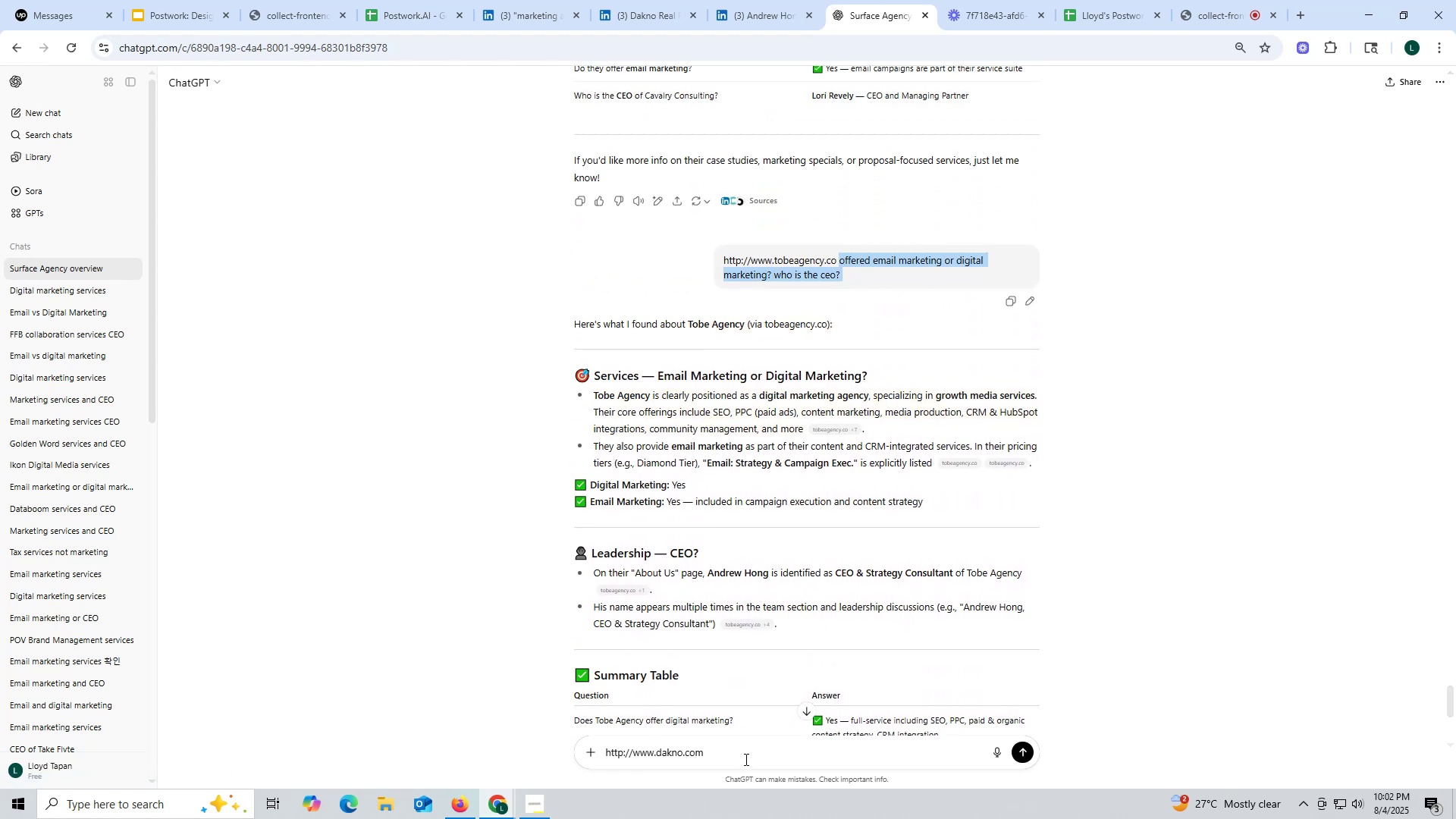 
key(Control+ControlLeft)
 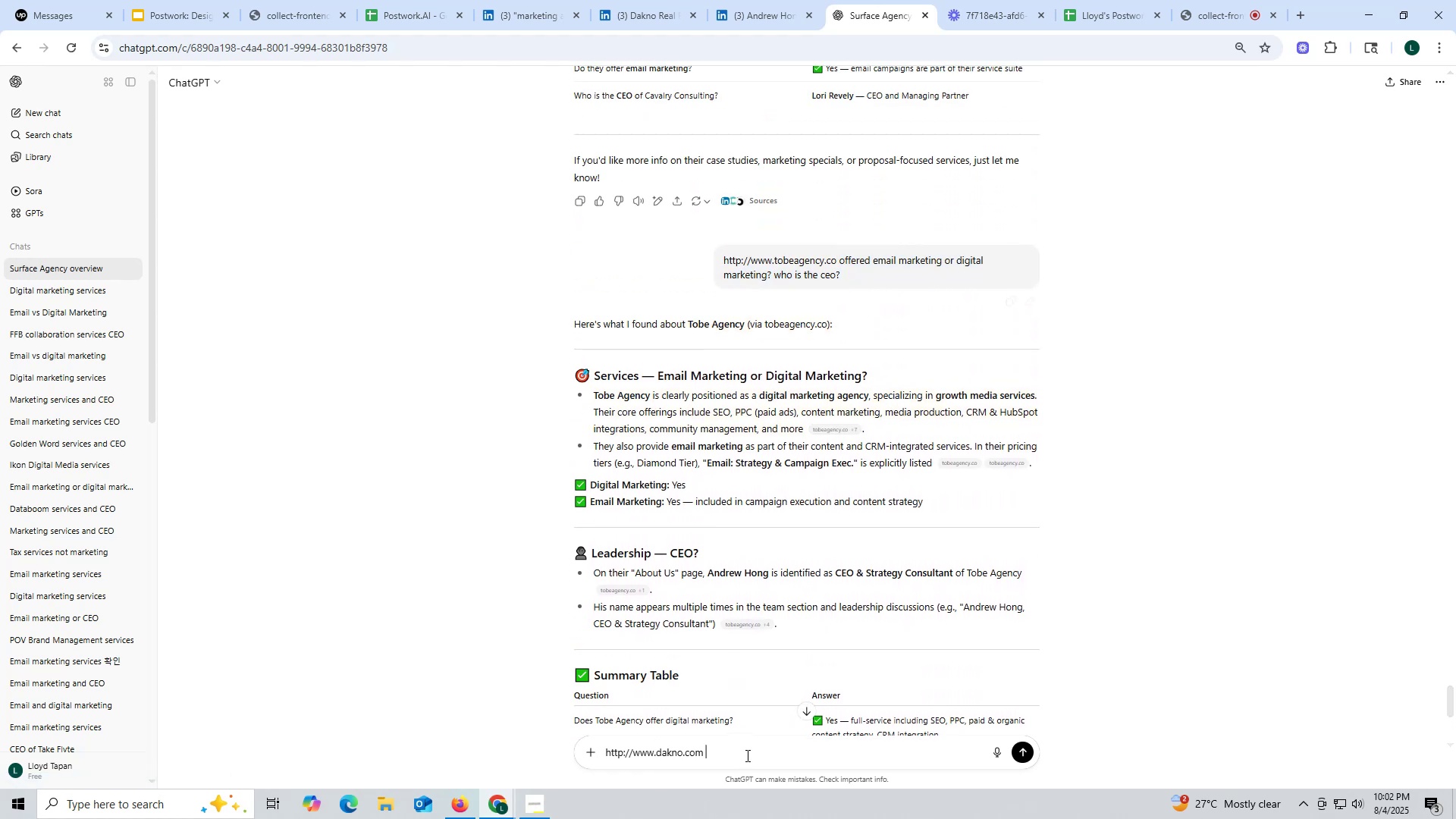 
key(Control+V)
 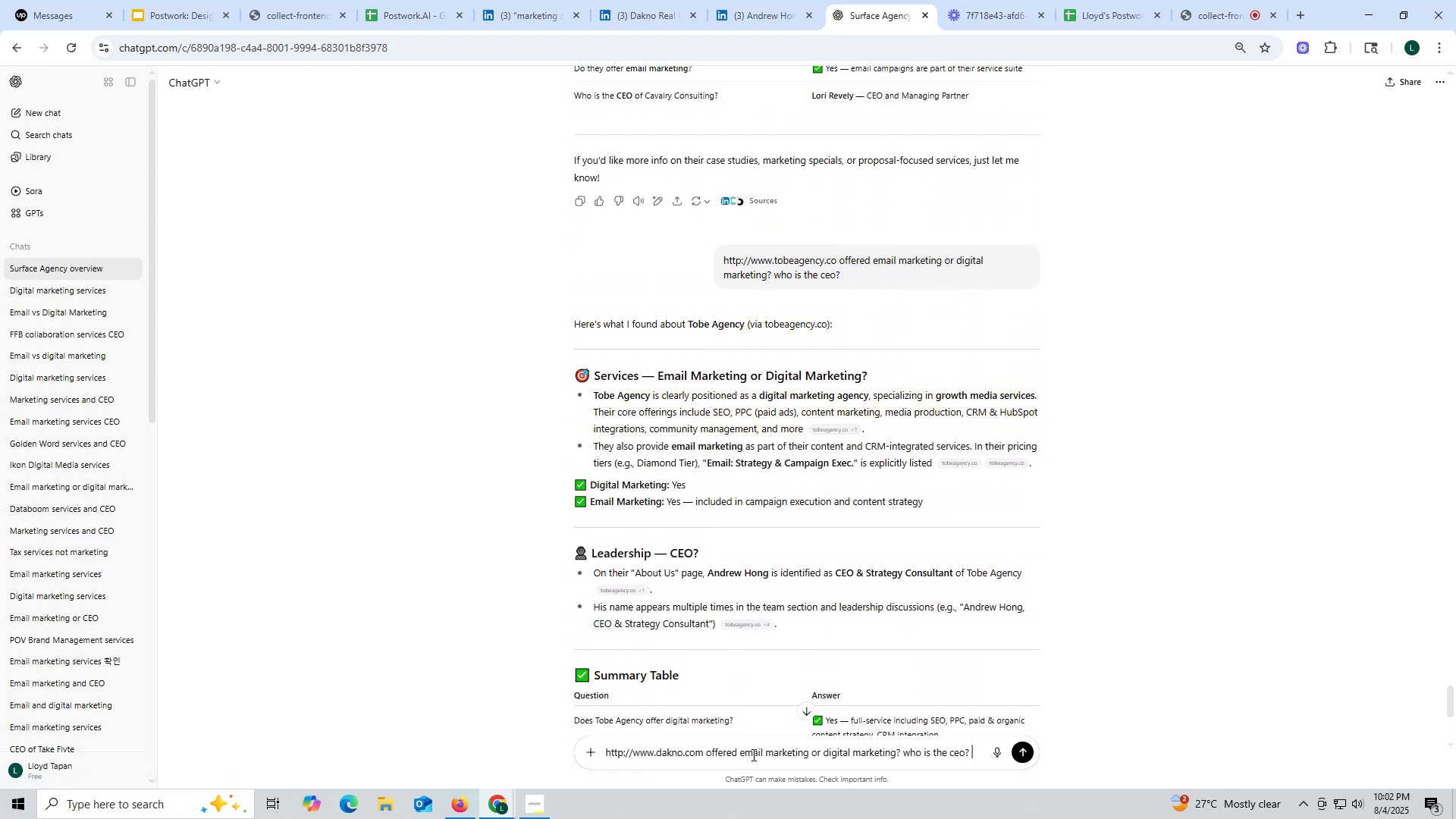 
key(Enter)
 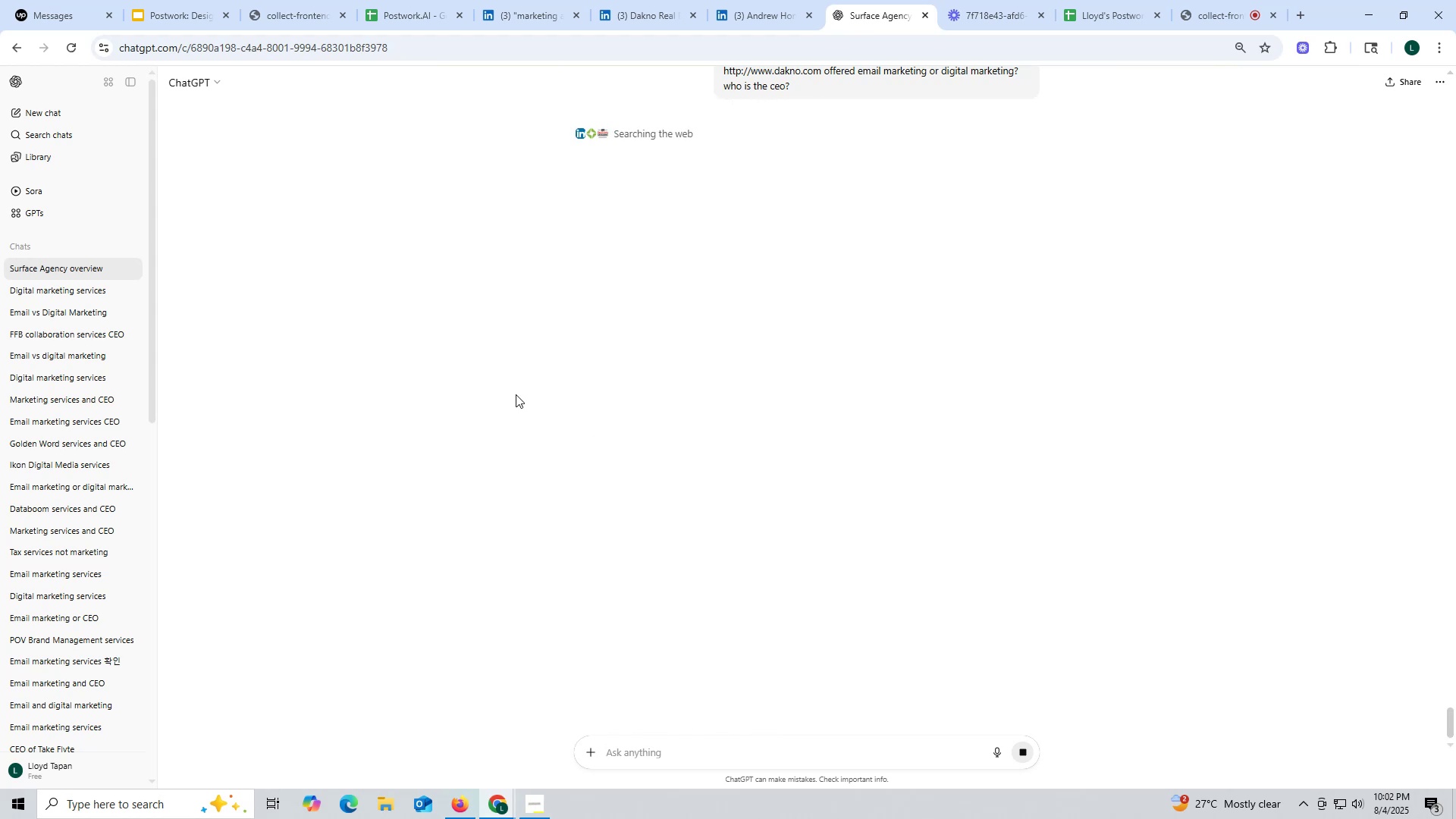 
wait(12.52)
 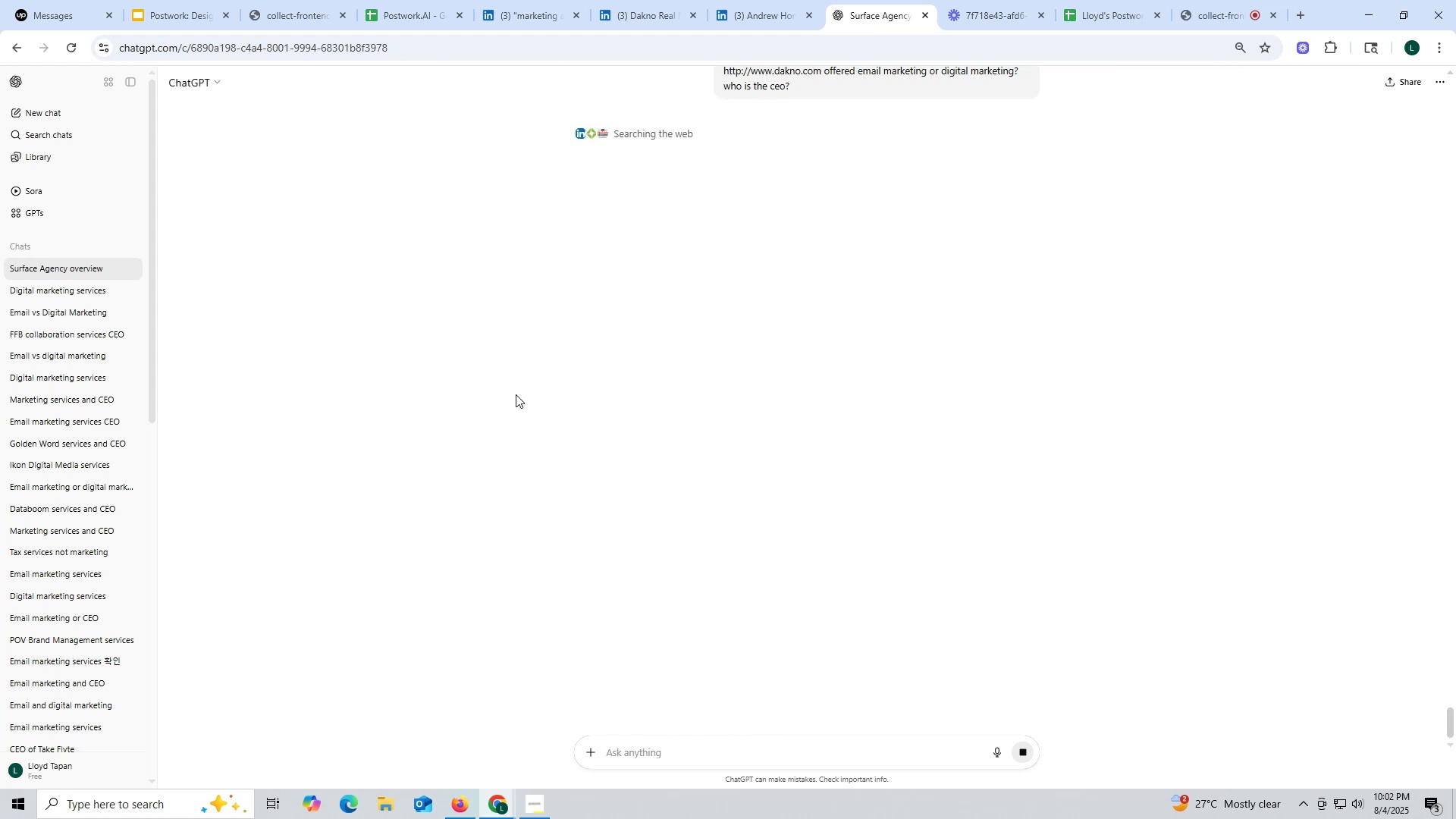 
scroll: coordinate [638, 400], scroll_direction: down, amount: 1.0
 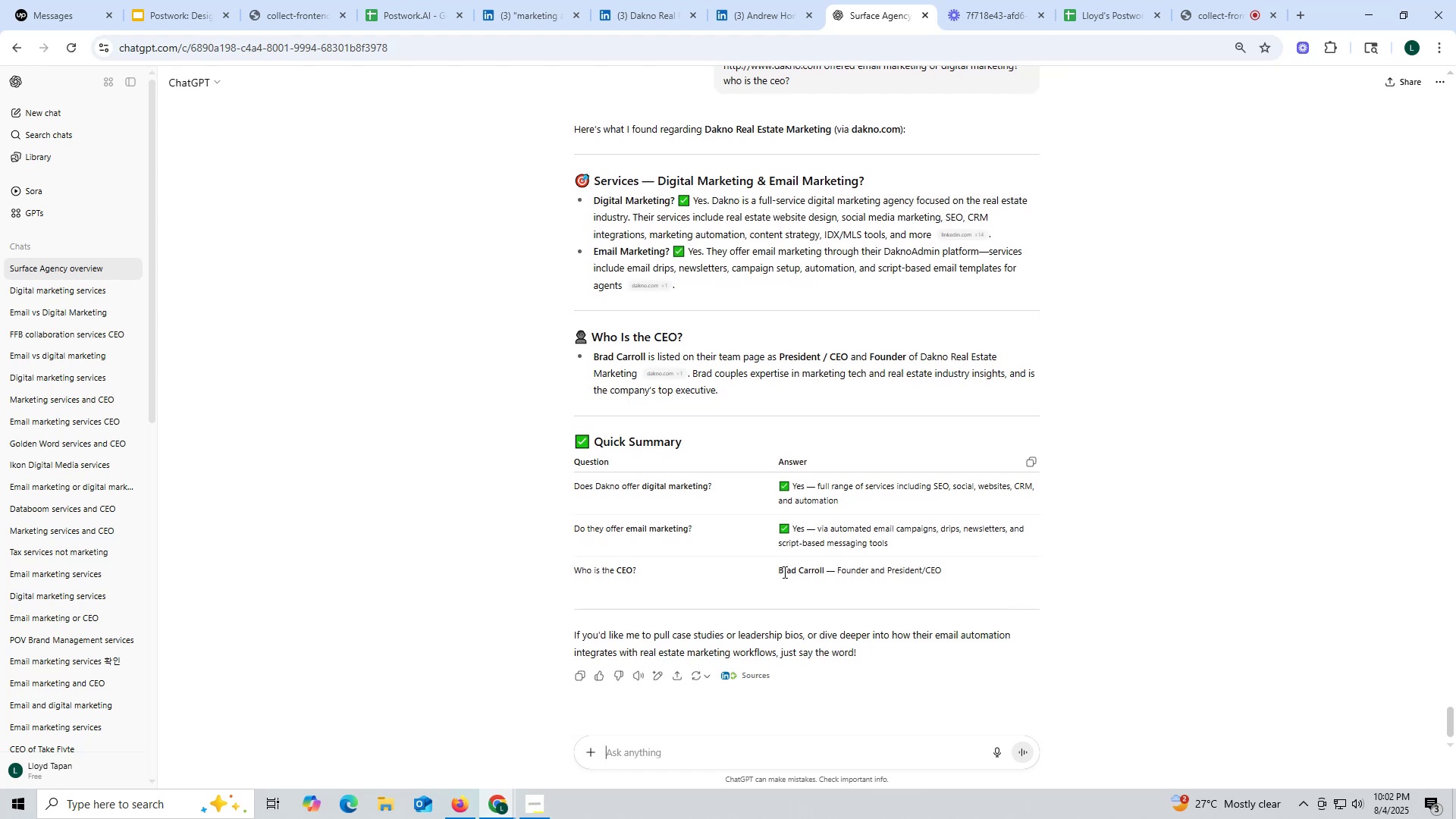 
left_click_drag(start_coordinate=[773, 568], to_coordinate=[824, 567])
 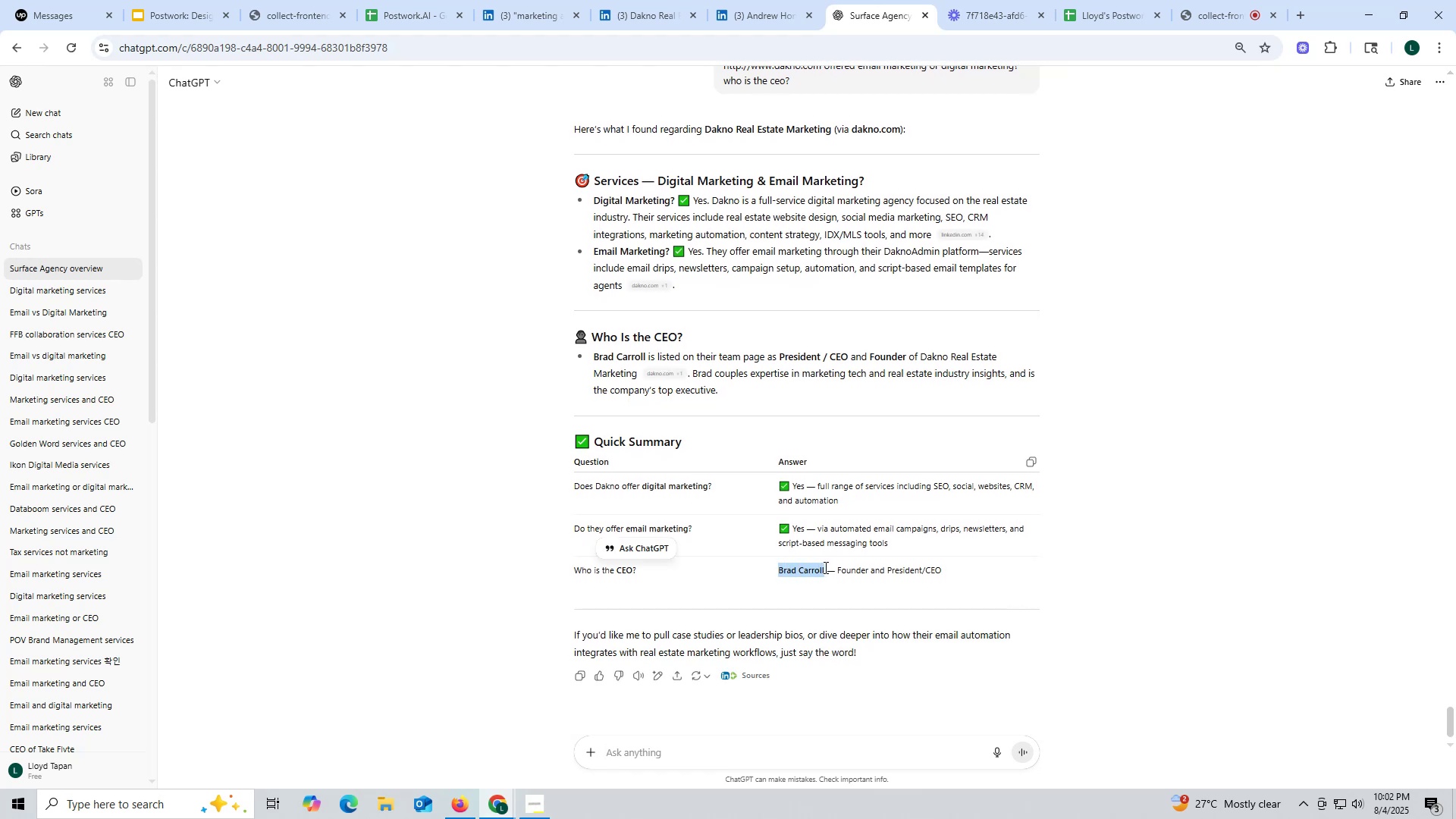 
key(Control+ControlLeft)
 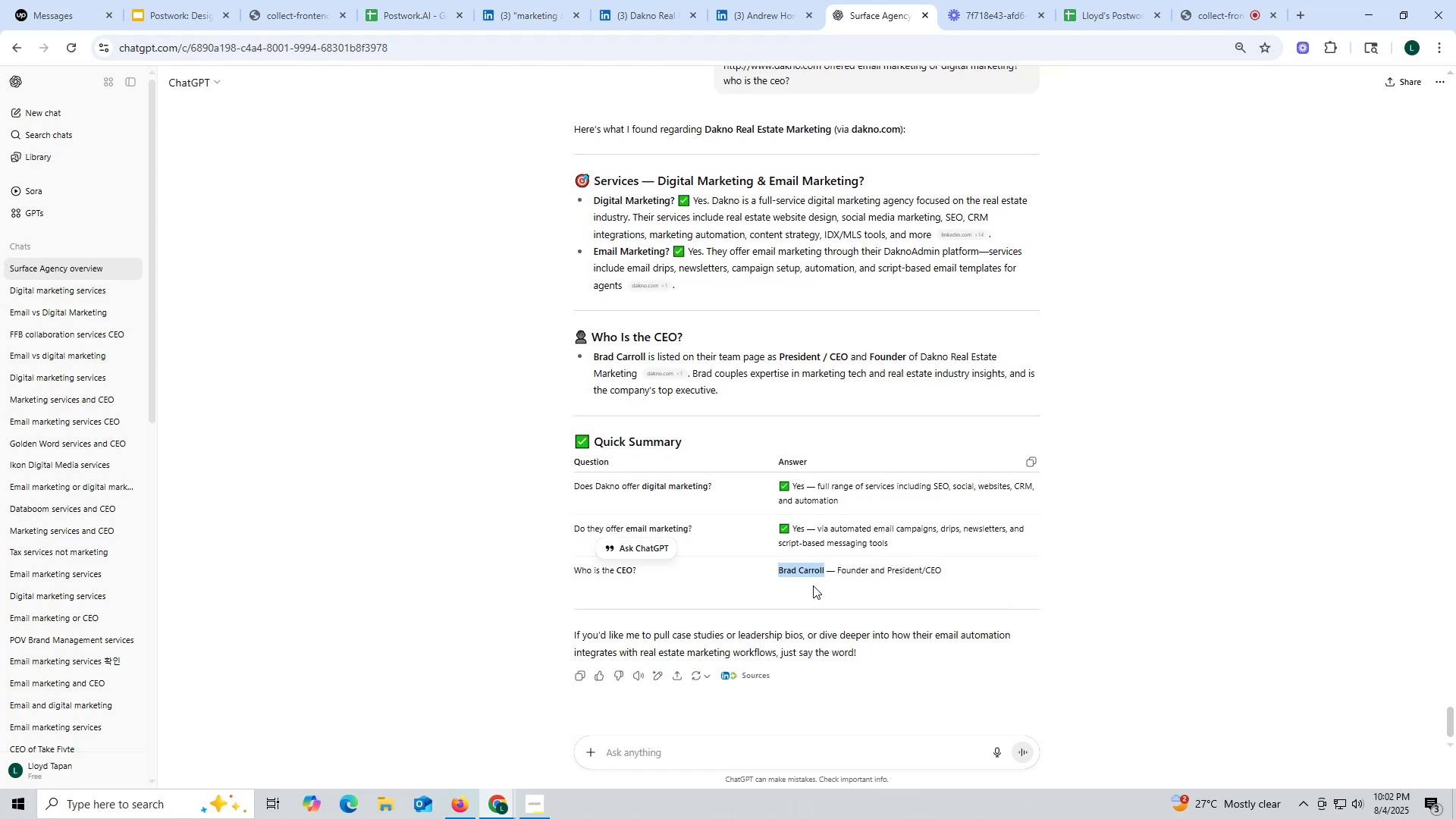 
key(Control+C)
 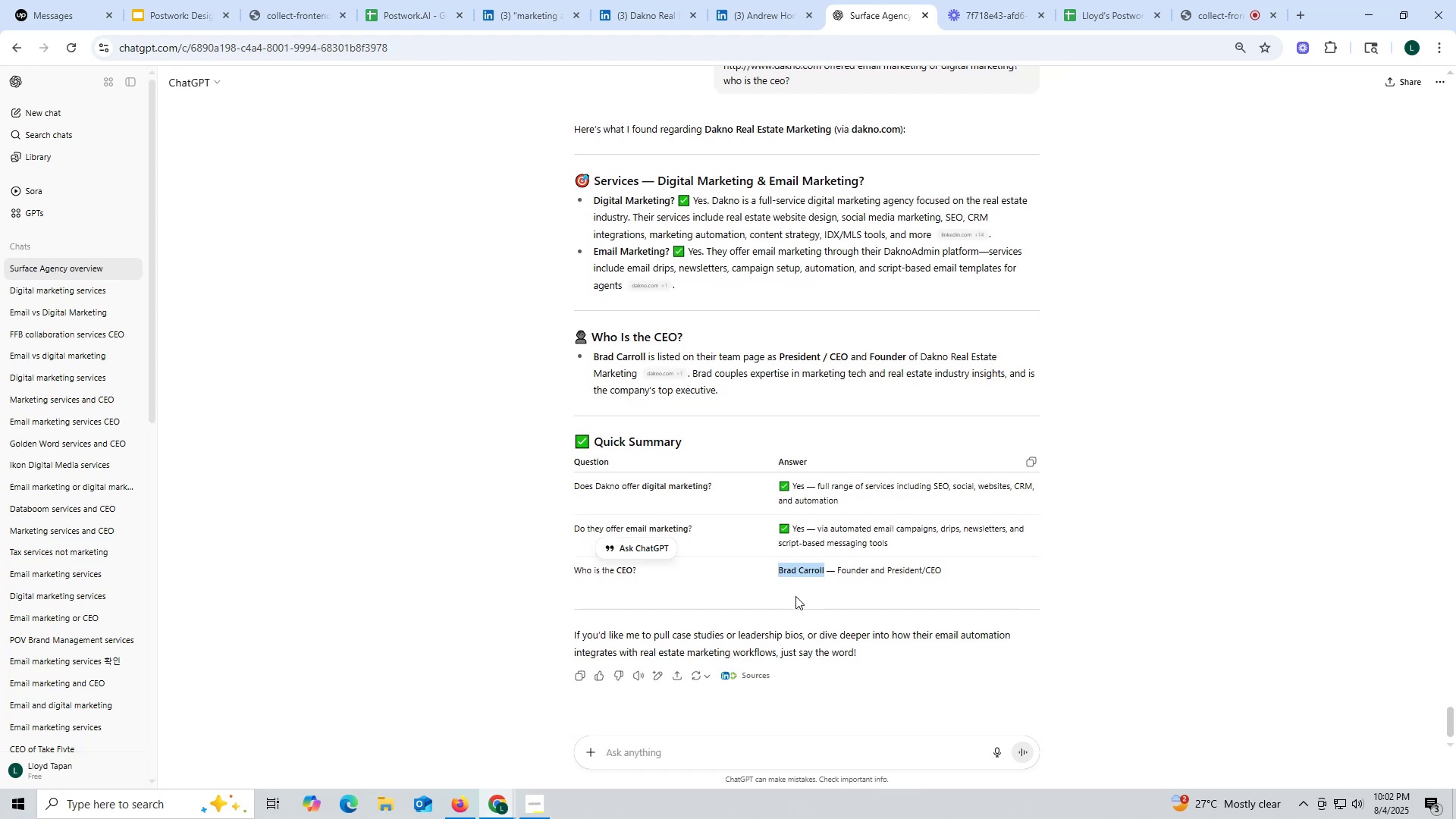 
key(Control+ControlLeft)
 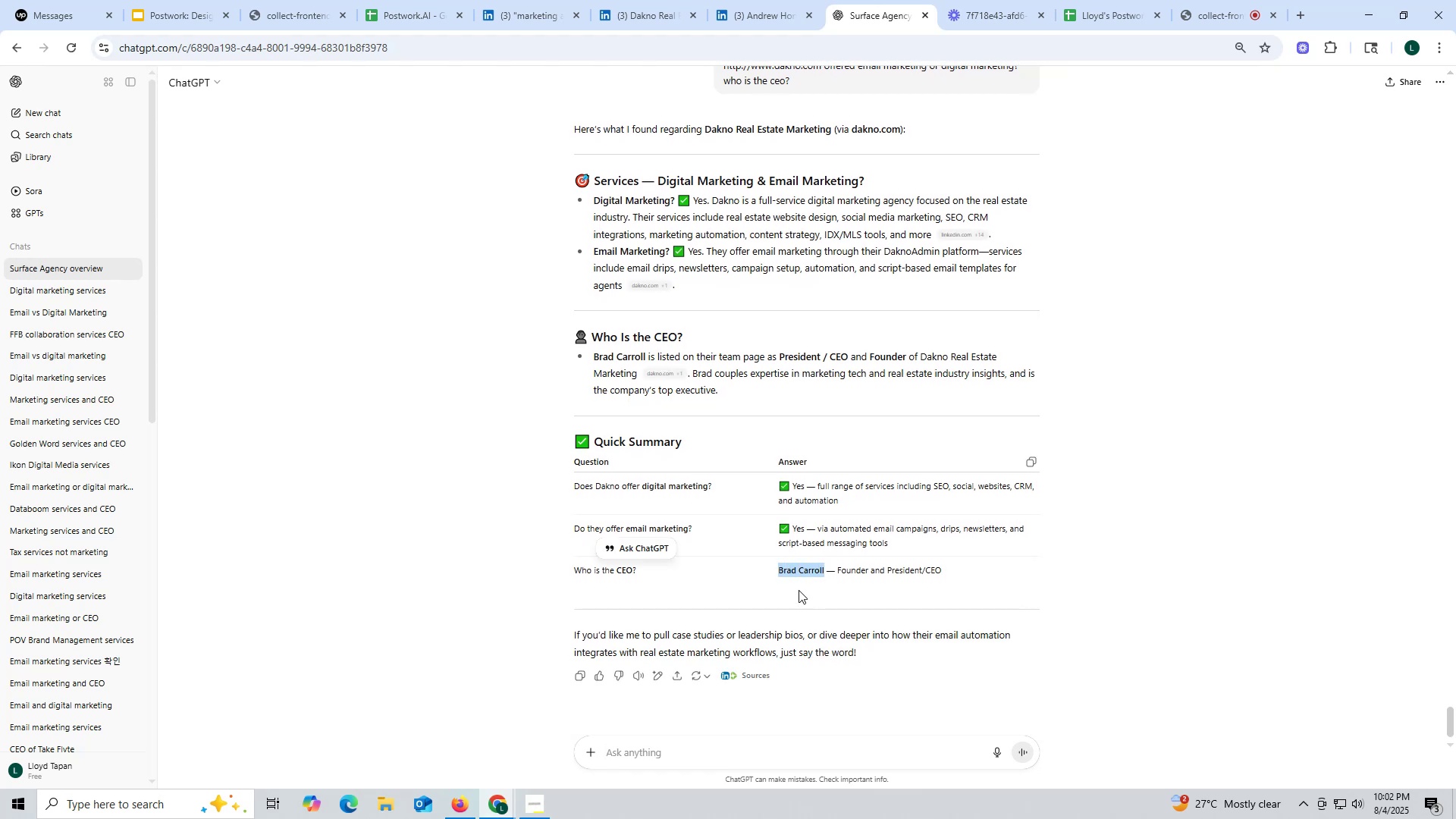 
key(Control+C)
 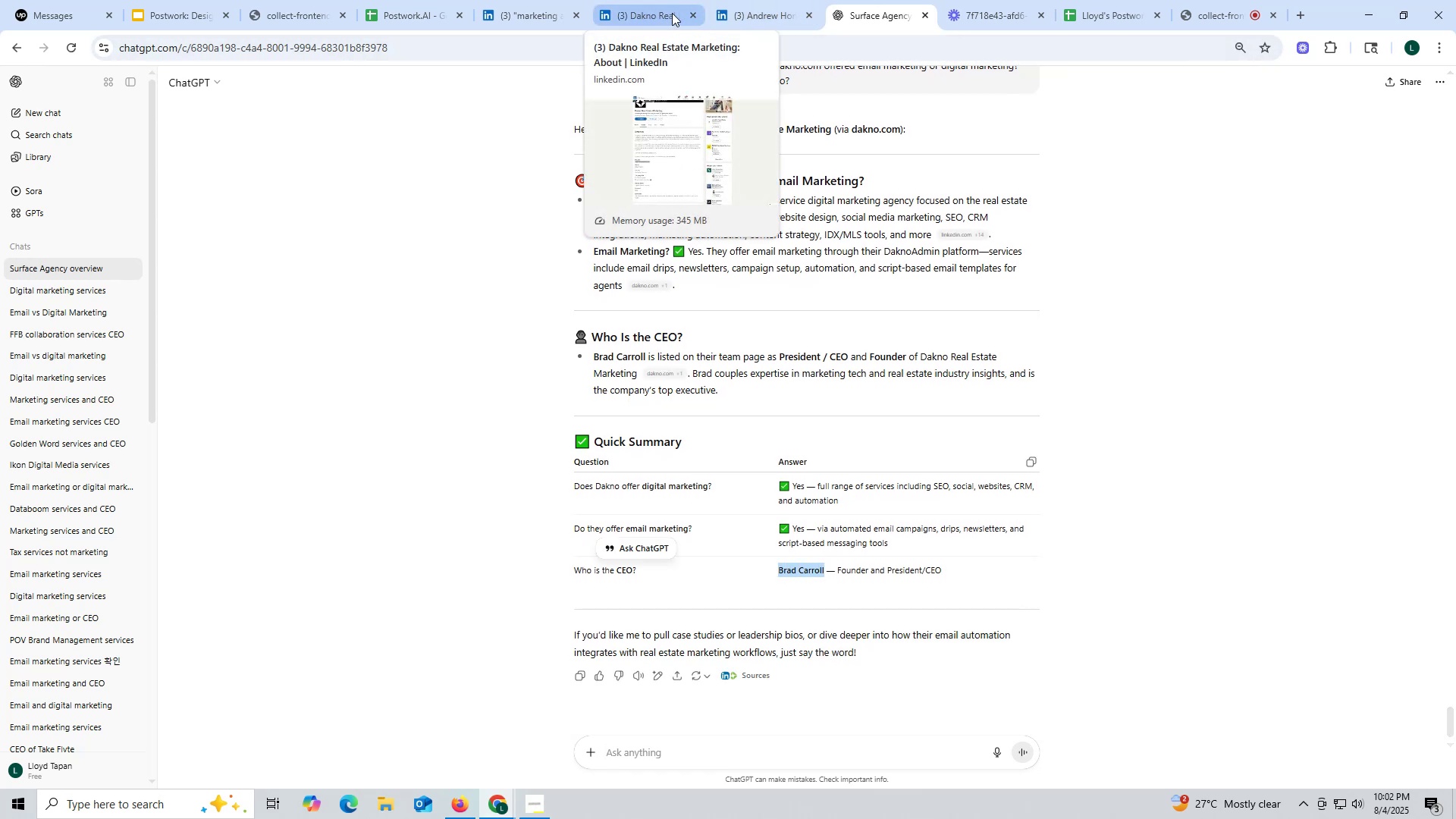 
wait(5.63)
 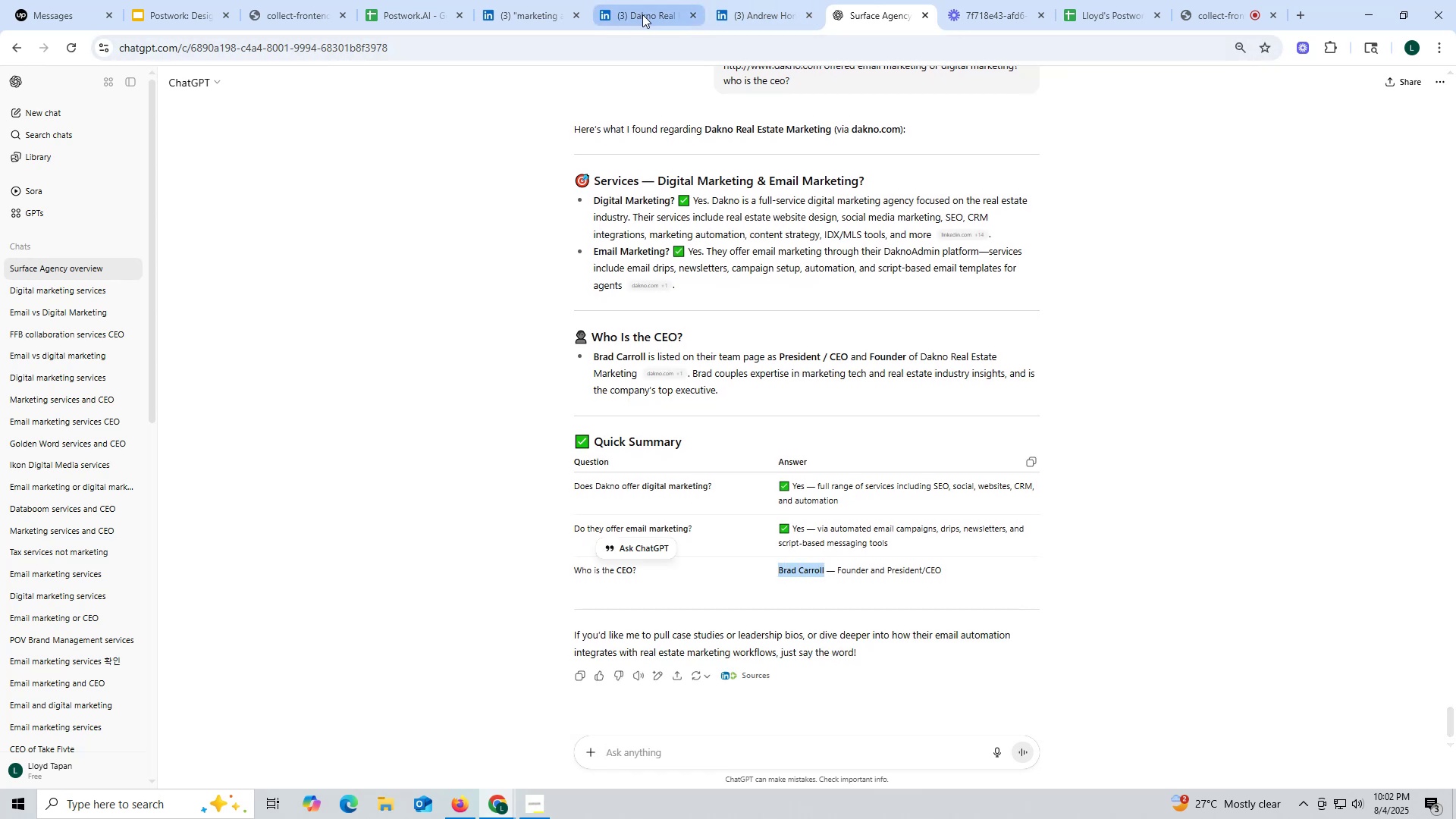 
left_click([755, 24])
 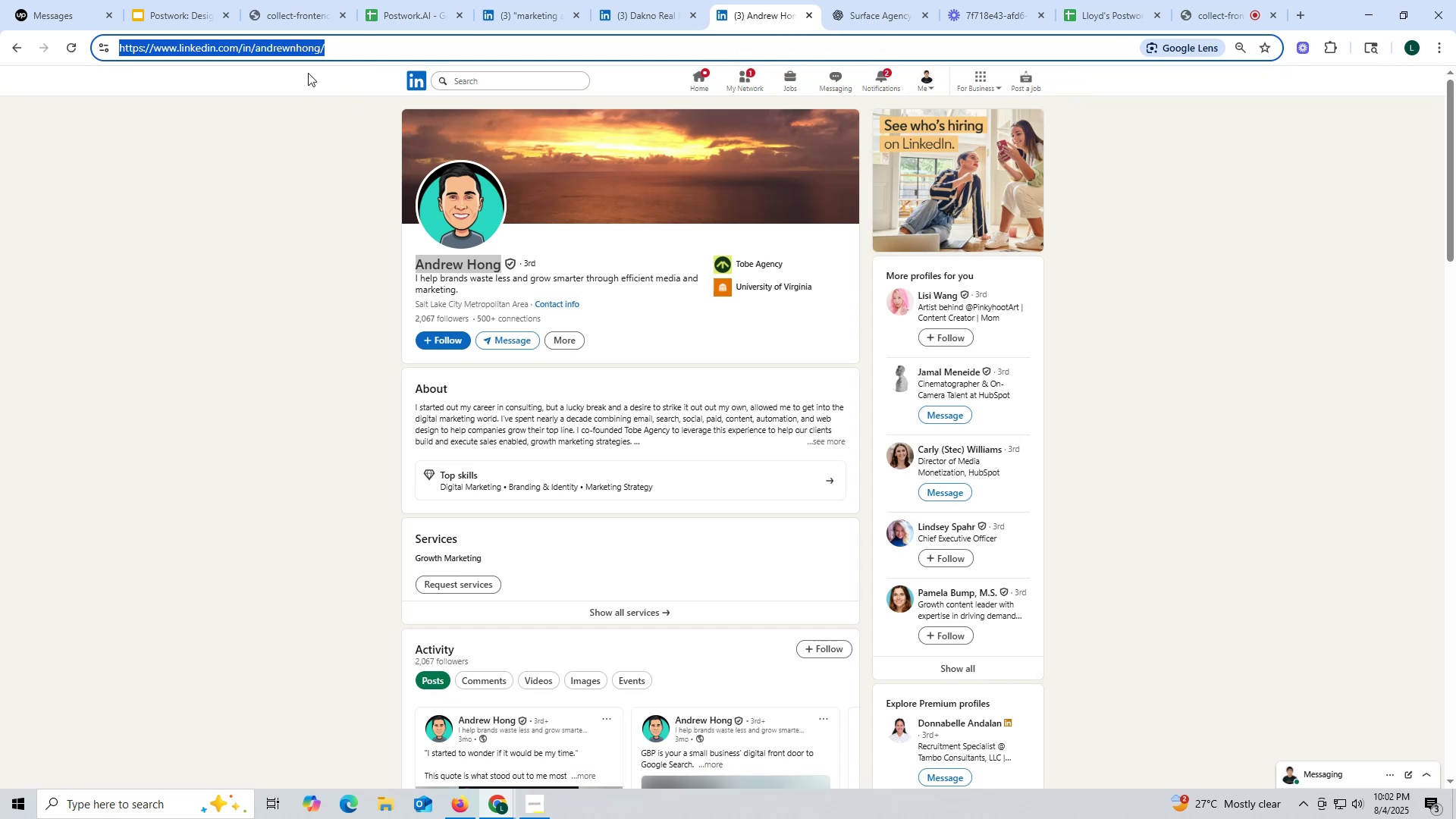 
key(Control+ControlLeft)
 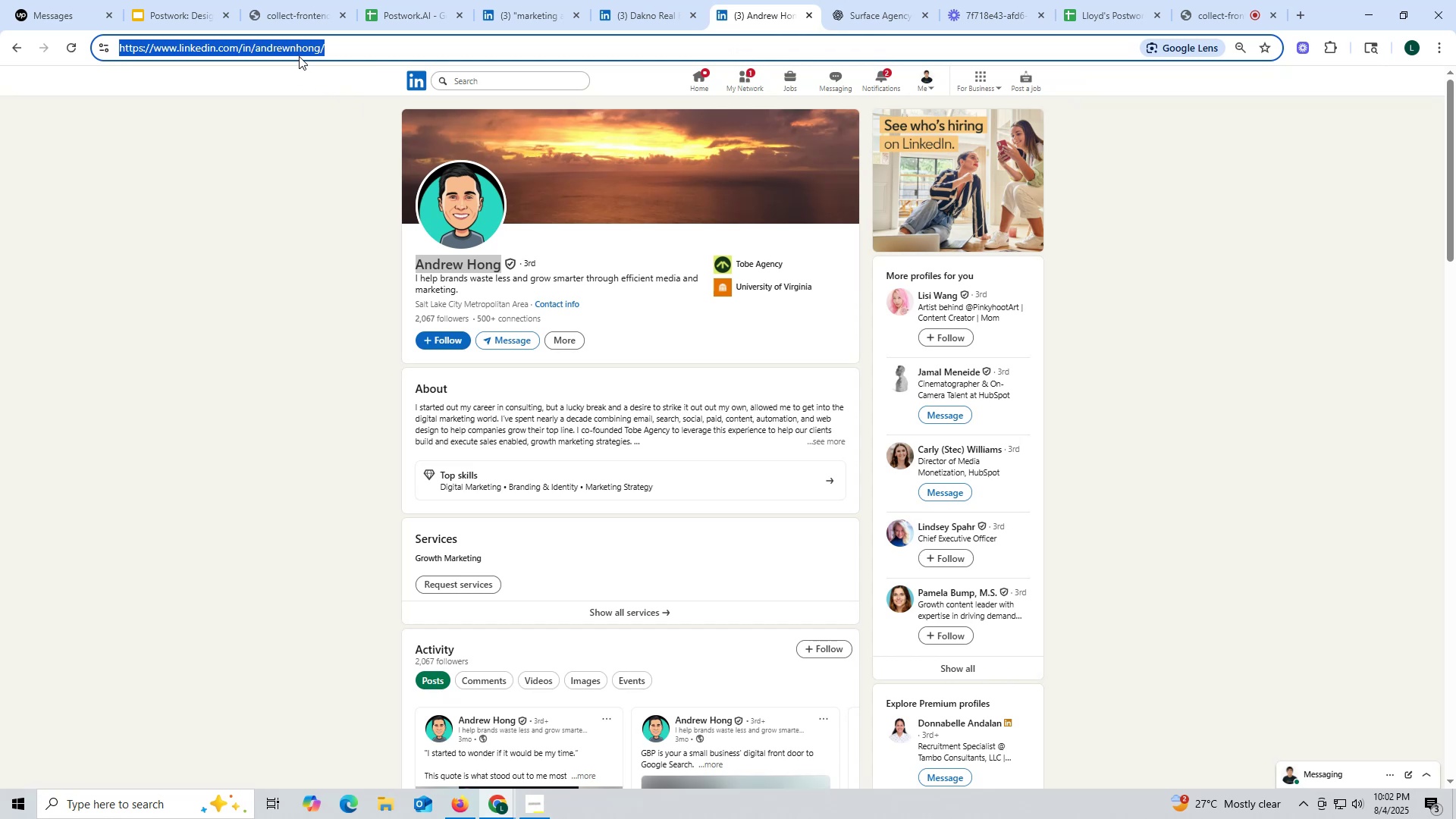 
key(Control+V)
 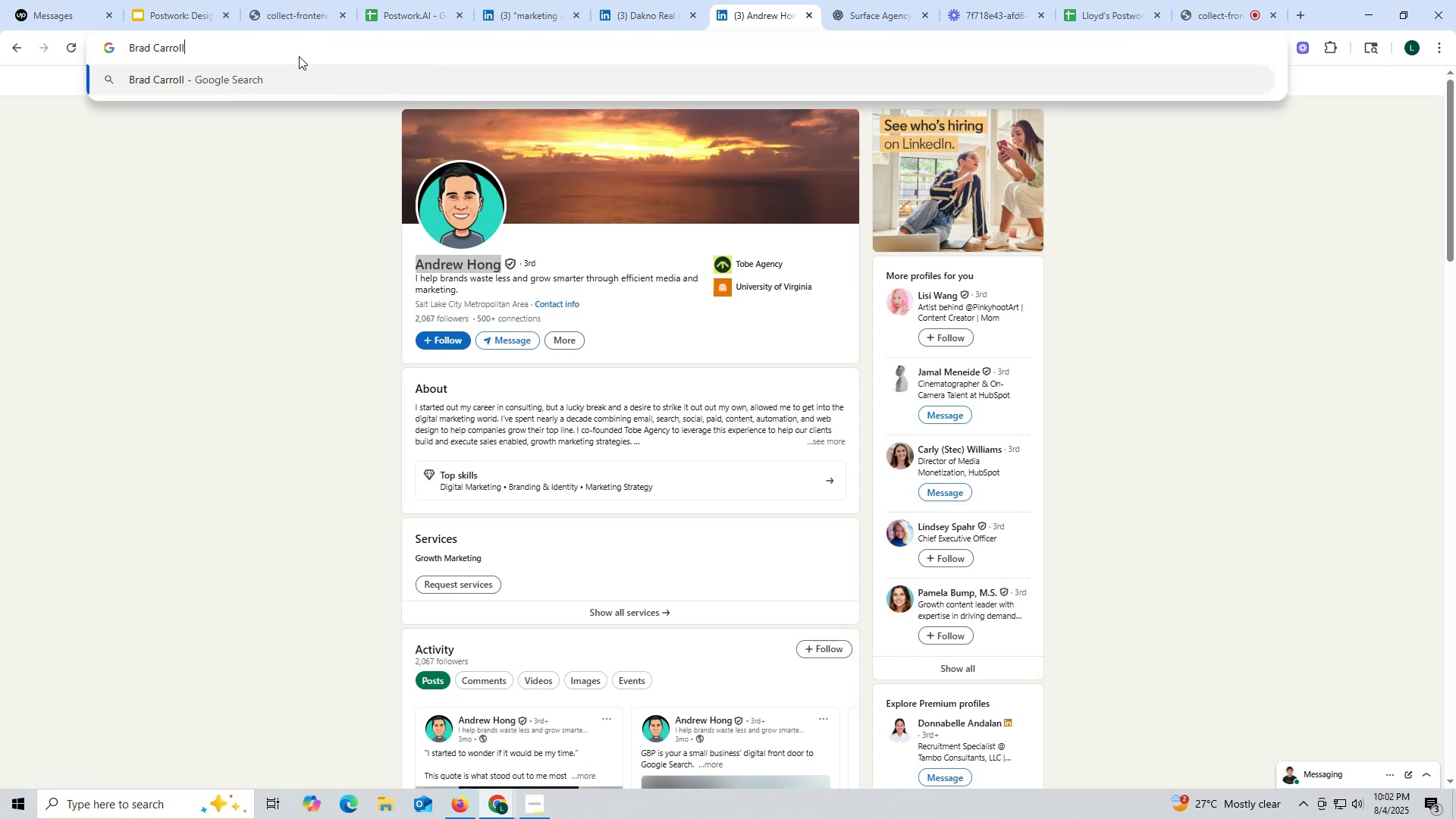 
key(Space)
 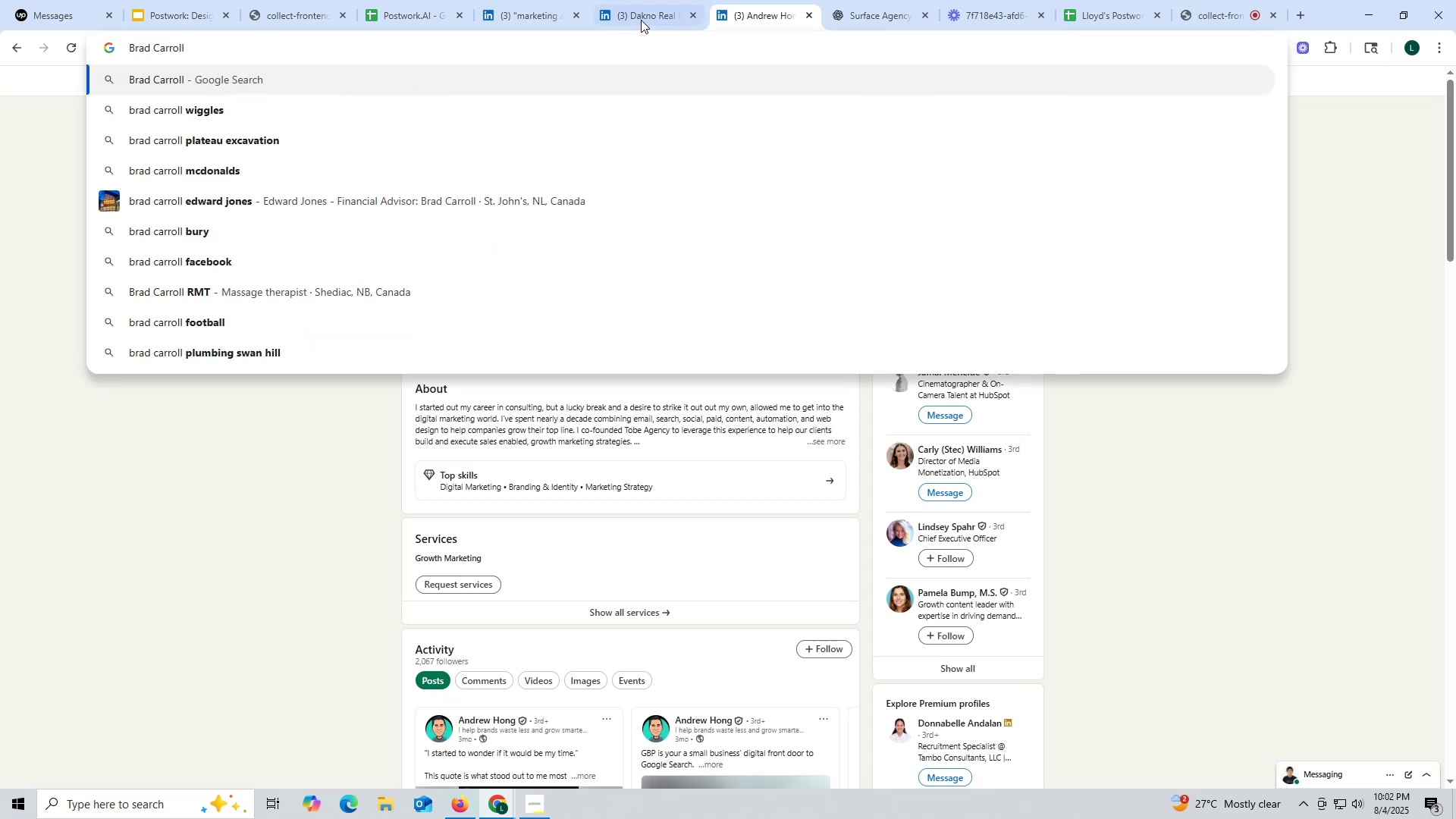 
left_click([641, 20])
 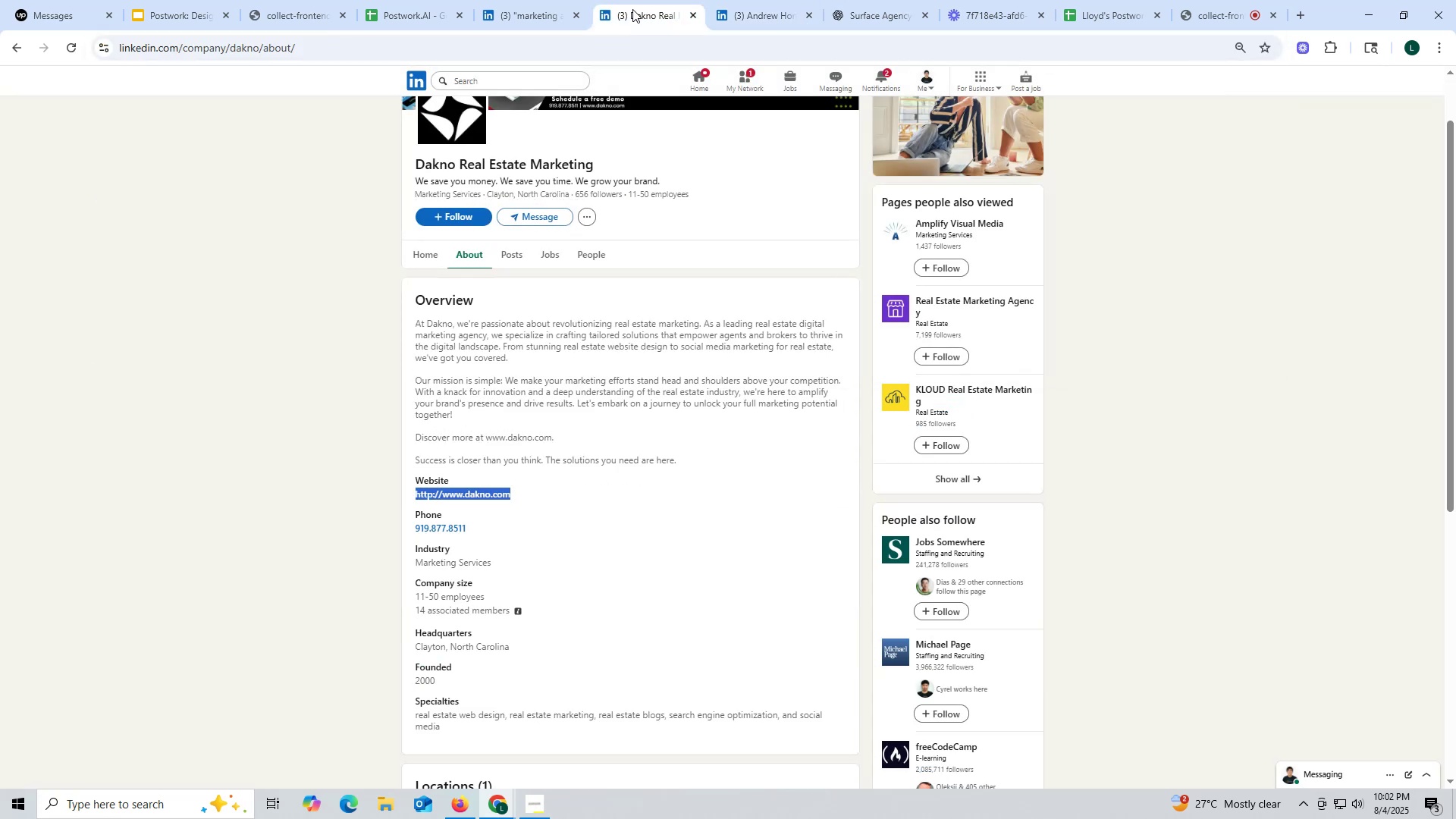 
wait(9.5)
 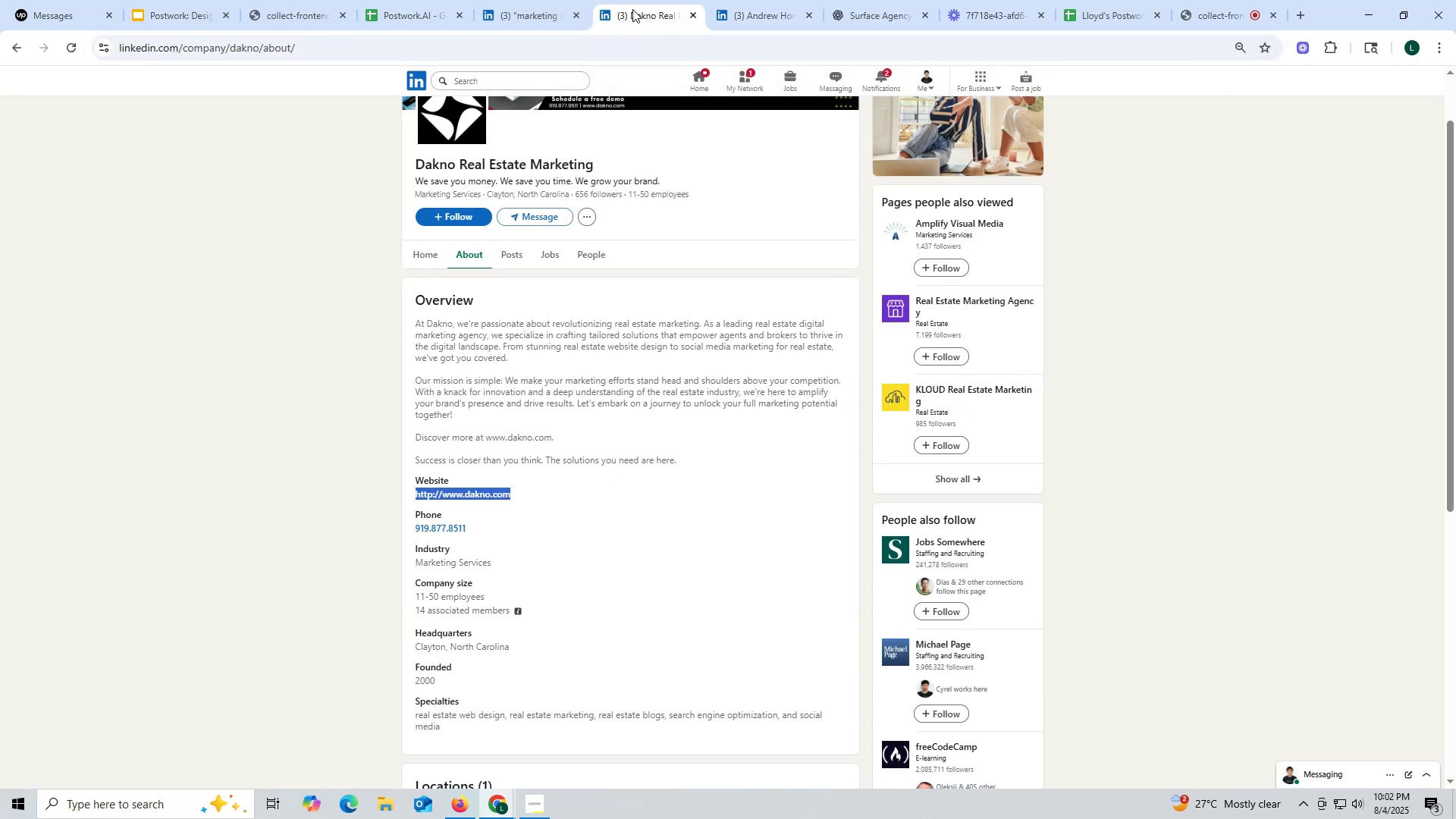 
left_click_drag(start_coordinate=[410, 161], to_coordinate=[601, 162])
 